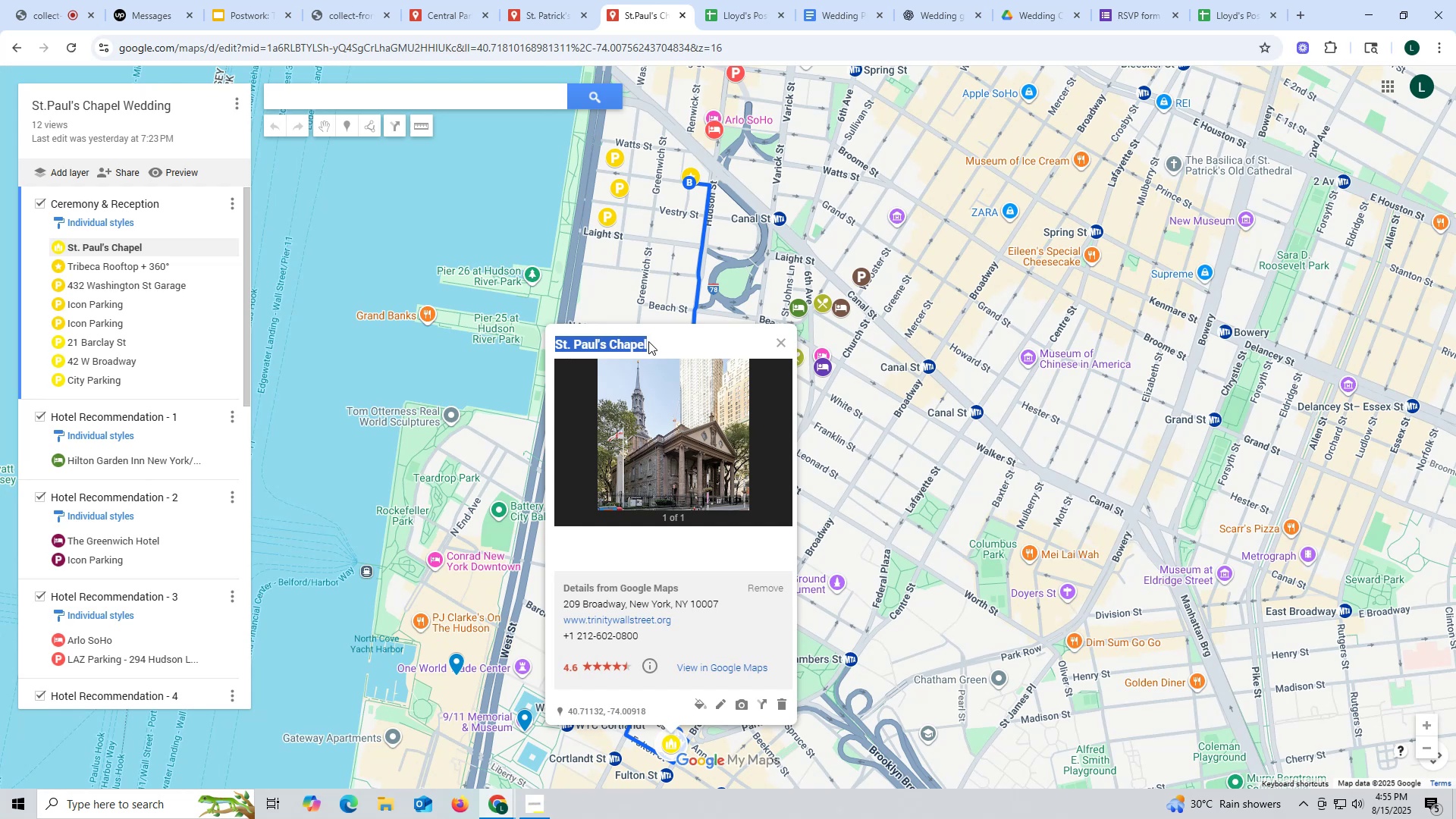 
key(Control+C)
 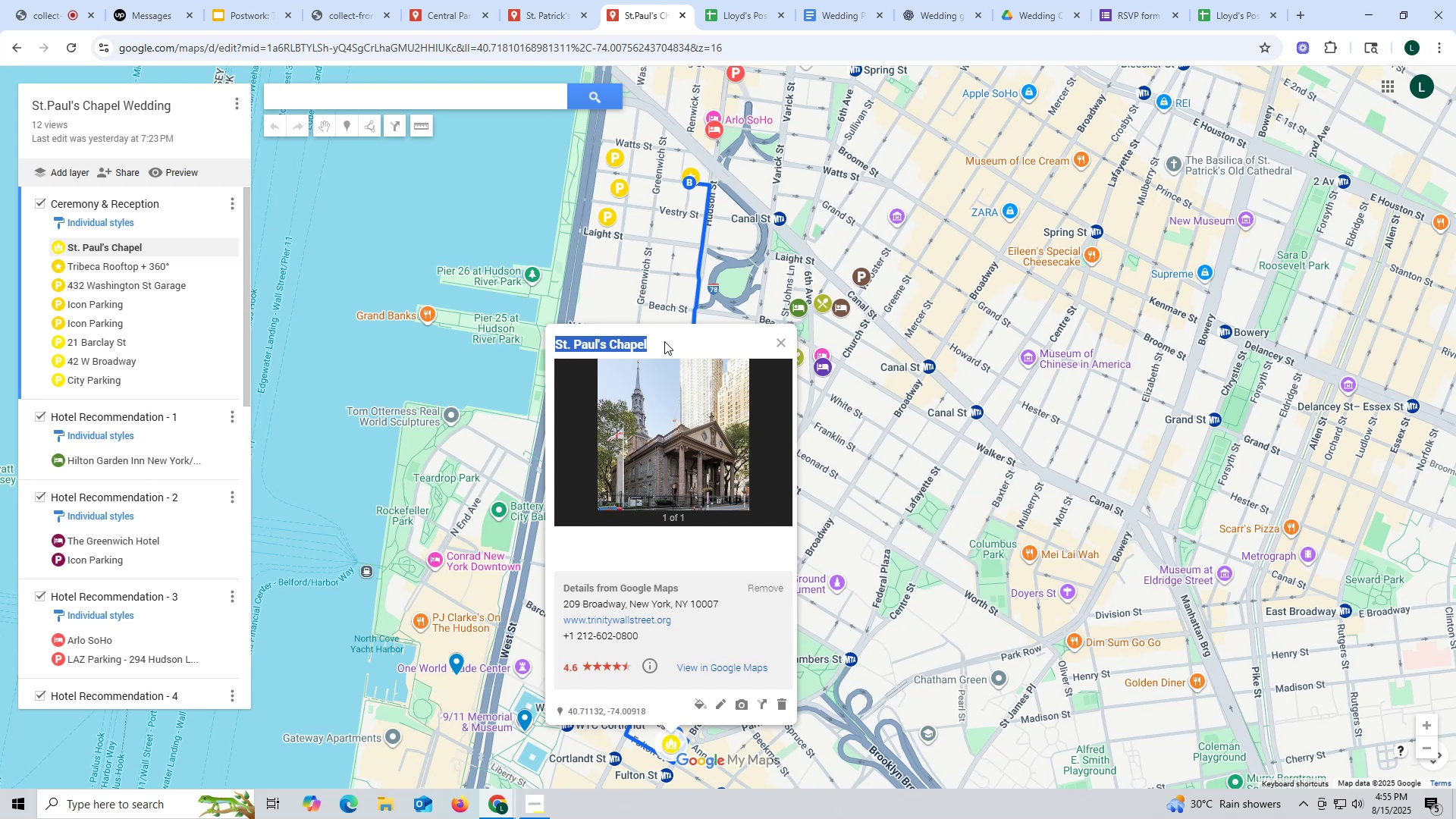 
wait(26.71)
 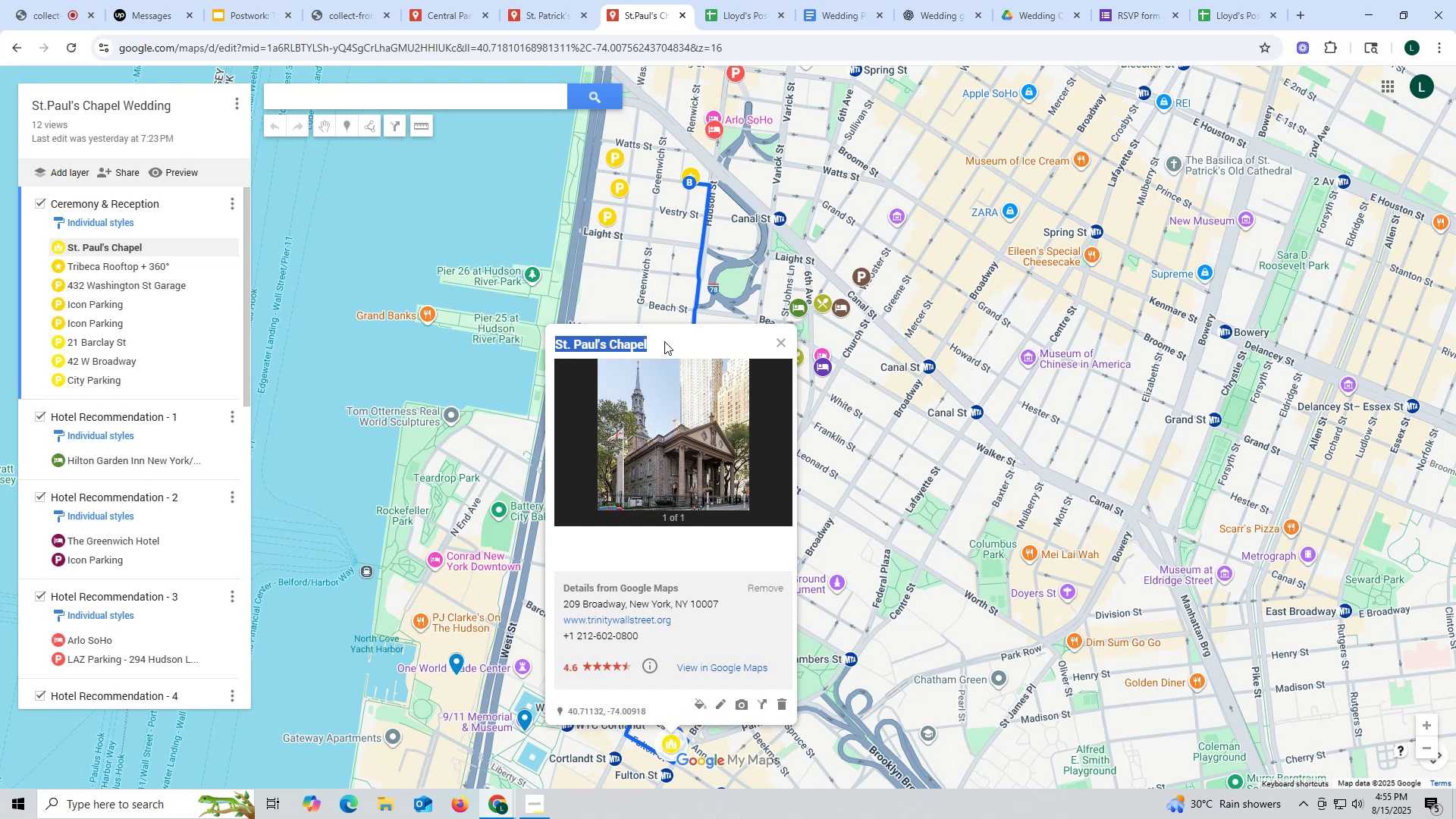 
left_click([937, 17])
 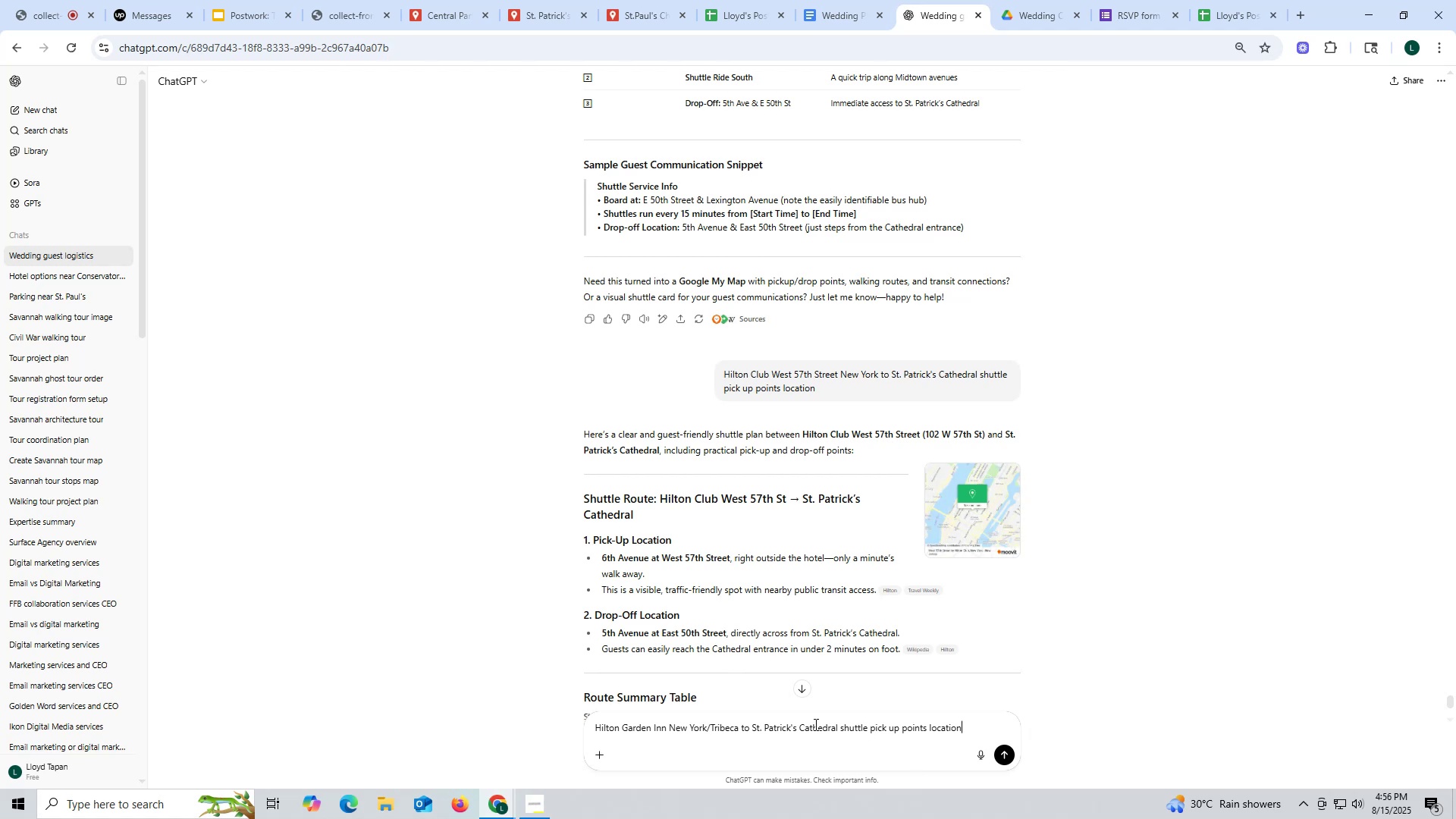 
left_click_drag(start_coordinate=[752, 726], to_coordinate=[839, 729])
 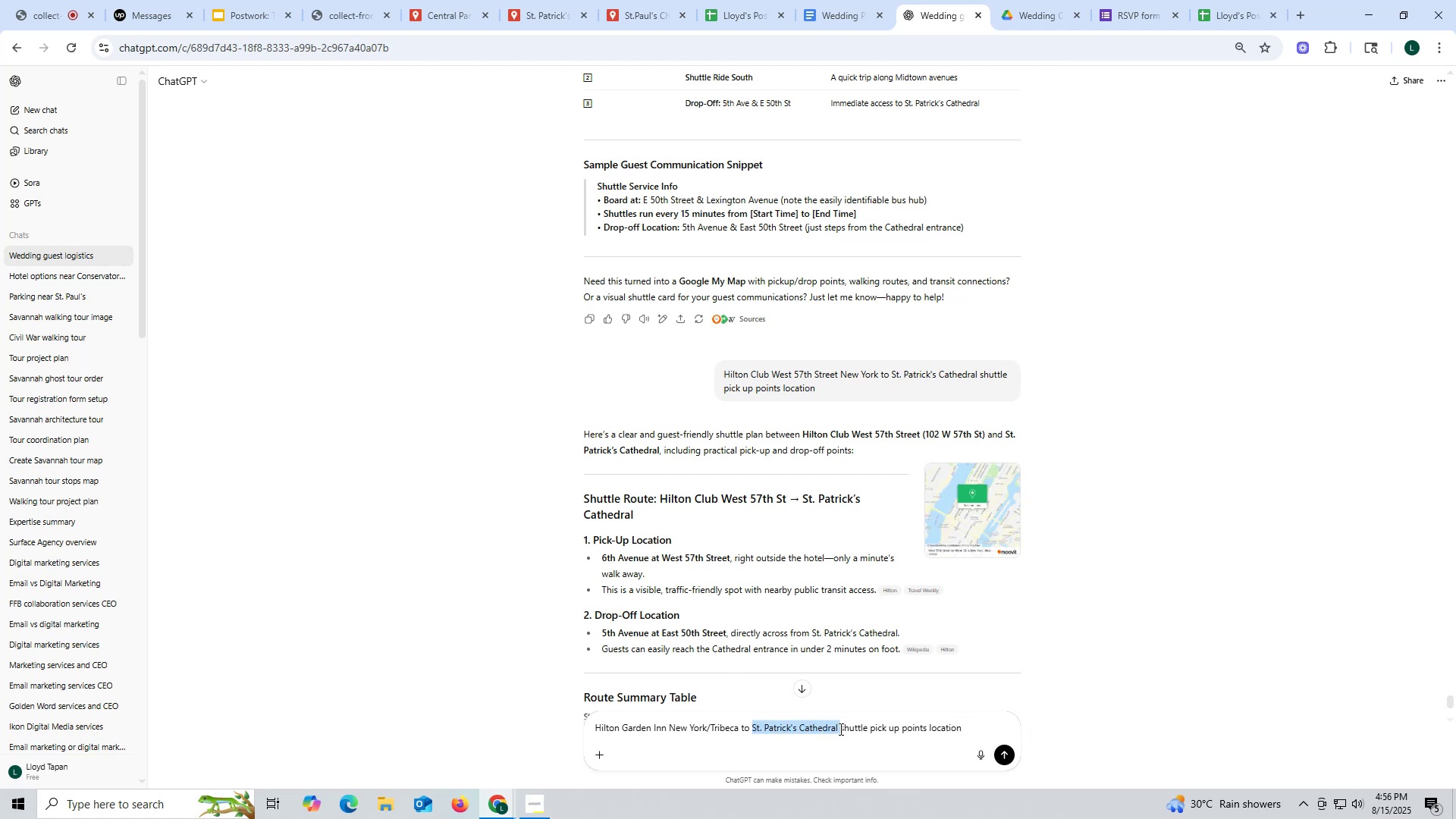 
key(Control+ControlLeft)
 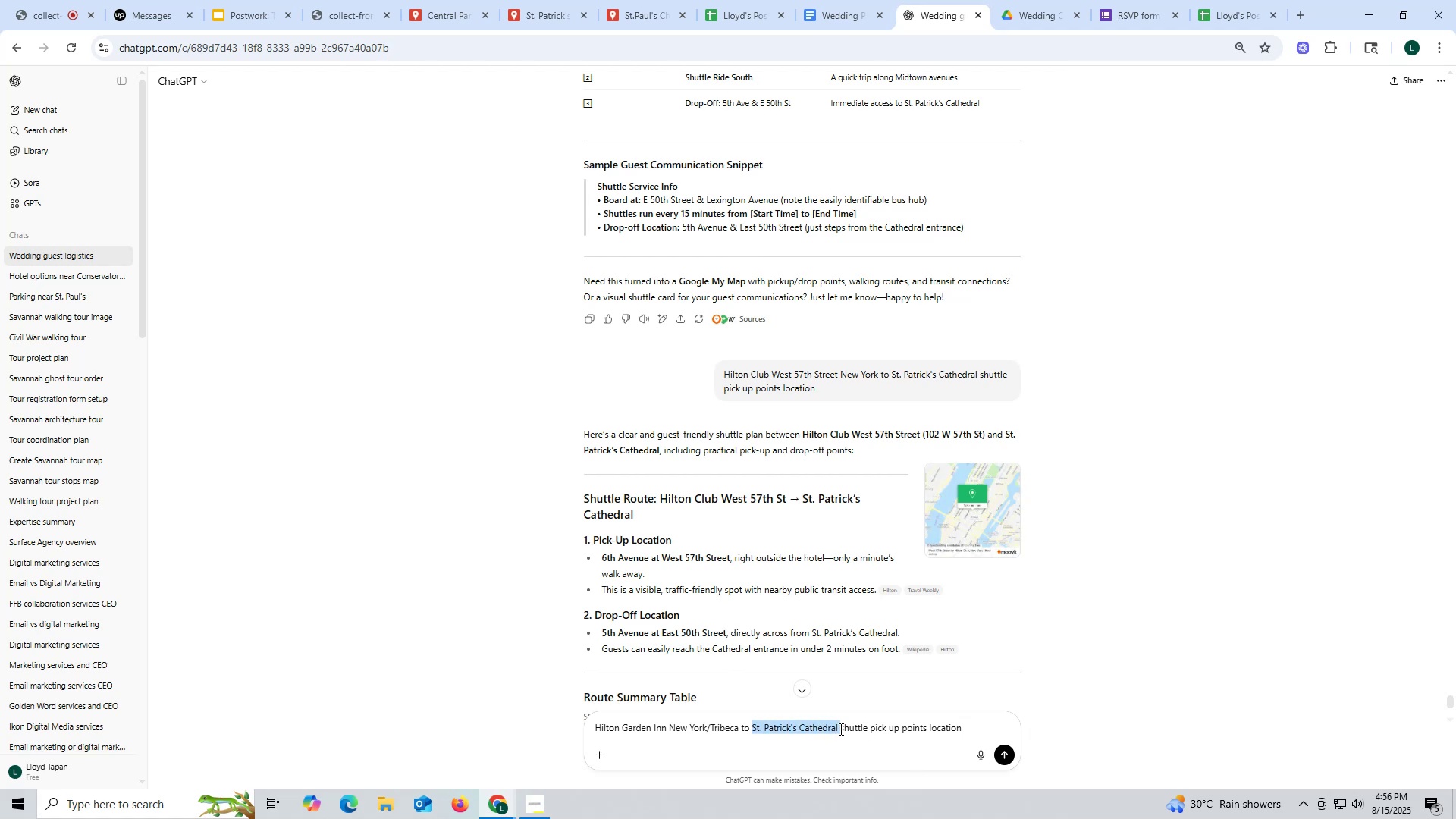 
key(Control+V)
 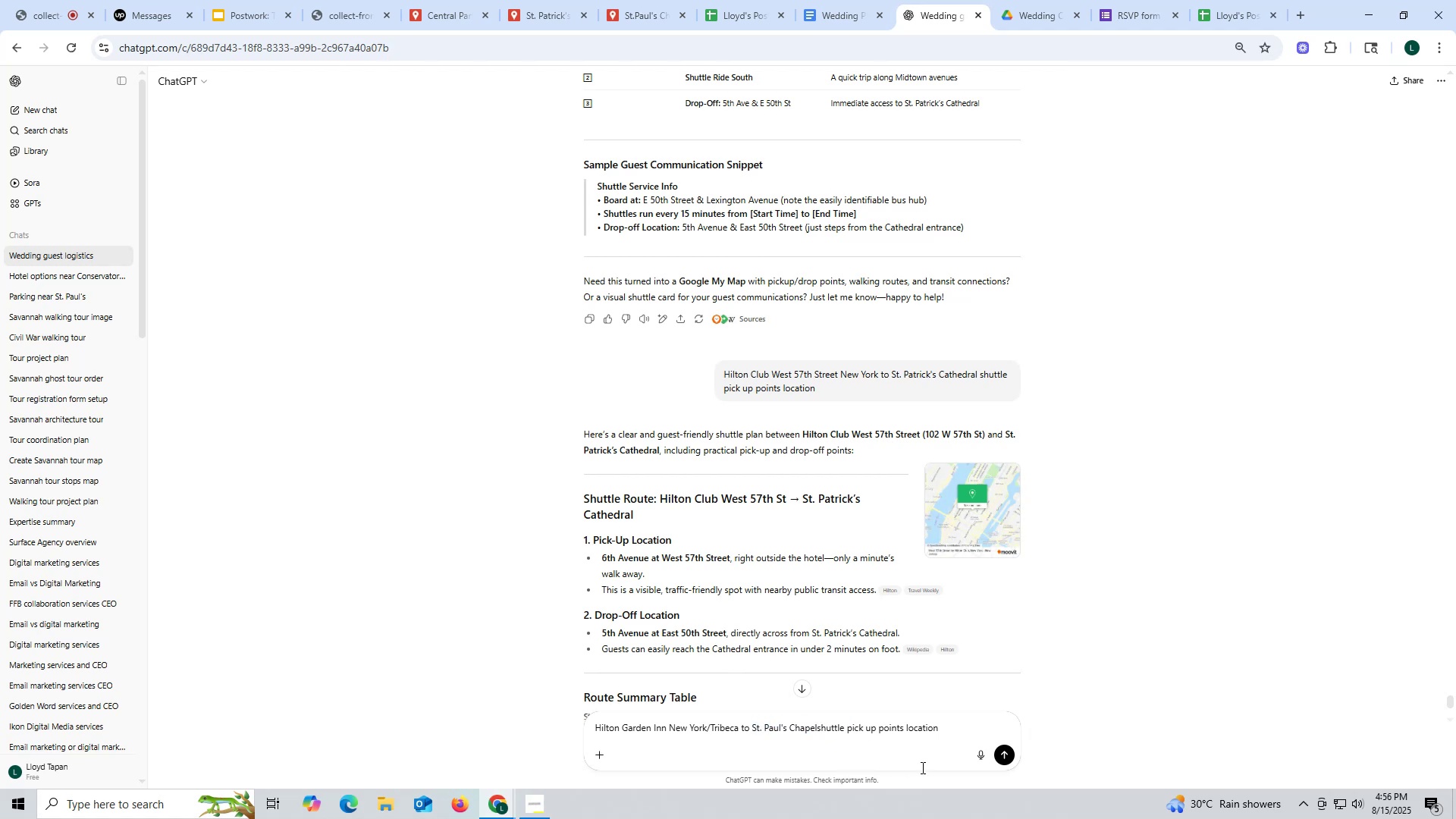 
key(Space)
 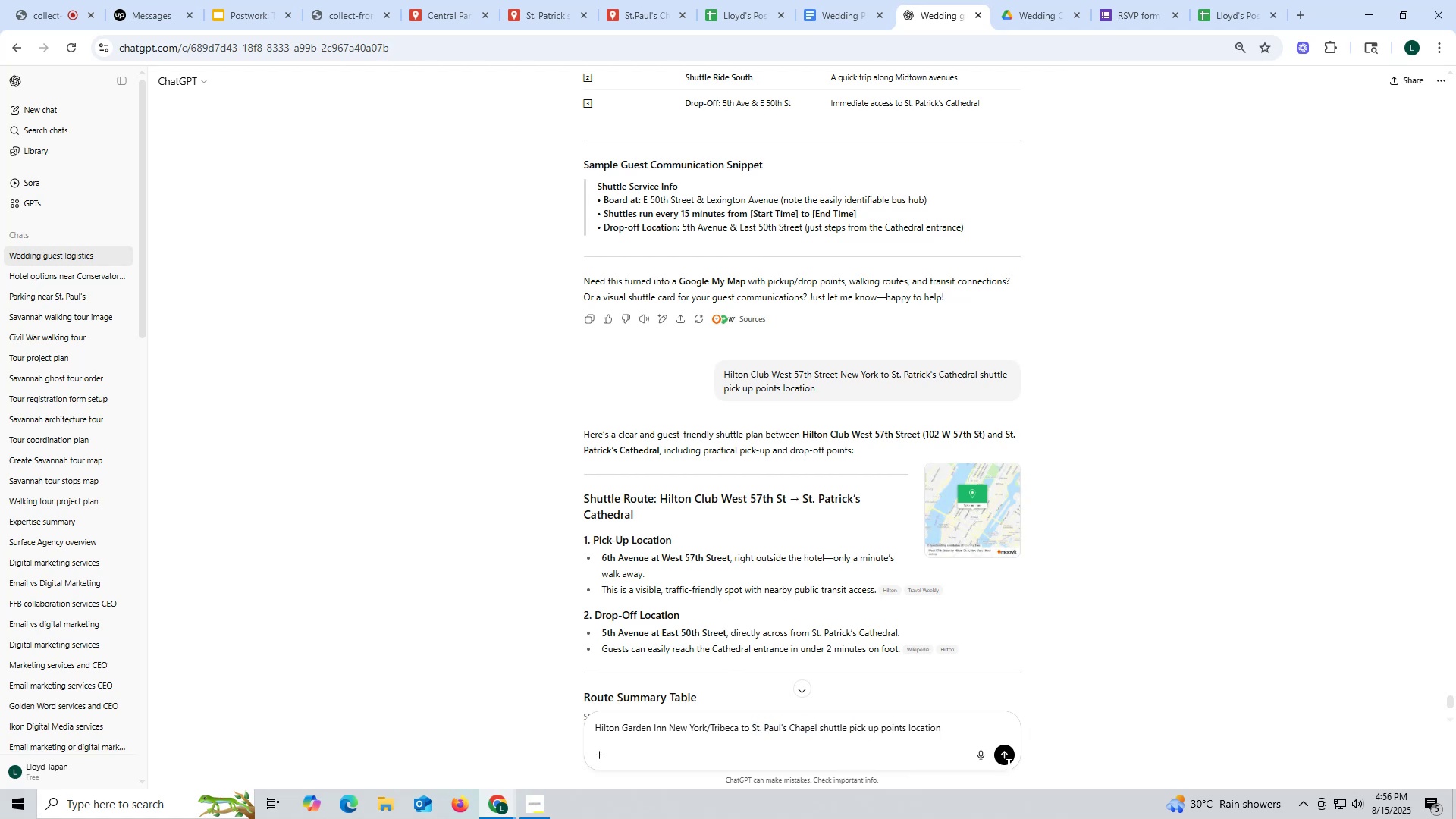 
left_click([1006, 759])
 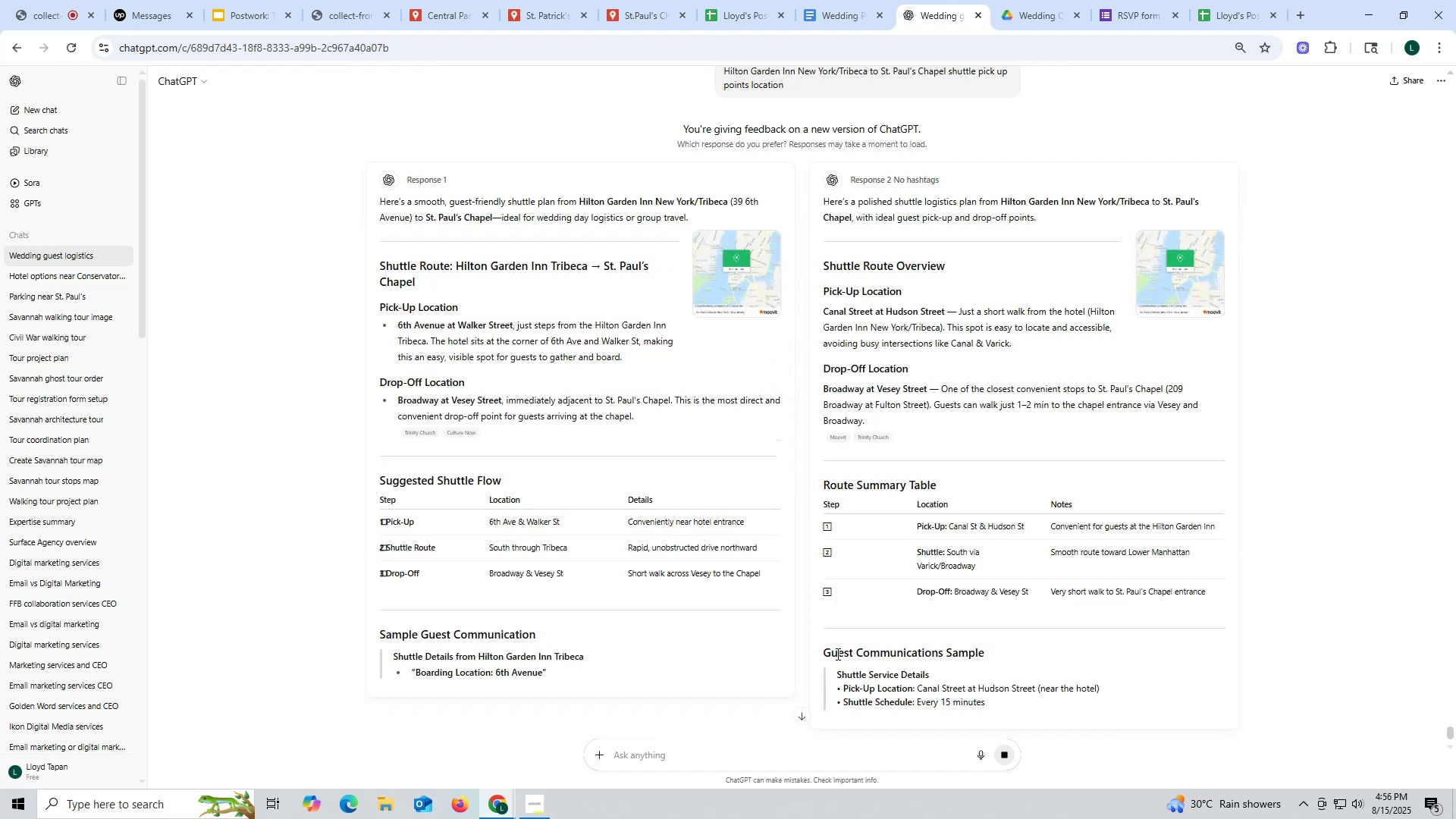 
wait(15.7)
 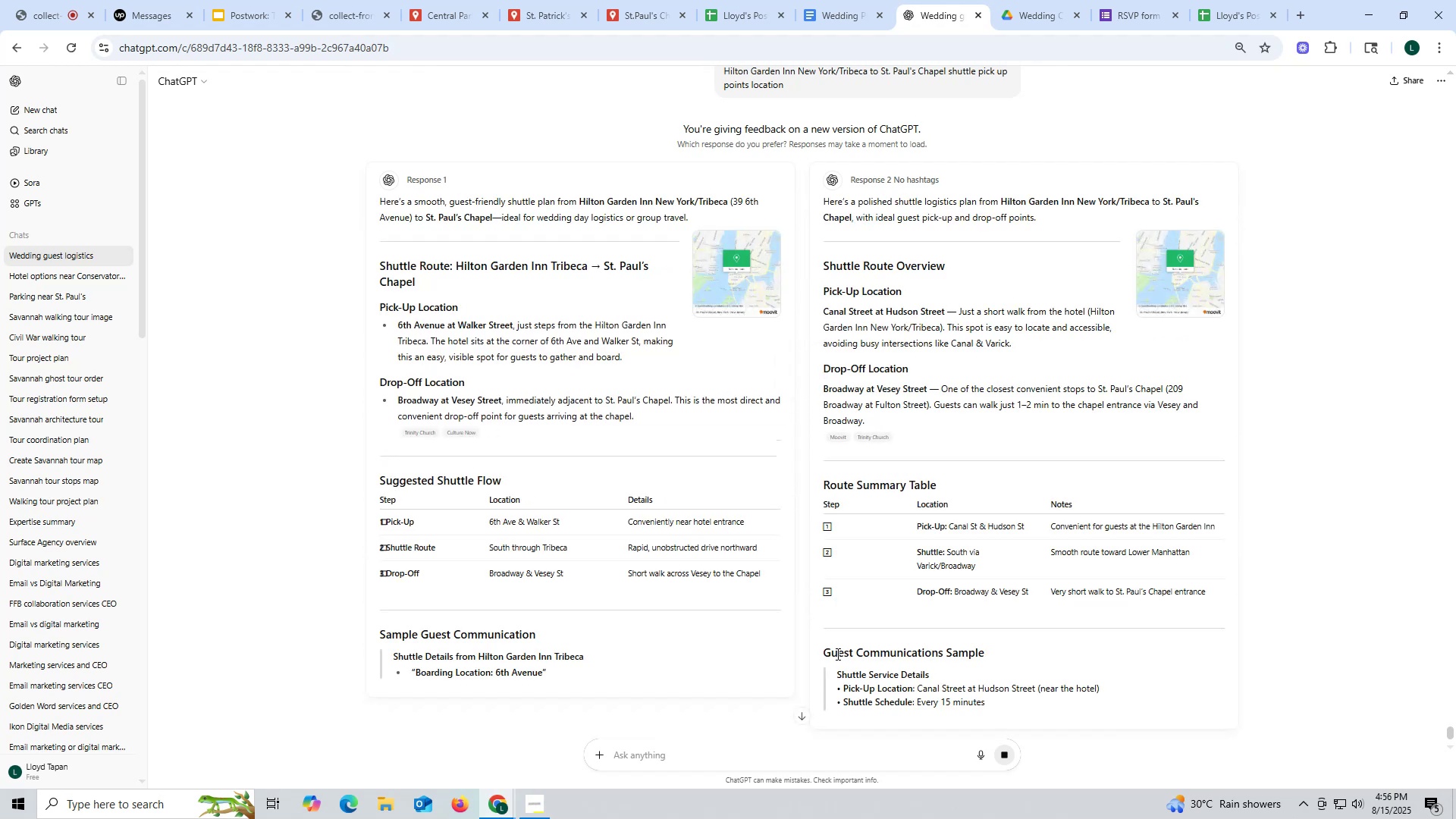 
left_click_drag(start_coordinate=[398, 324], to_coordinate=[512, 325])
 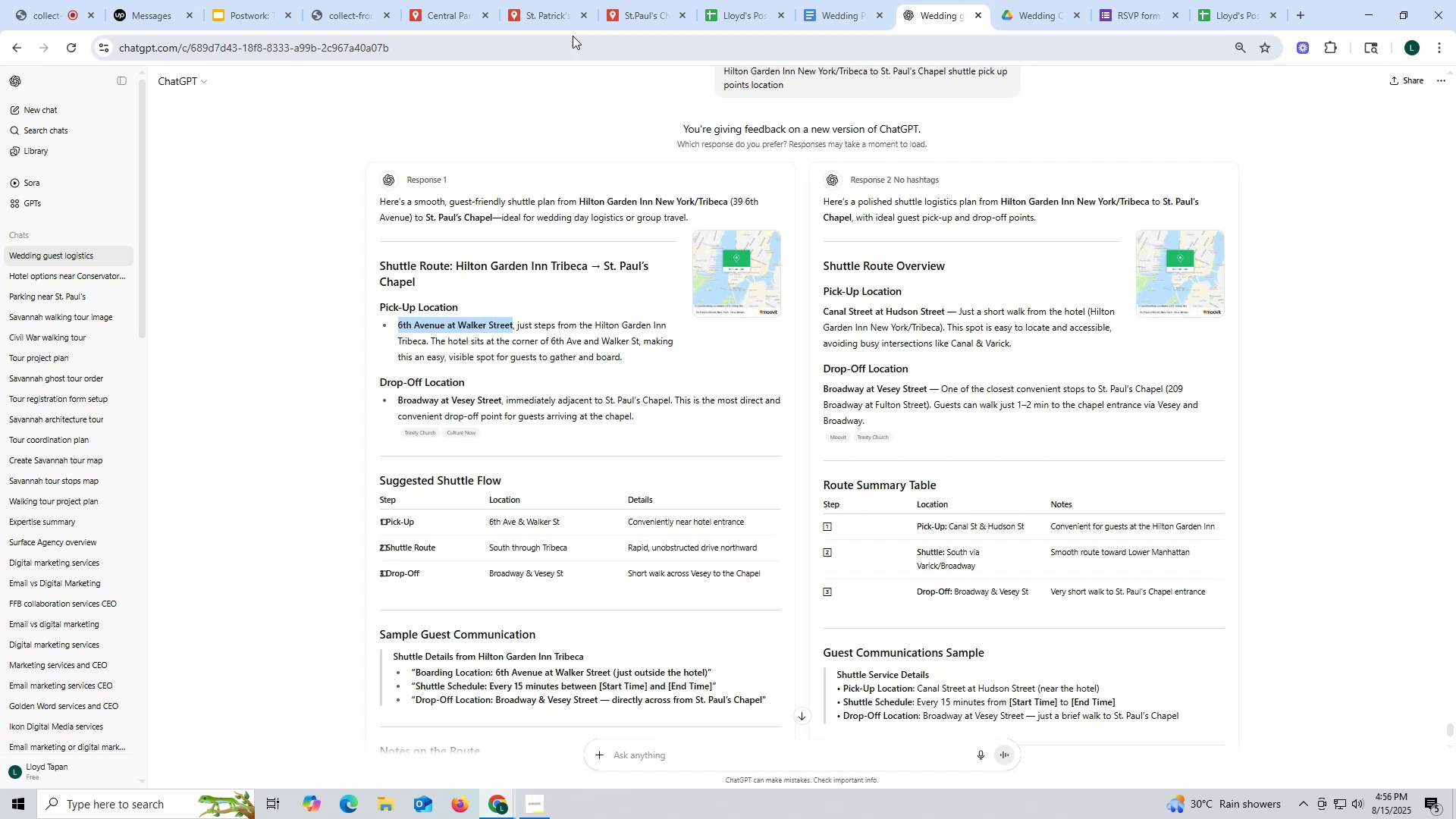 
key(Control+ControlLeft)
 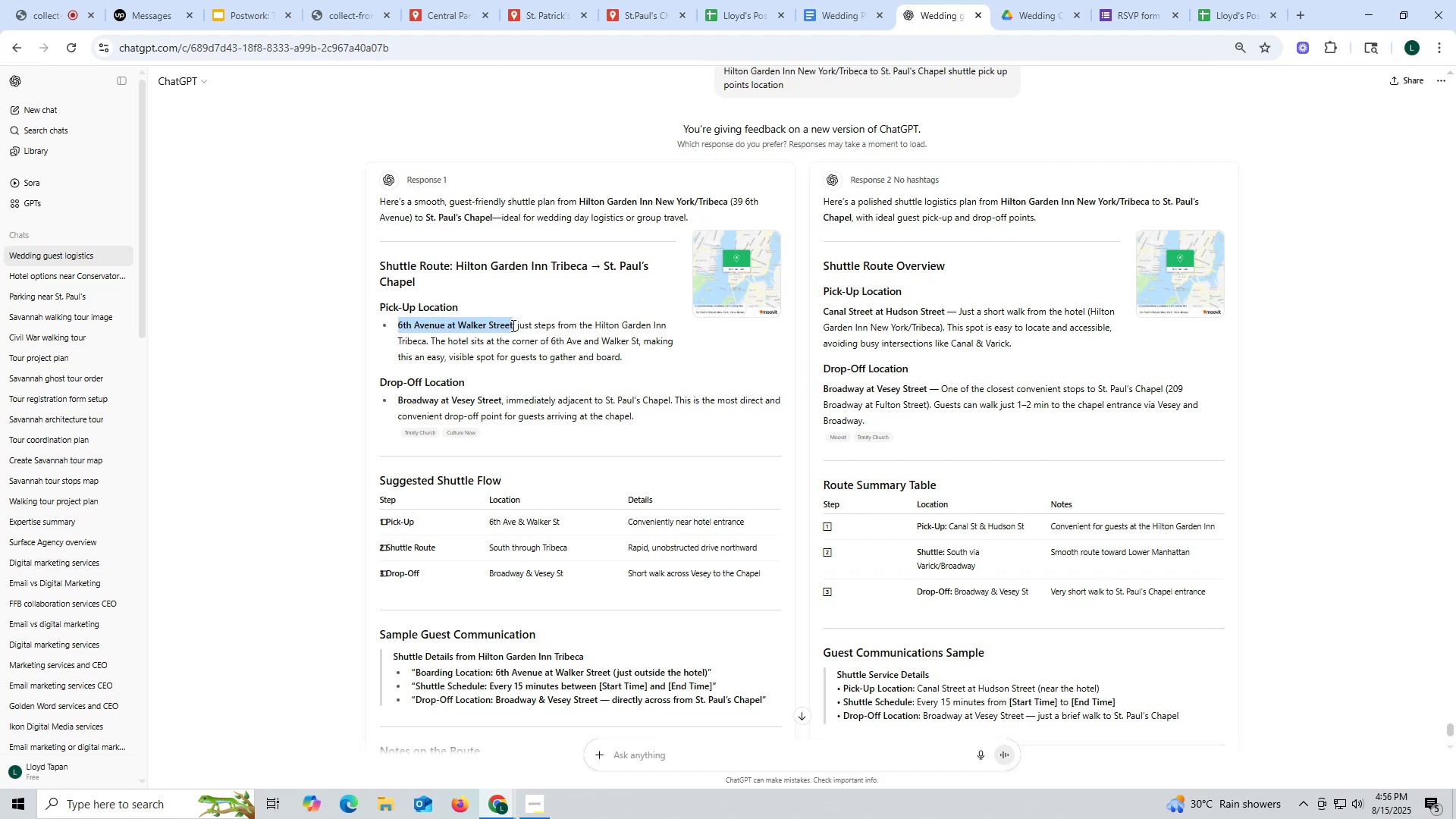 
key(Control+C)
 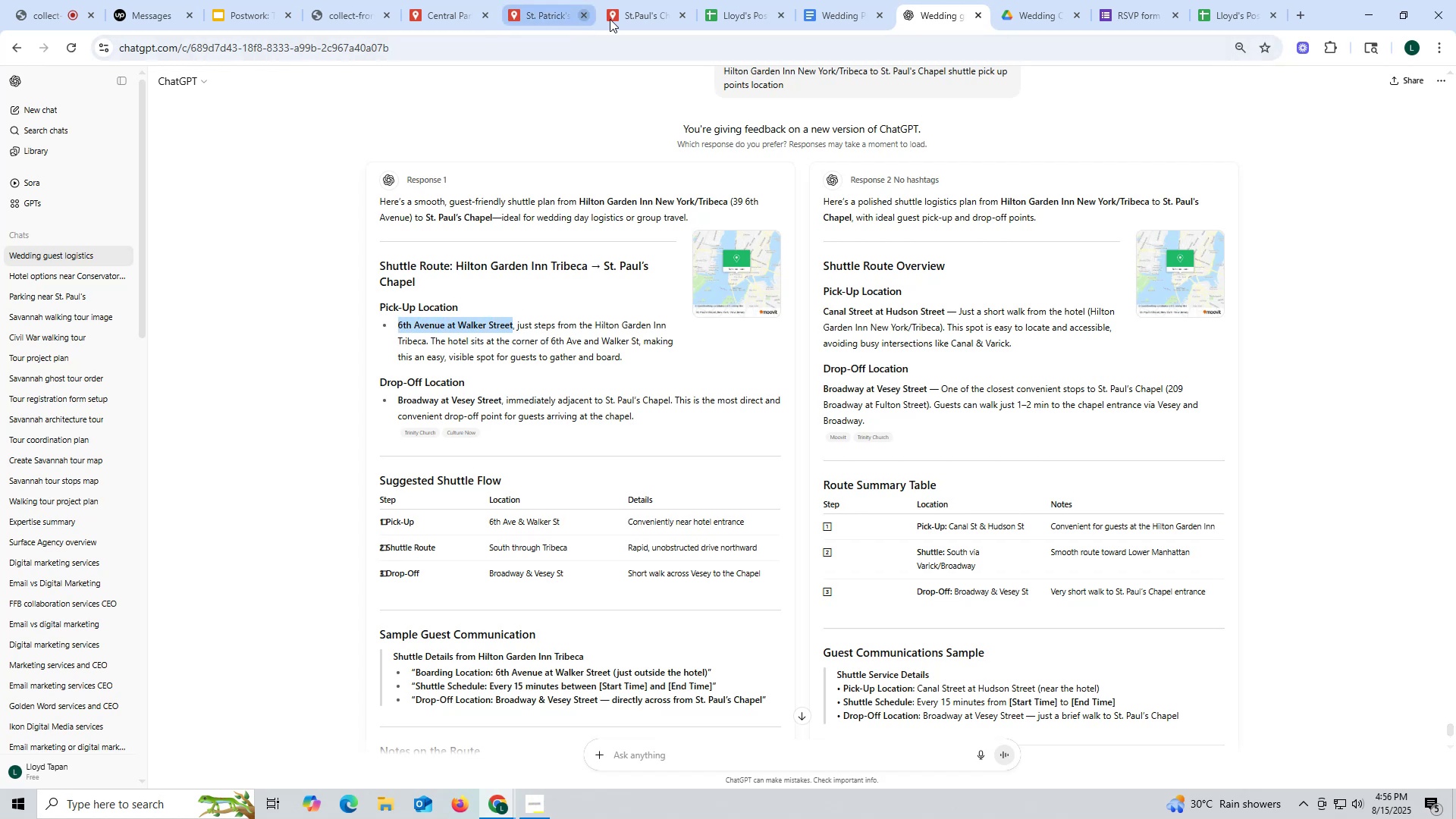 
left_click([628, 16])
 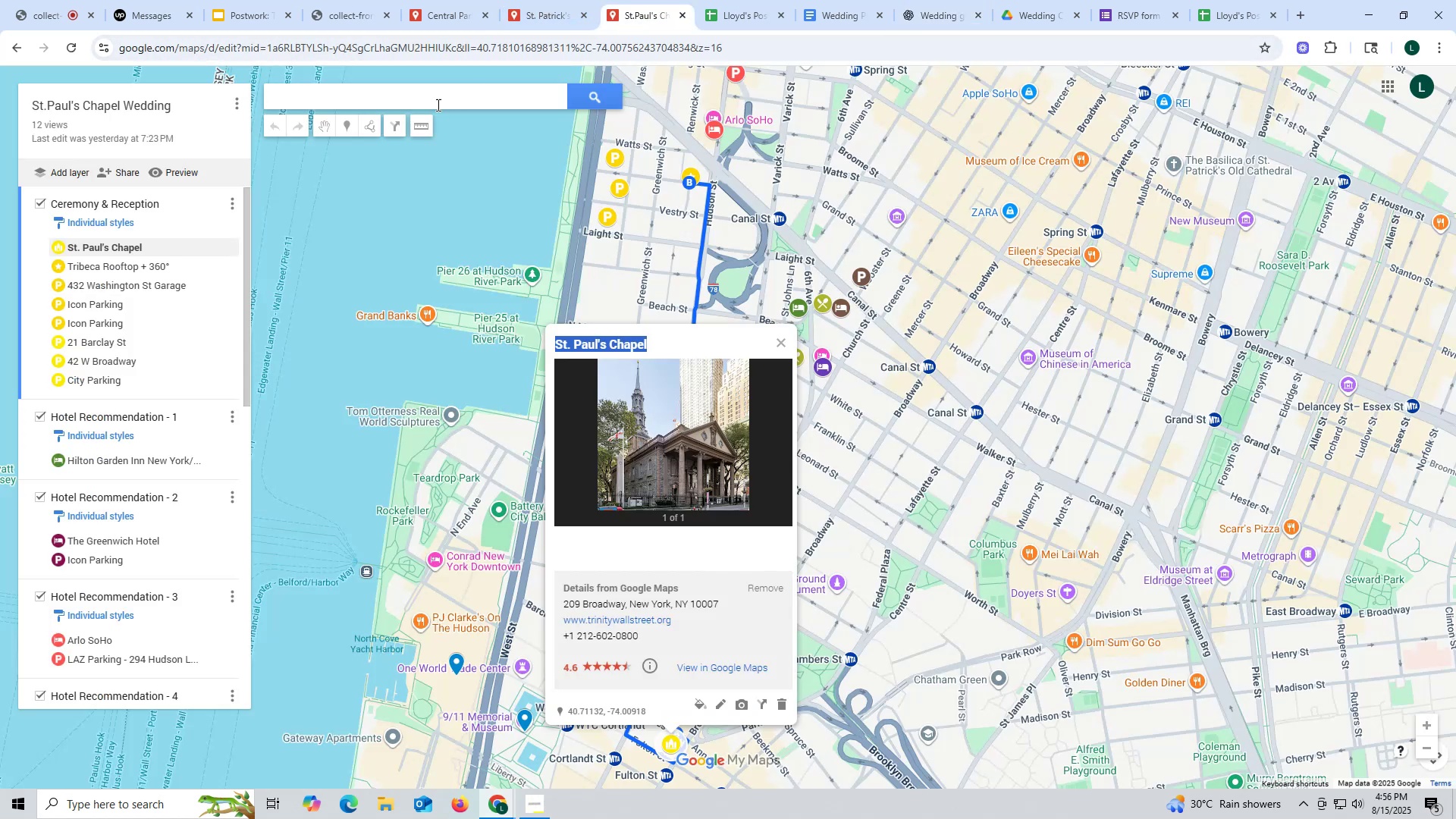 
left_click([437, 98])
 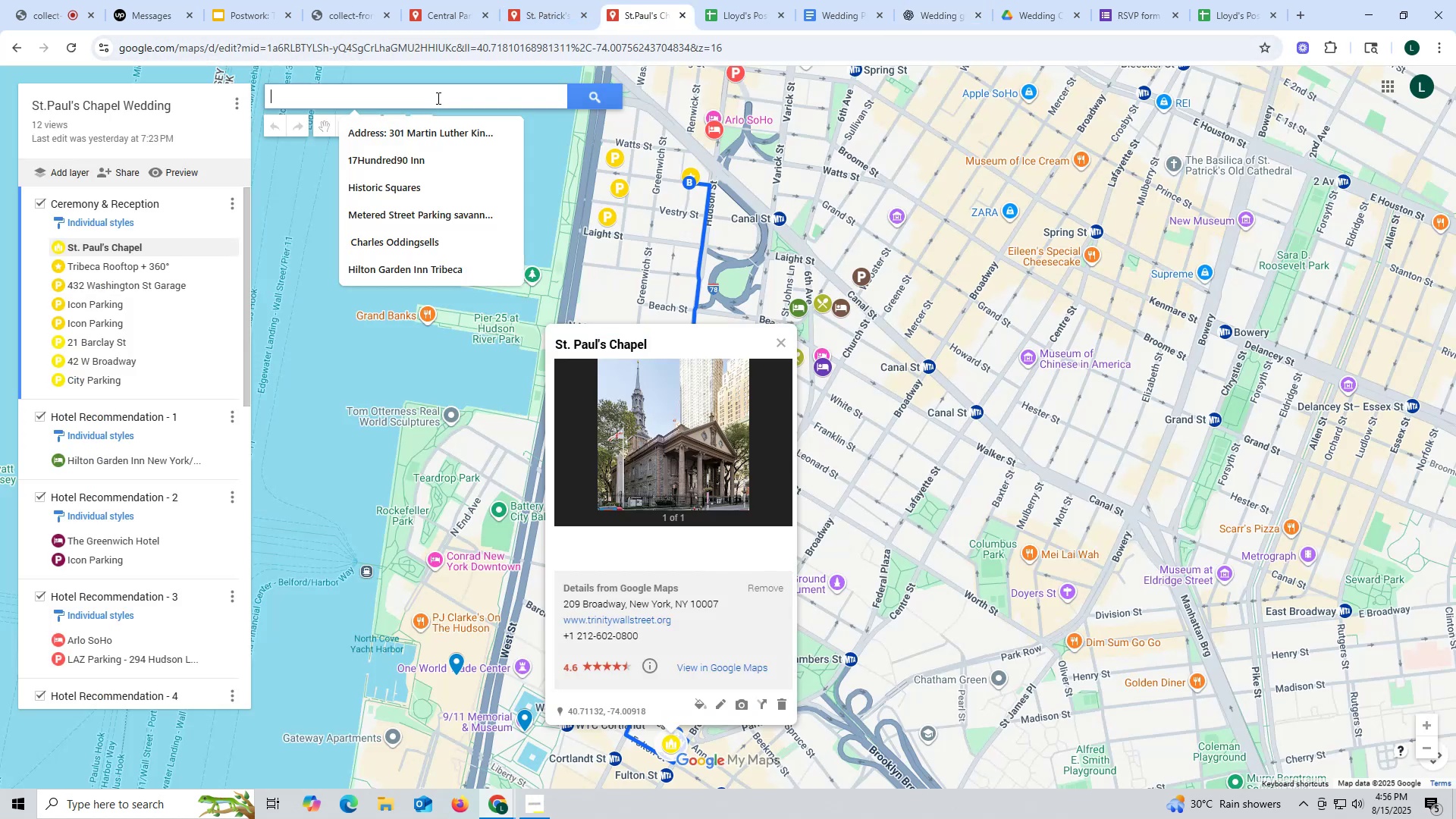 
key(Control+ControlLeft)
 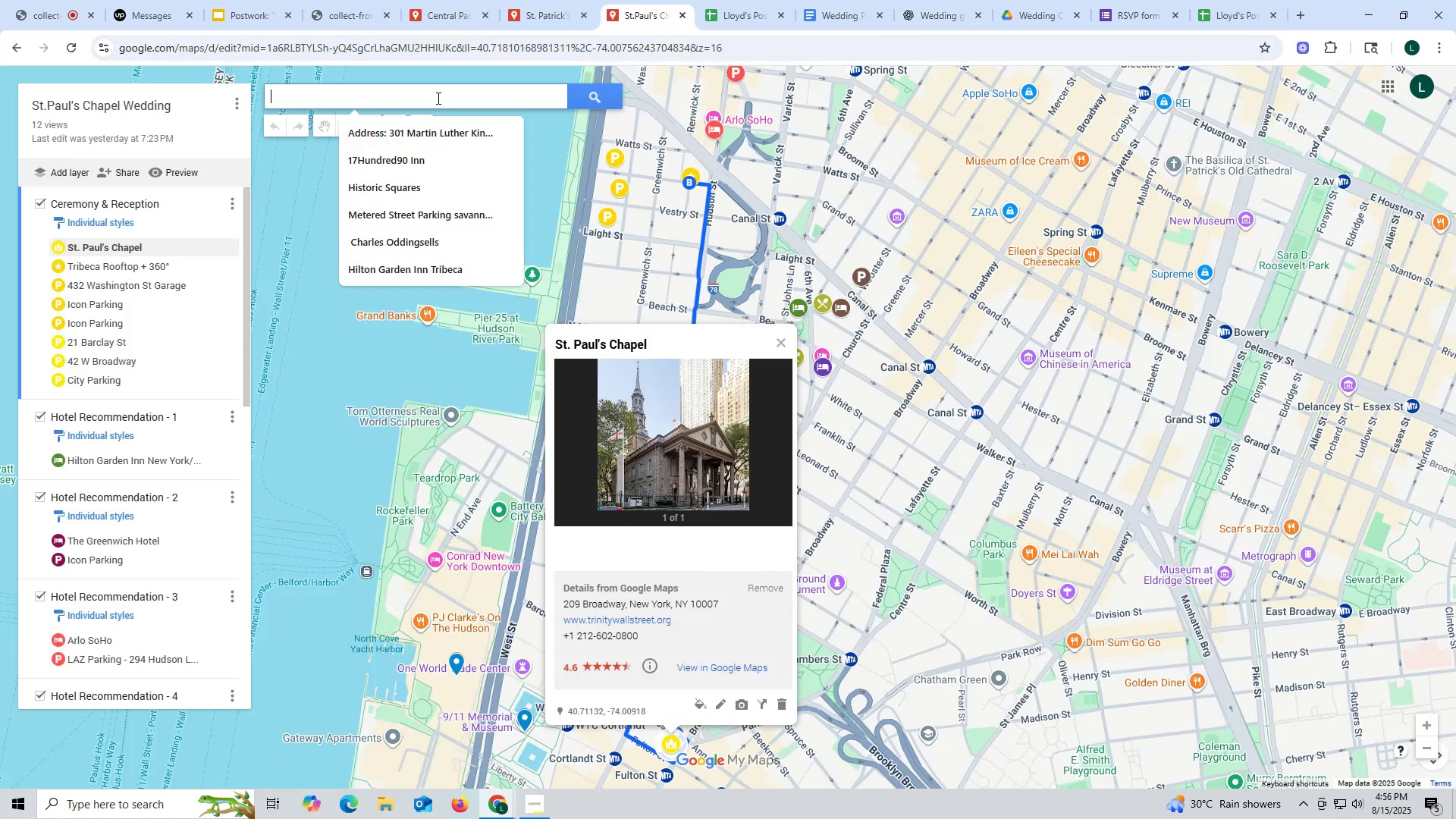 
key(Control+V)
 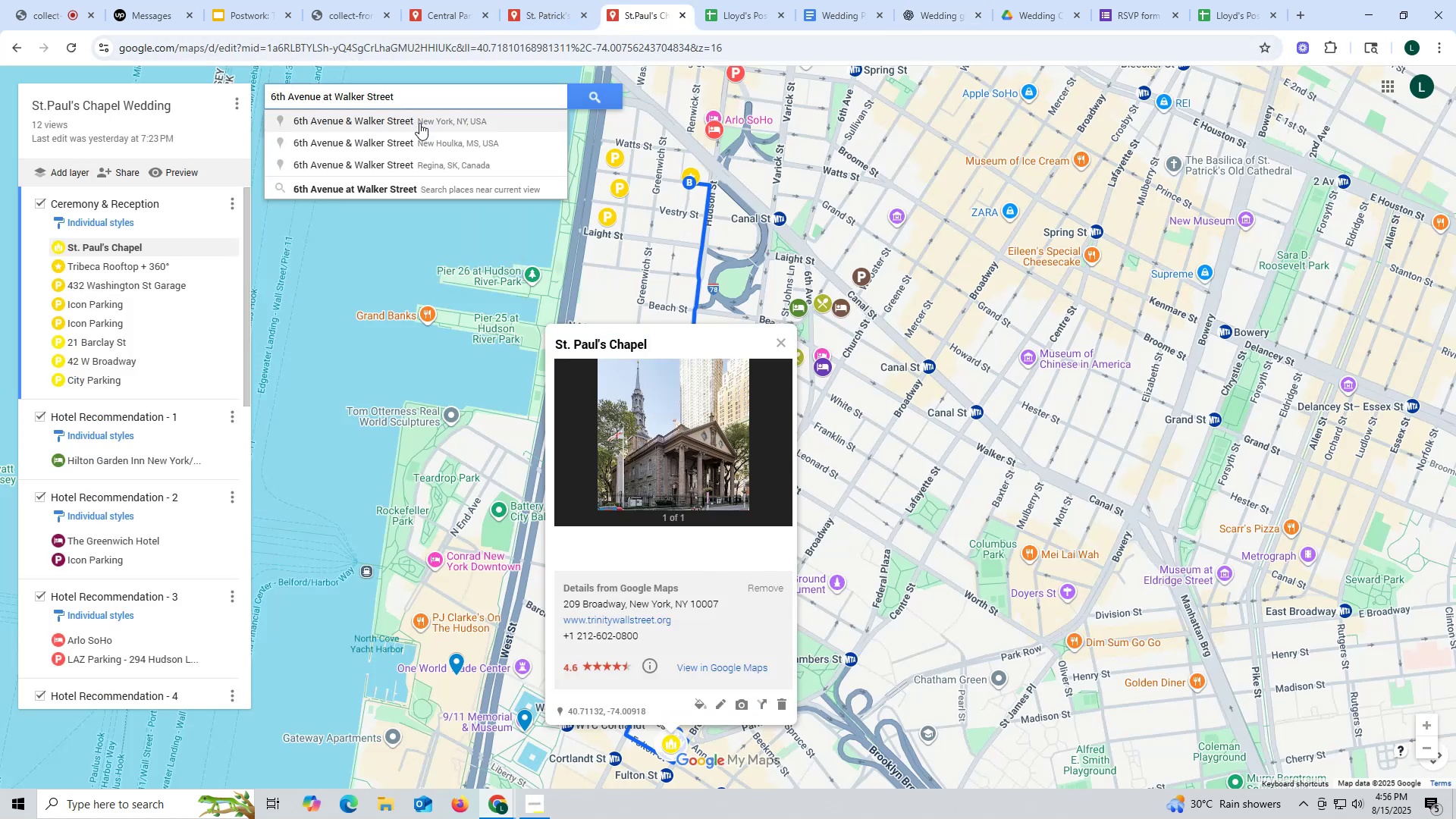 
left_click([419, 122])
 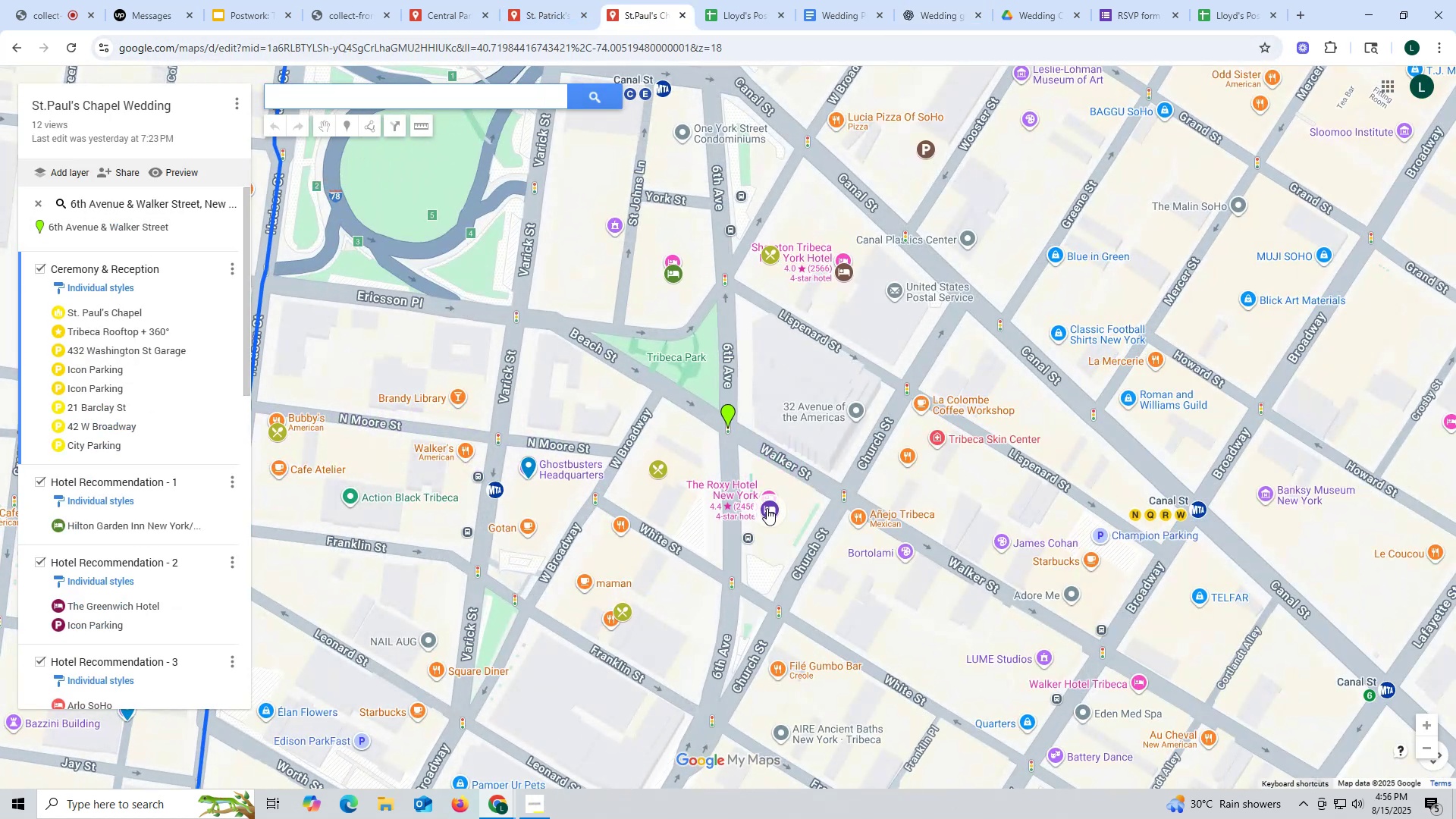 
left_click([767, 508])
 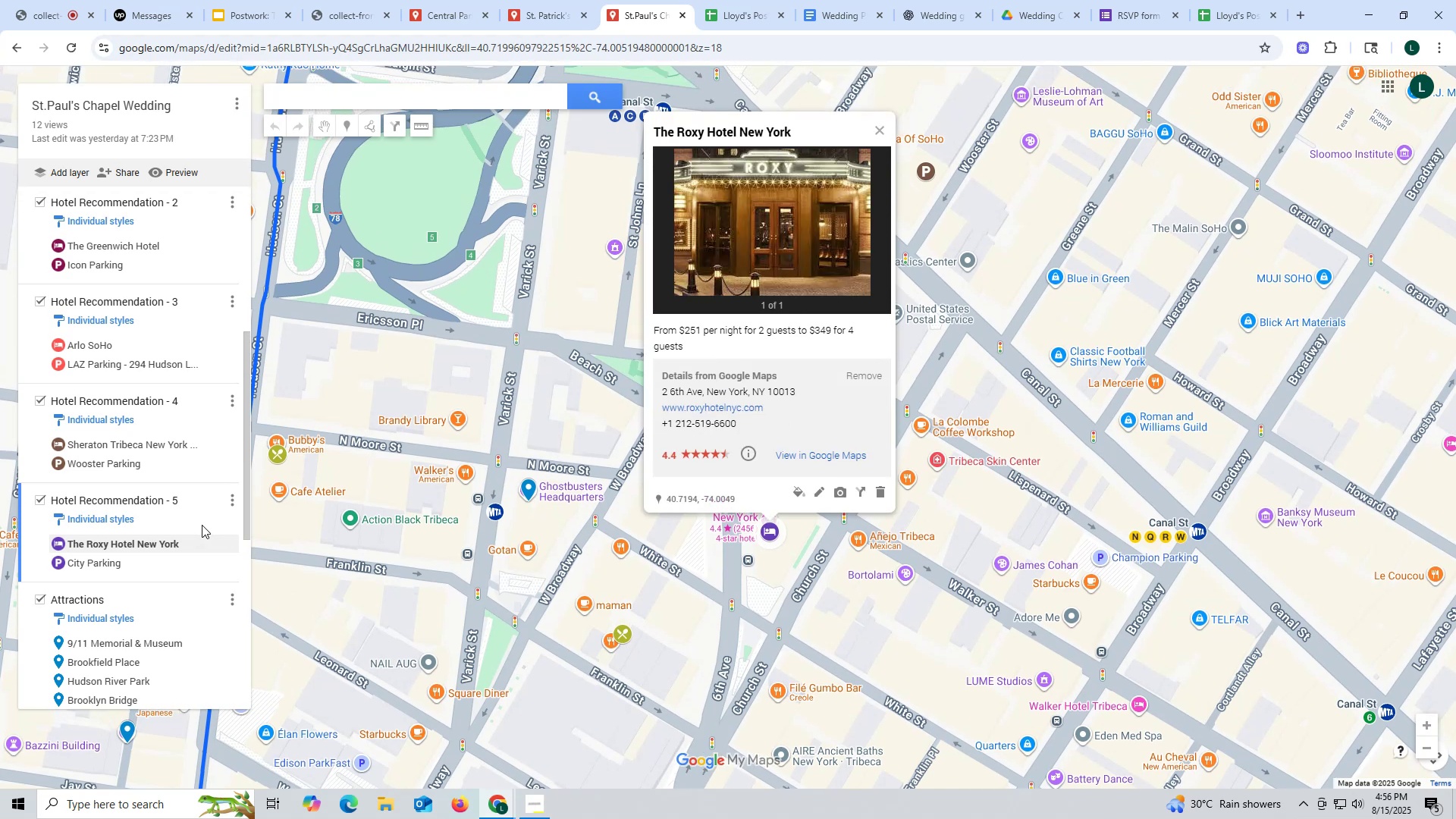 
scroll: coordinate [199, 354], scroll_direction: up, amount: 2.0
 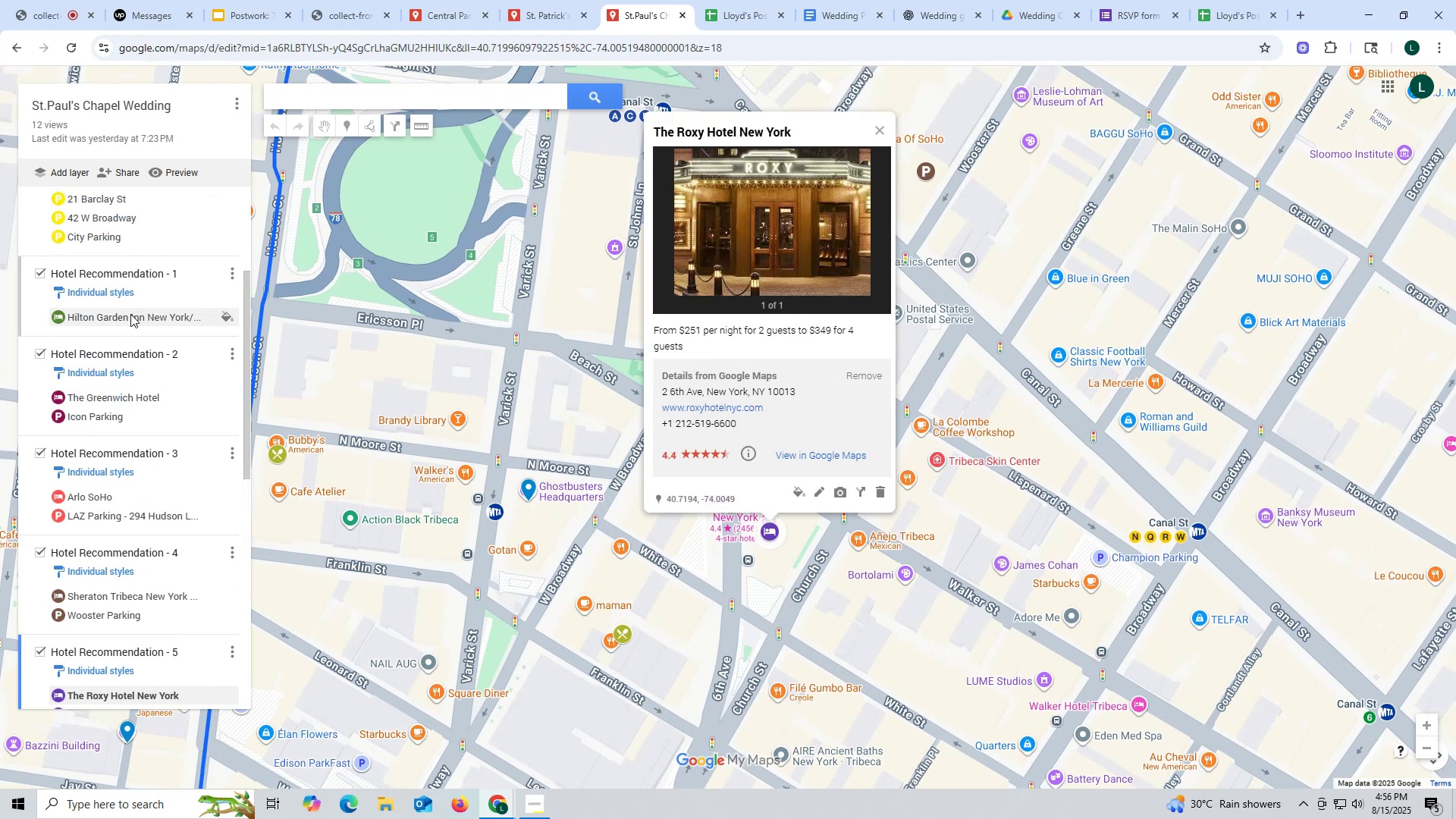 
left_click([130, 314])
 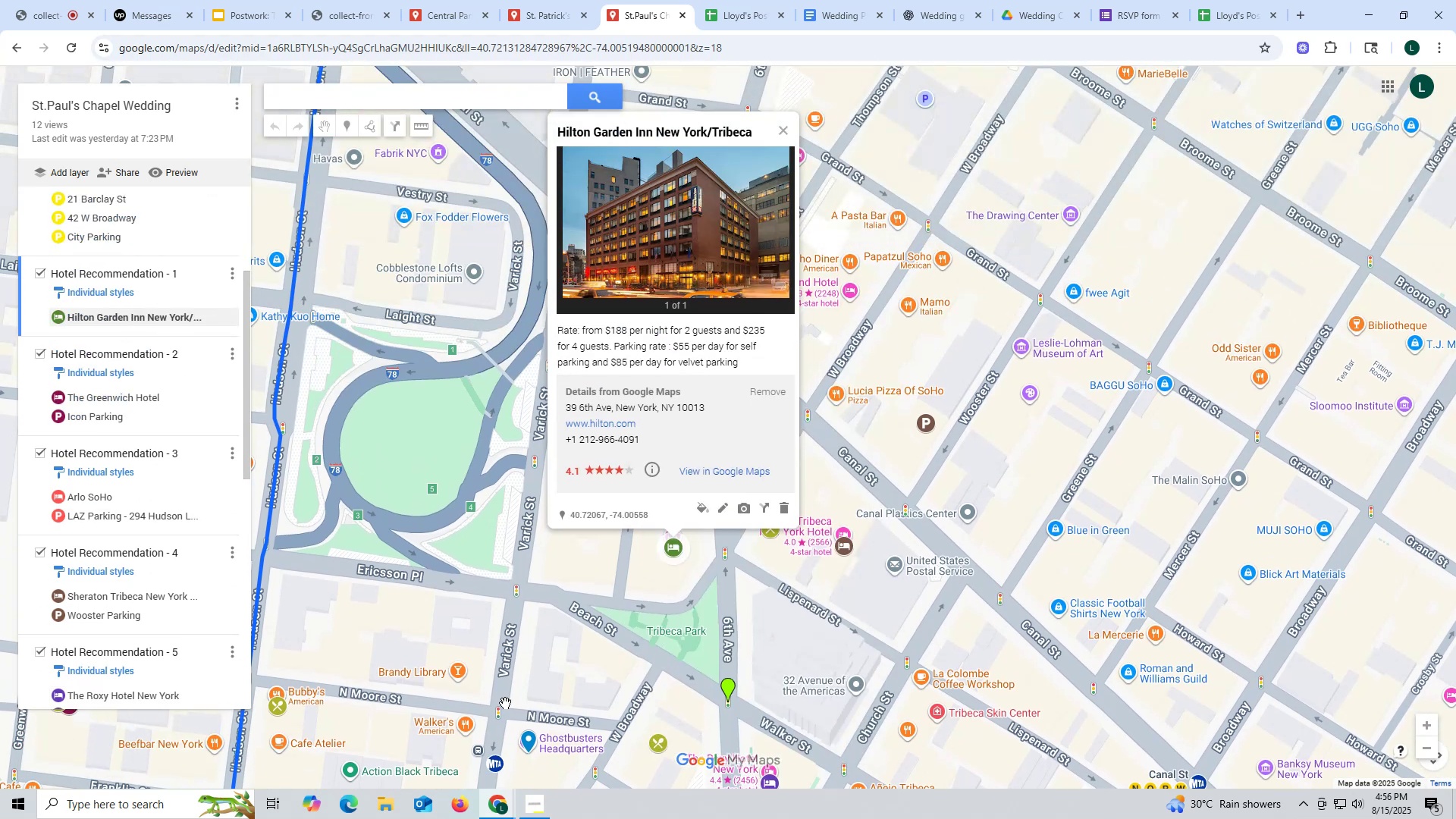 
left_click_drag(start_coordinate=[627, 697], to_coordinate=[577, 571])
 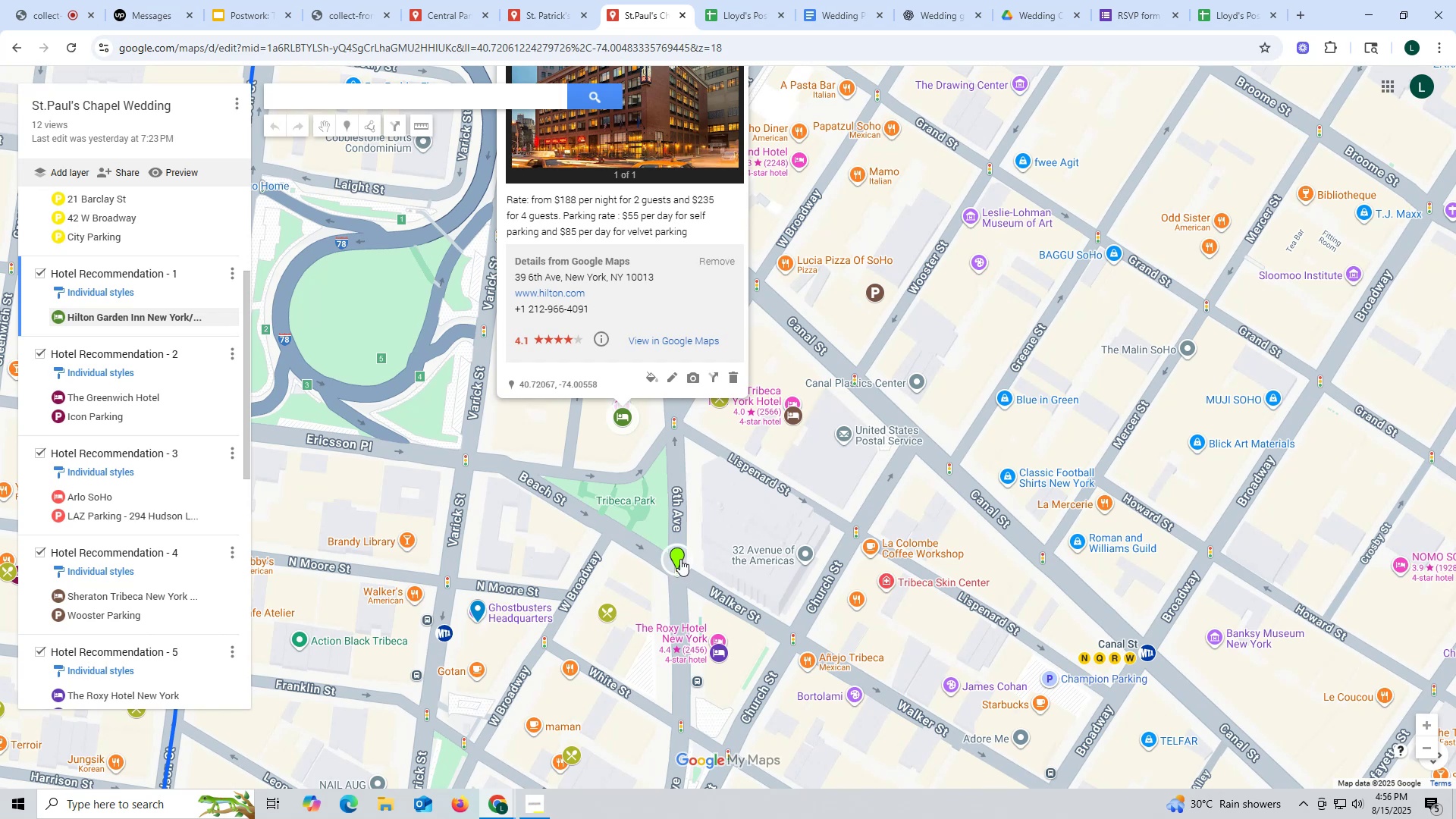 
left_click([676, 556])
 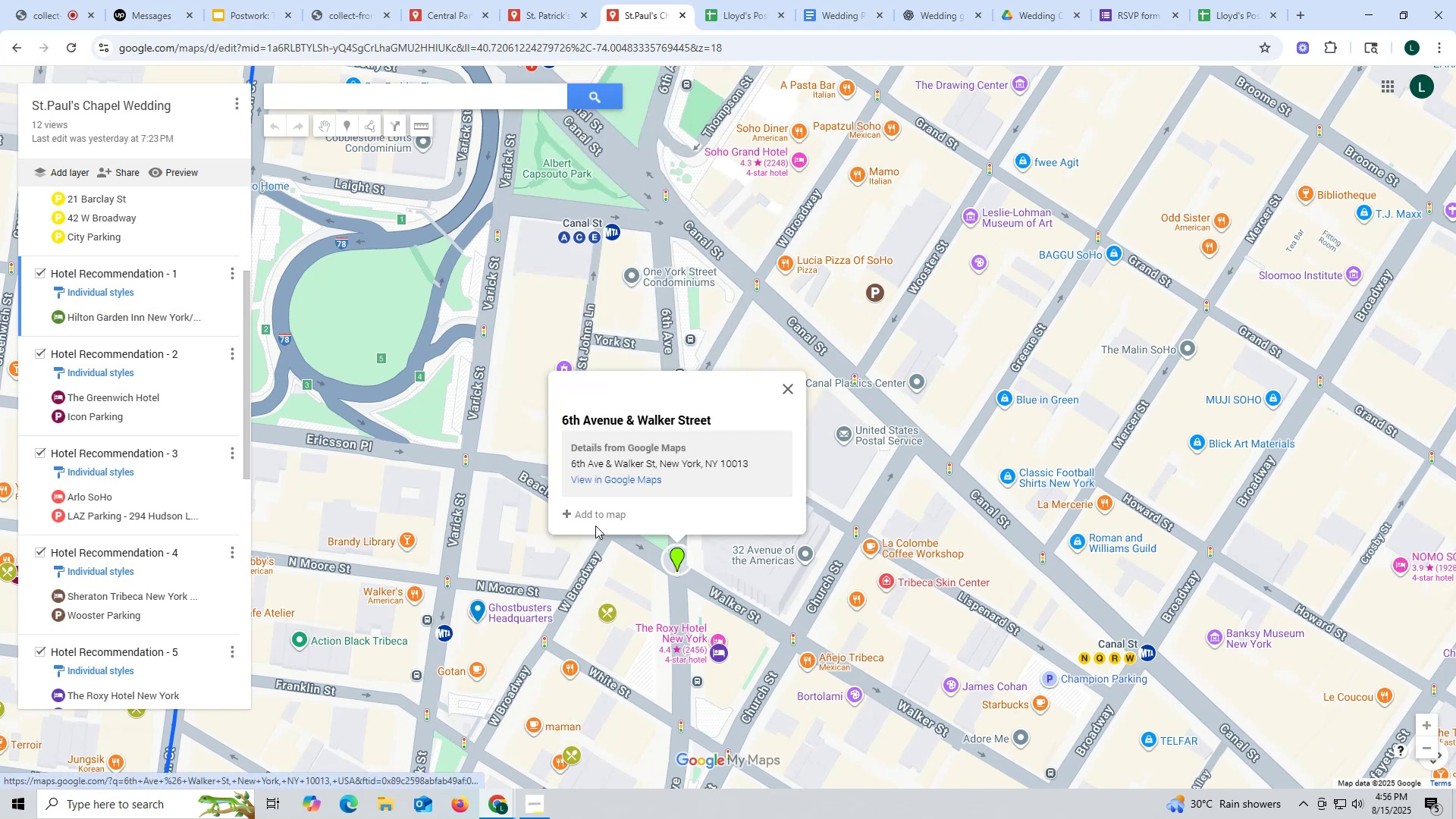 
left_click([594, 514])
 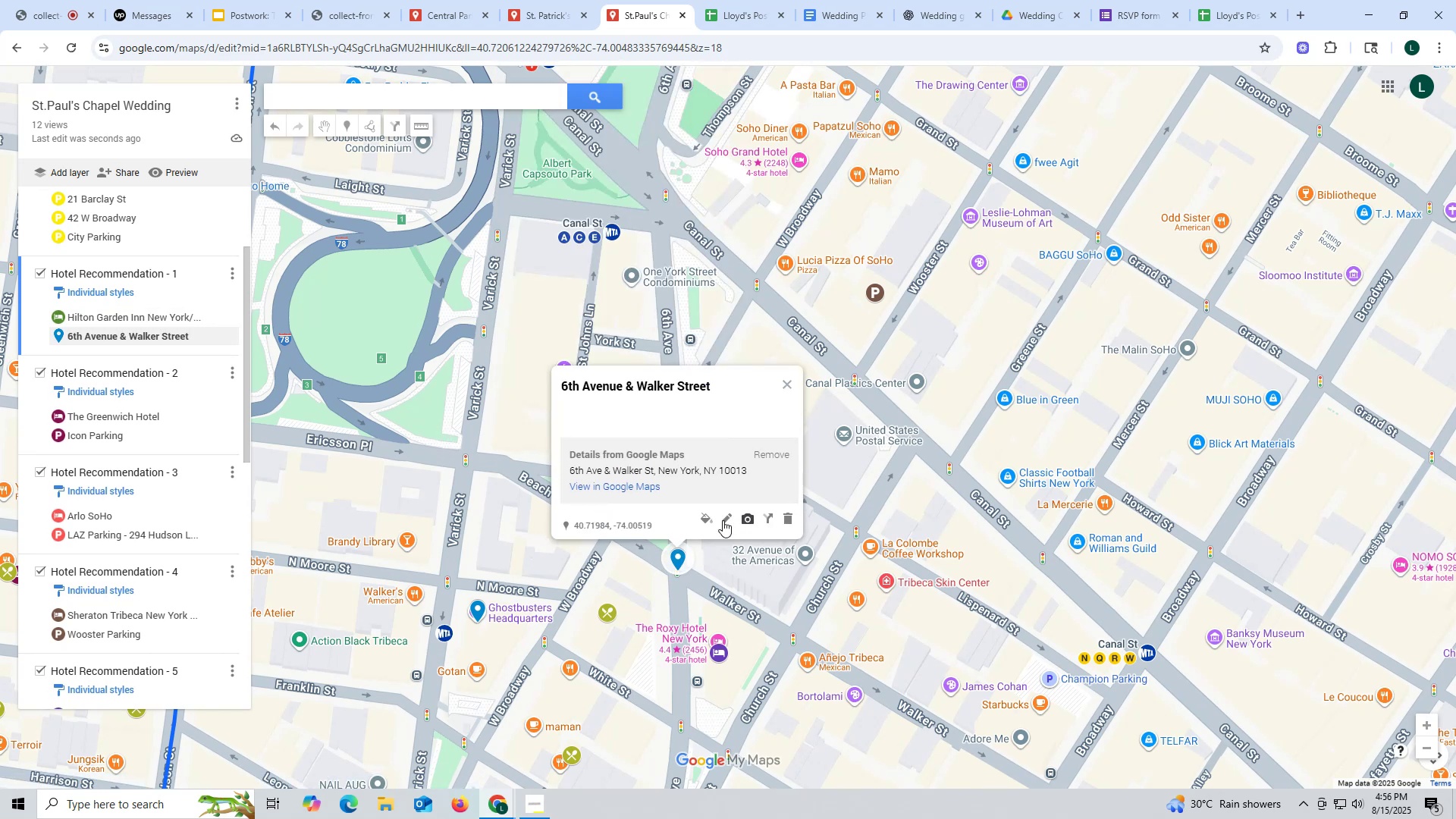 
left_click([715, 518])
 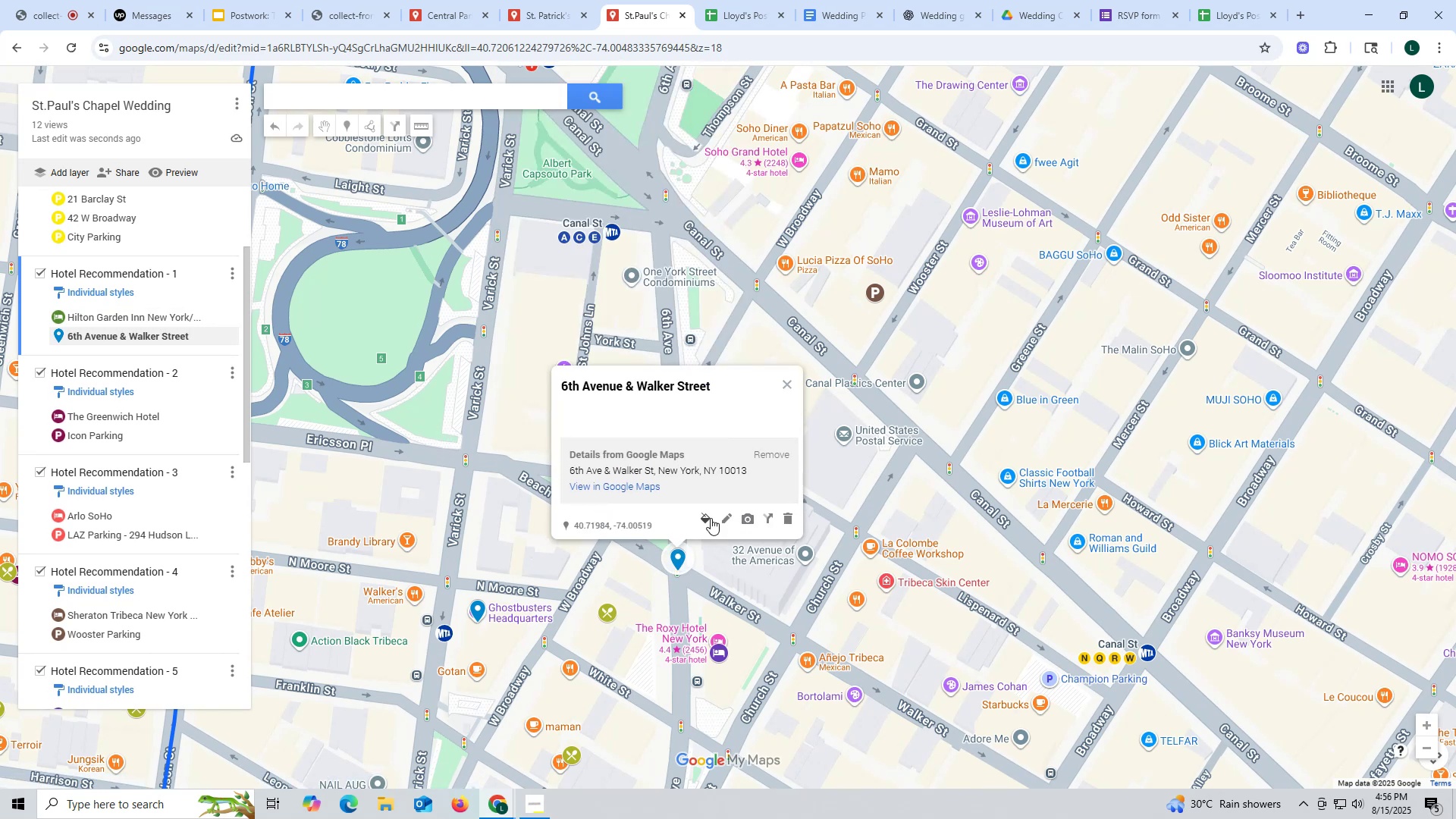 
left_click([711, 518])
 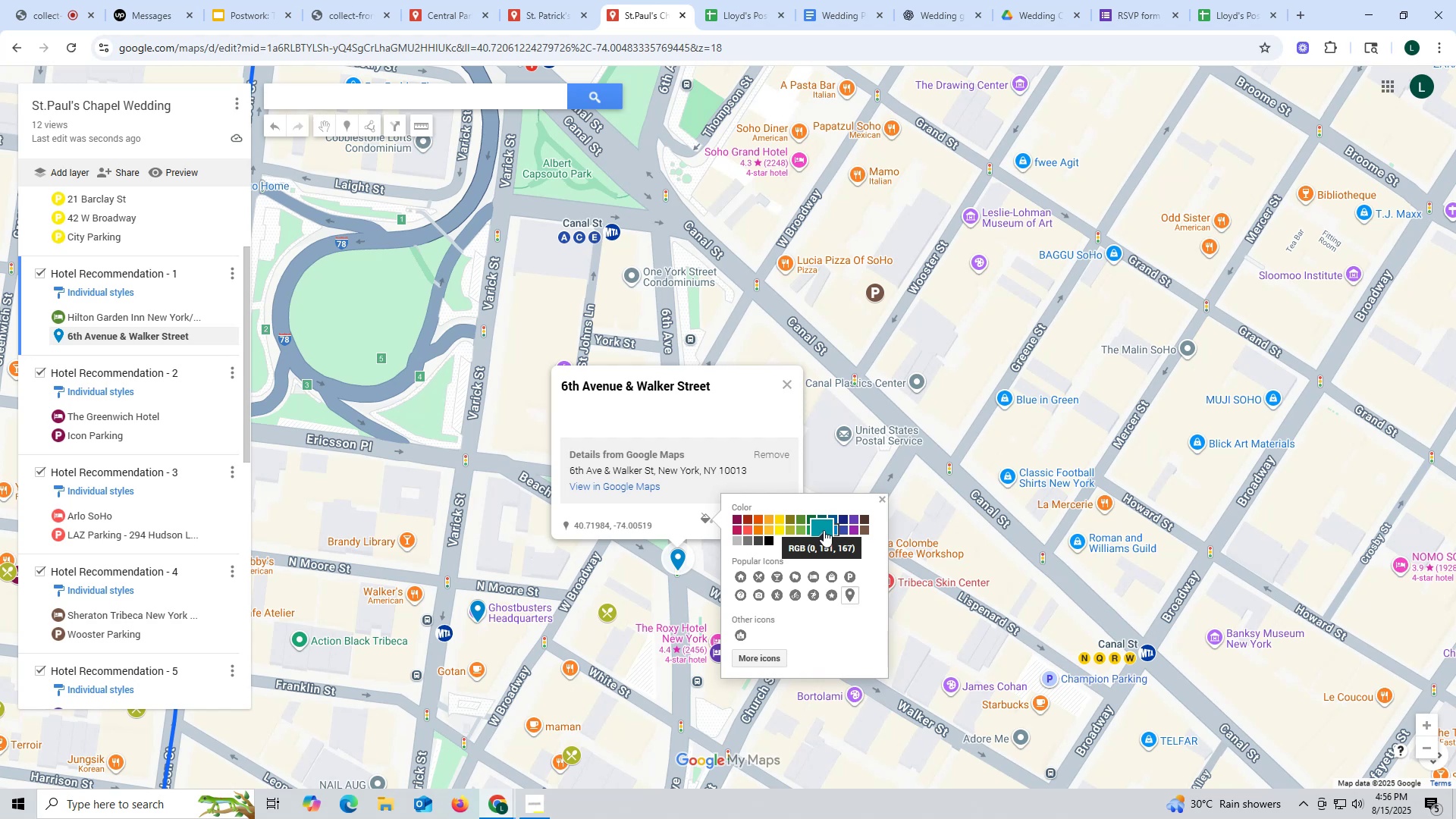 
left_click([802, 518])
 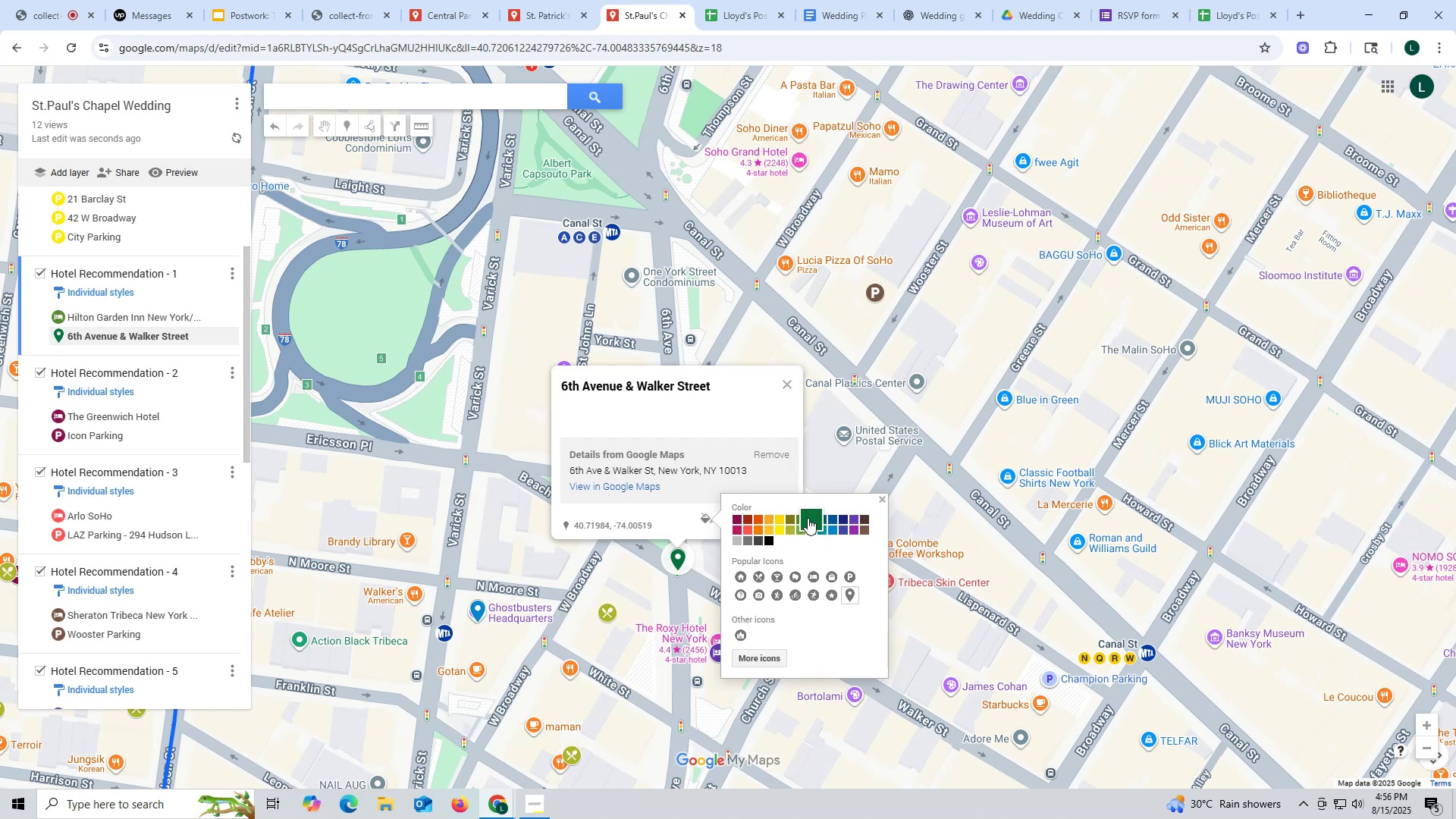 
left_click([814, 518])
 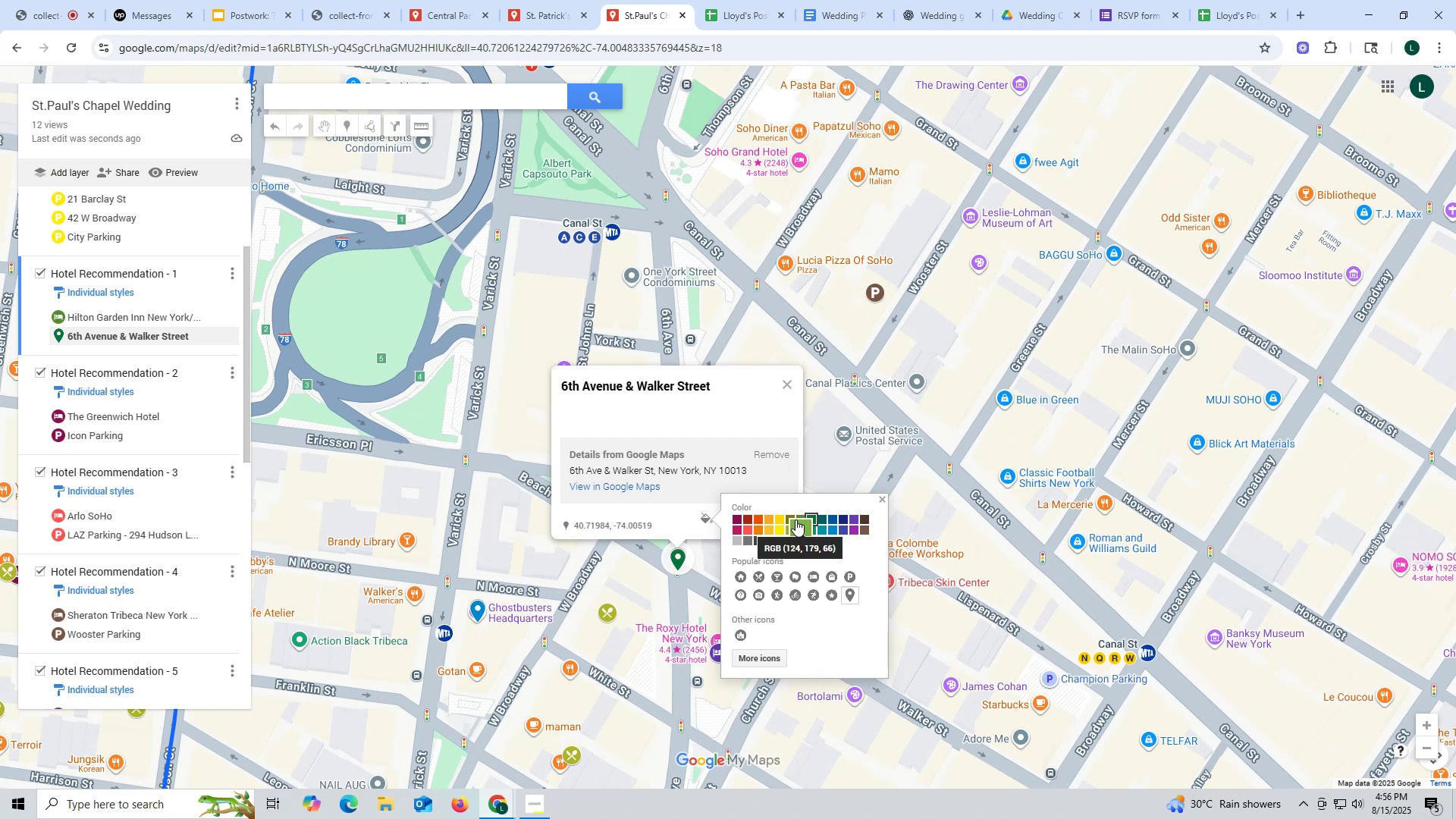 
left_click([799, 526])
 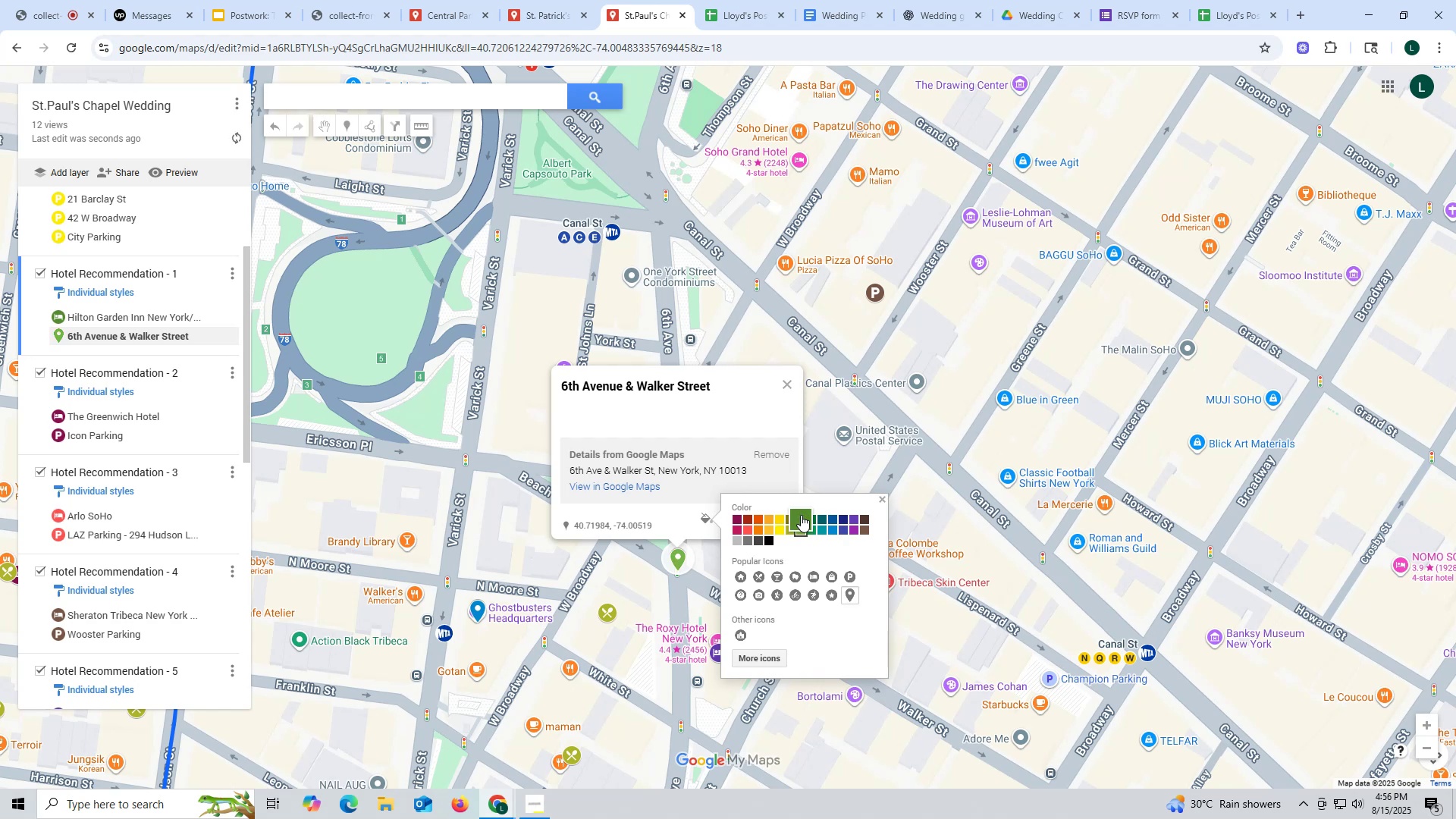 
left_click([801, 514])
 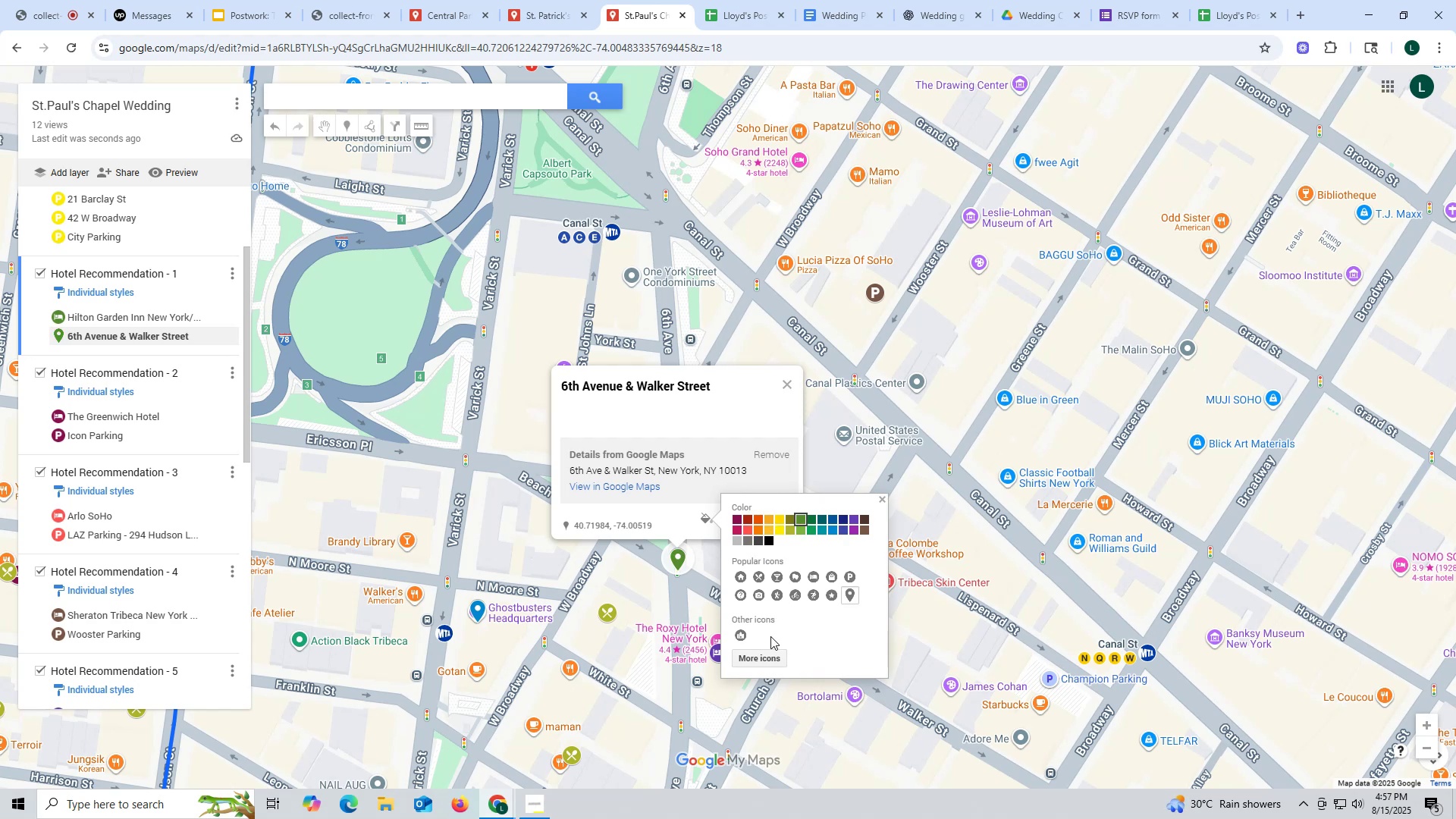 
wait(5.46)
 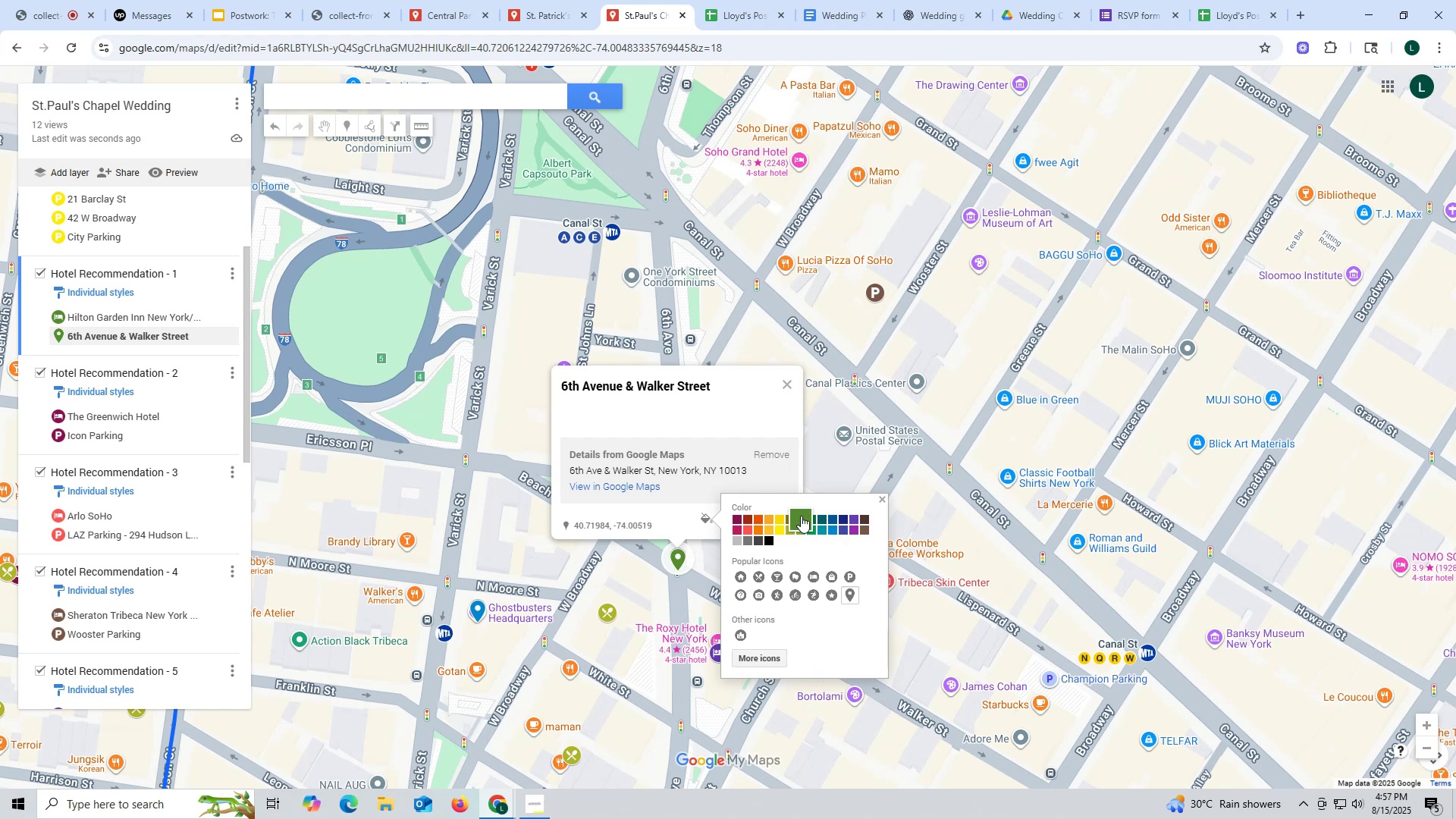 
left_click([679, 406])
 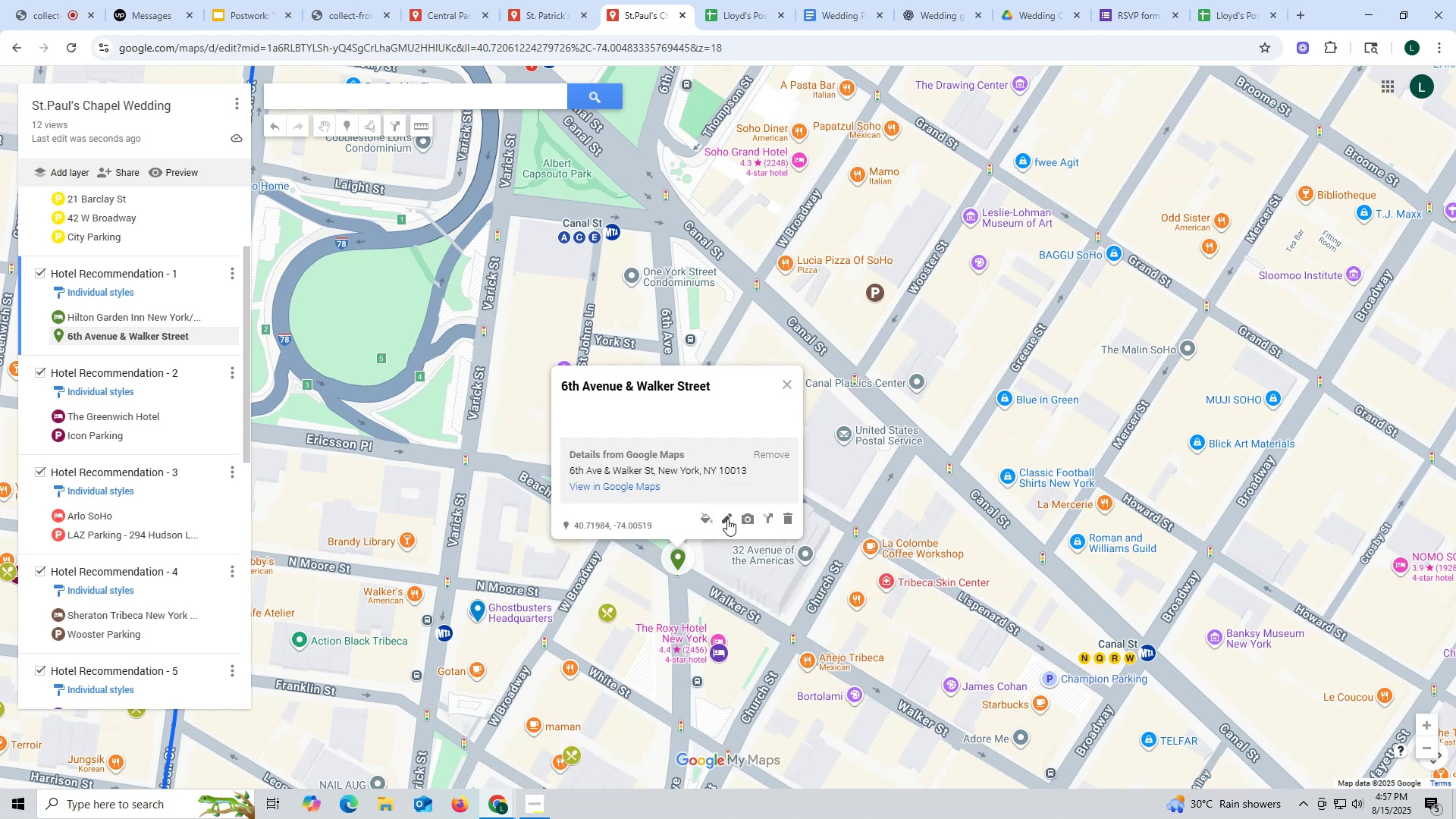 
left_click([728, 519])
 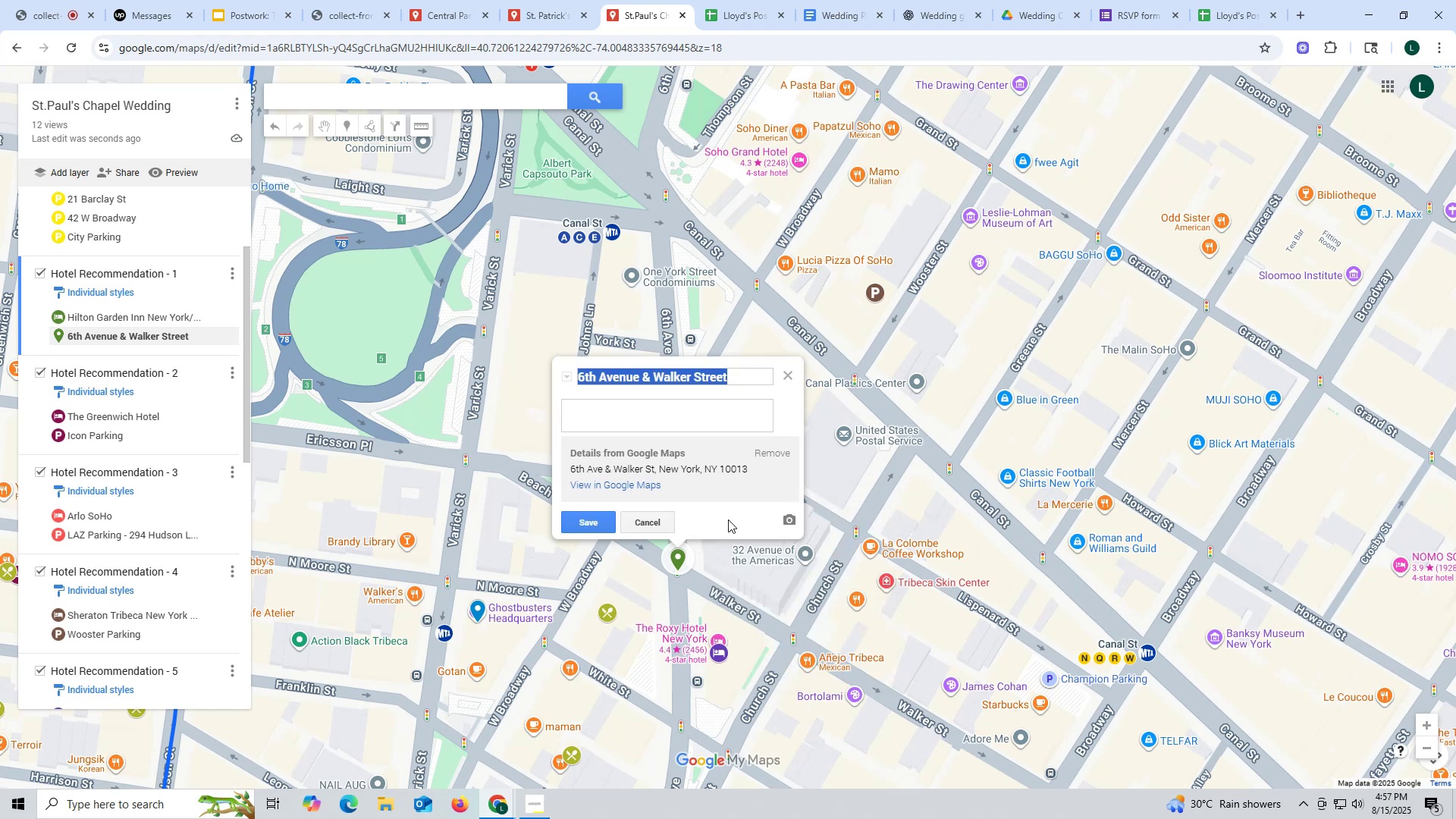 
type(Shuttle pick up point)
 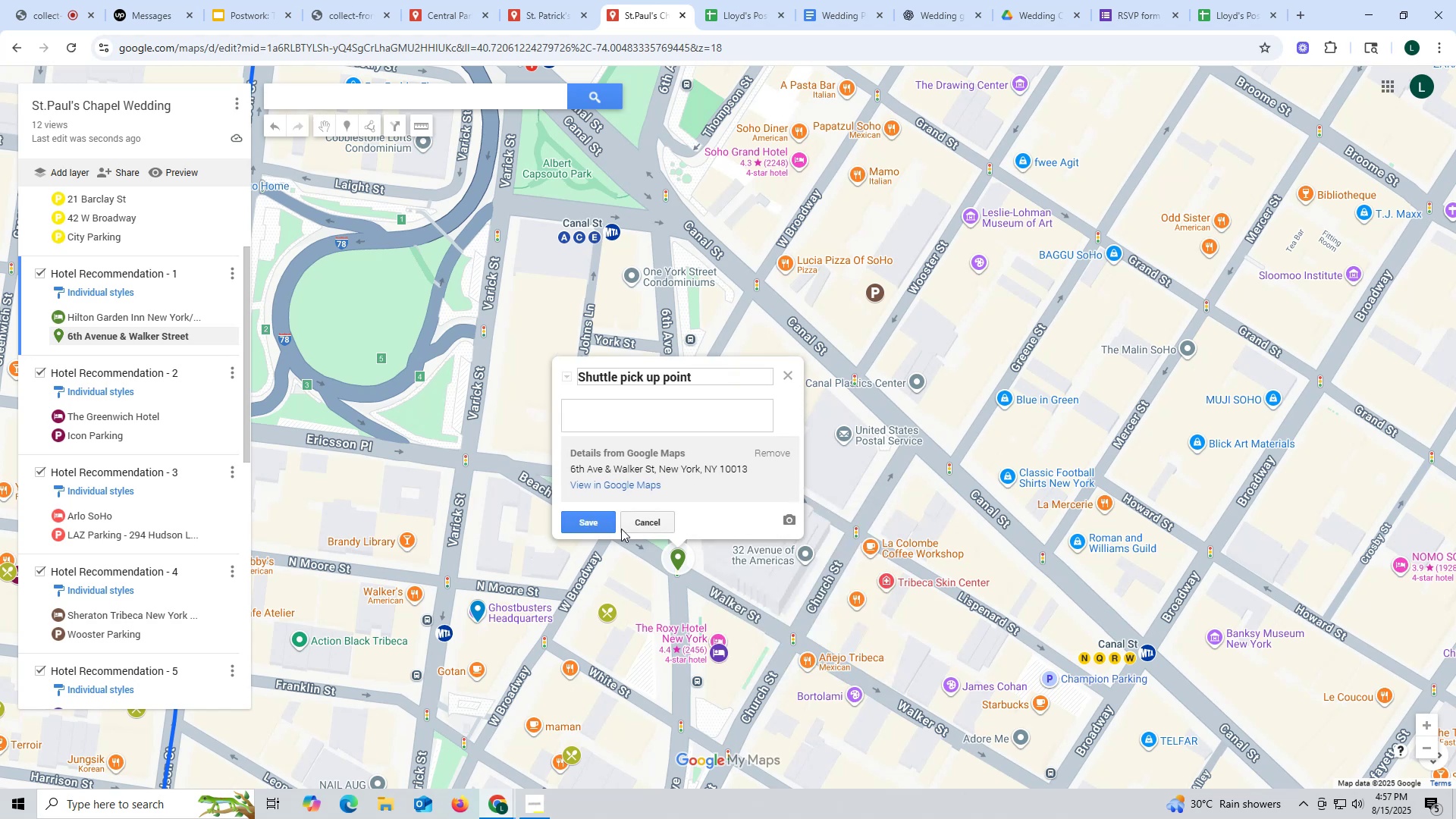 
left_click([604, 522])
 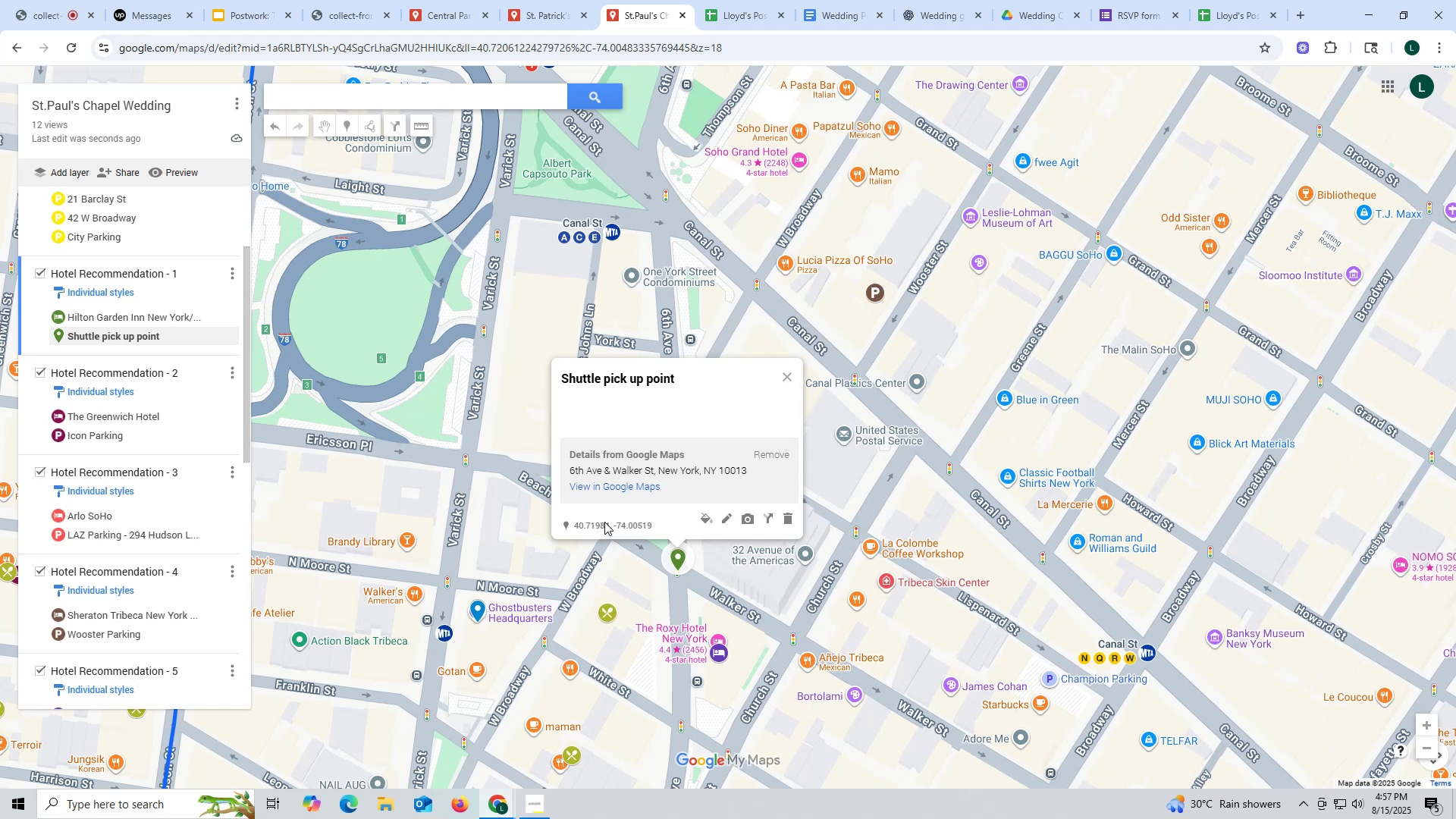 
wait(15.92)
 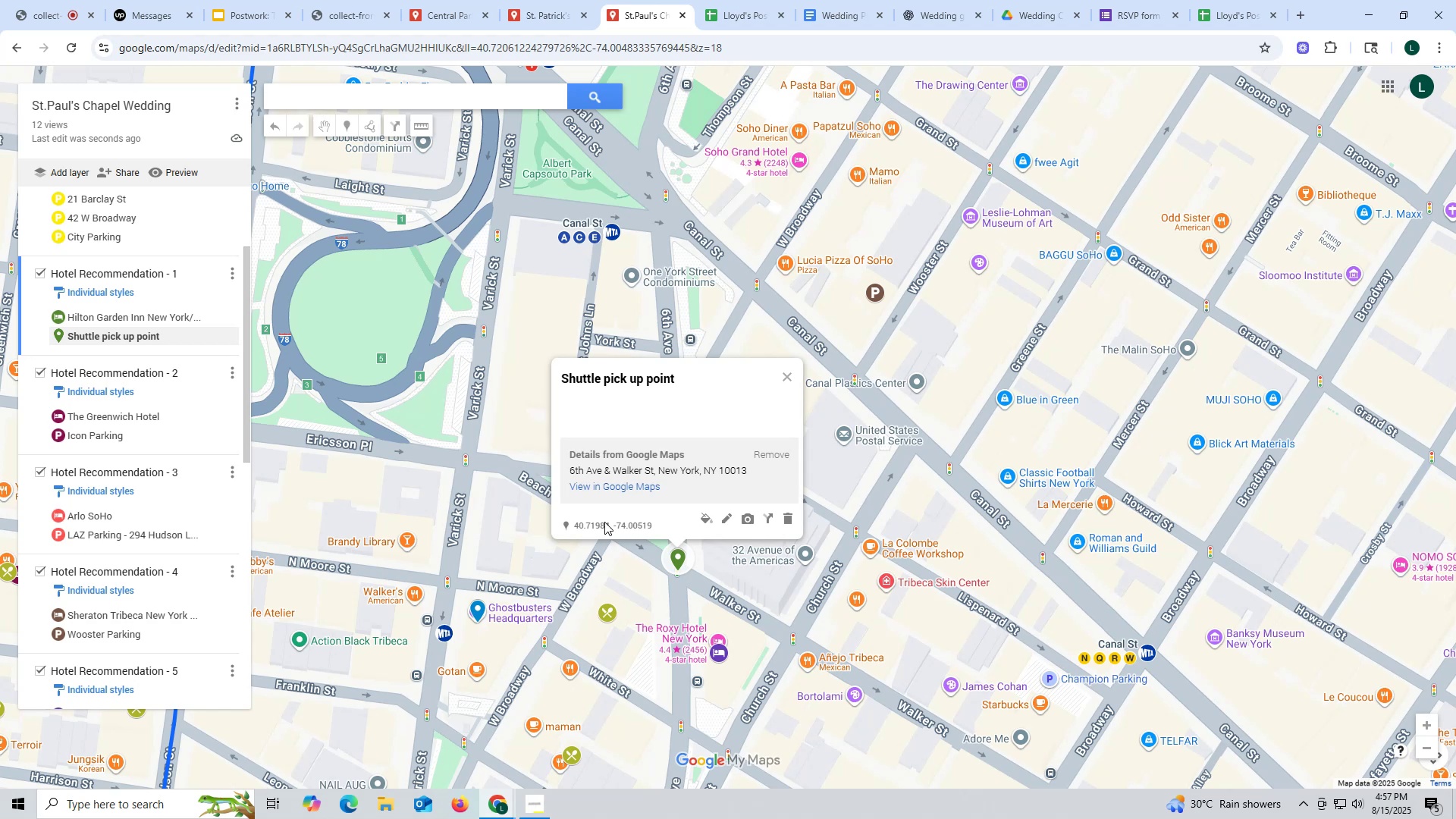 
left_click([143, 413])
 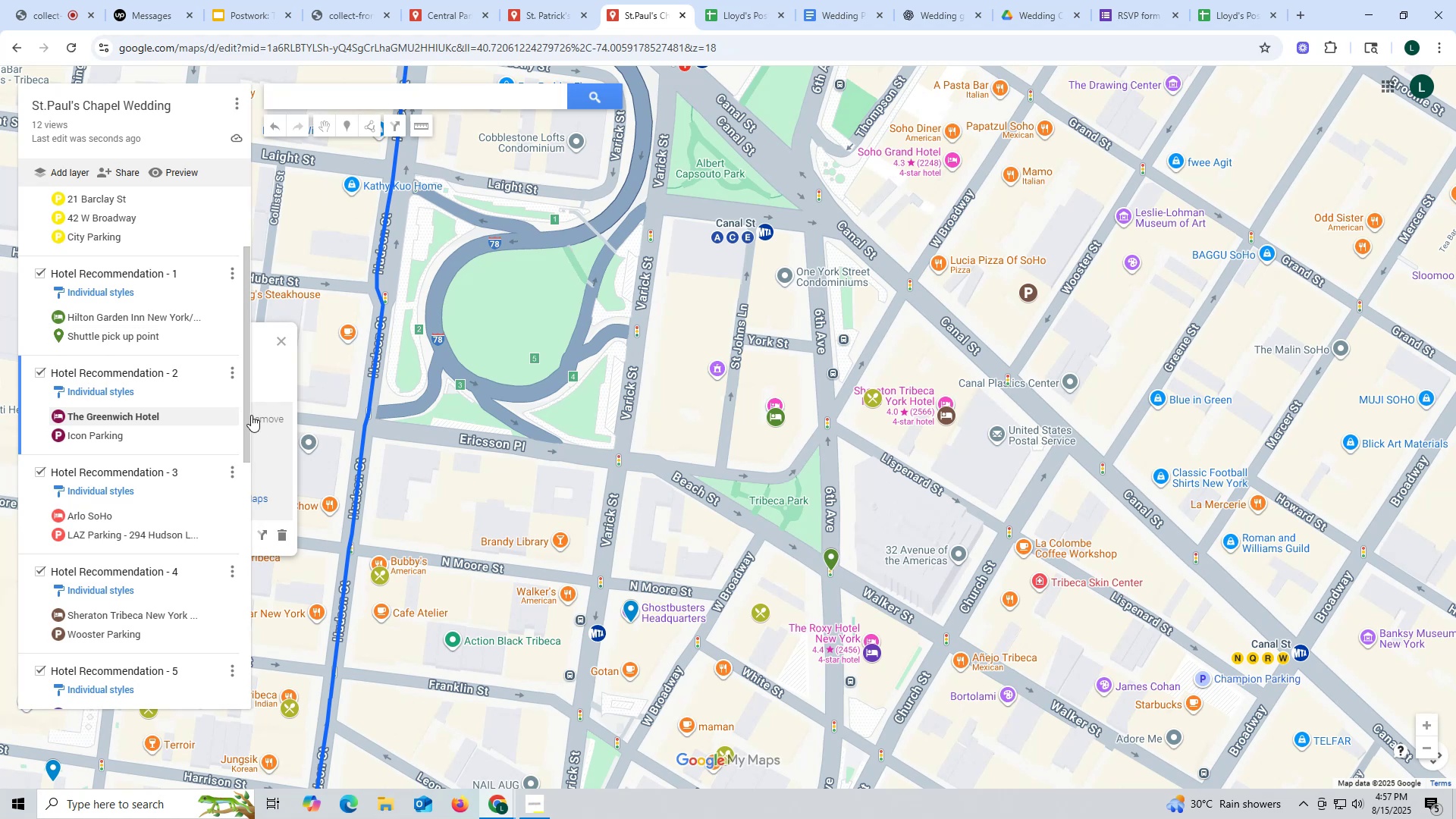 
wait(10.46)
 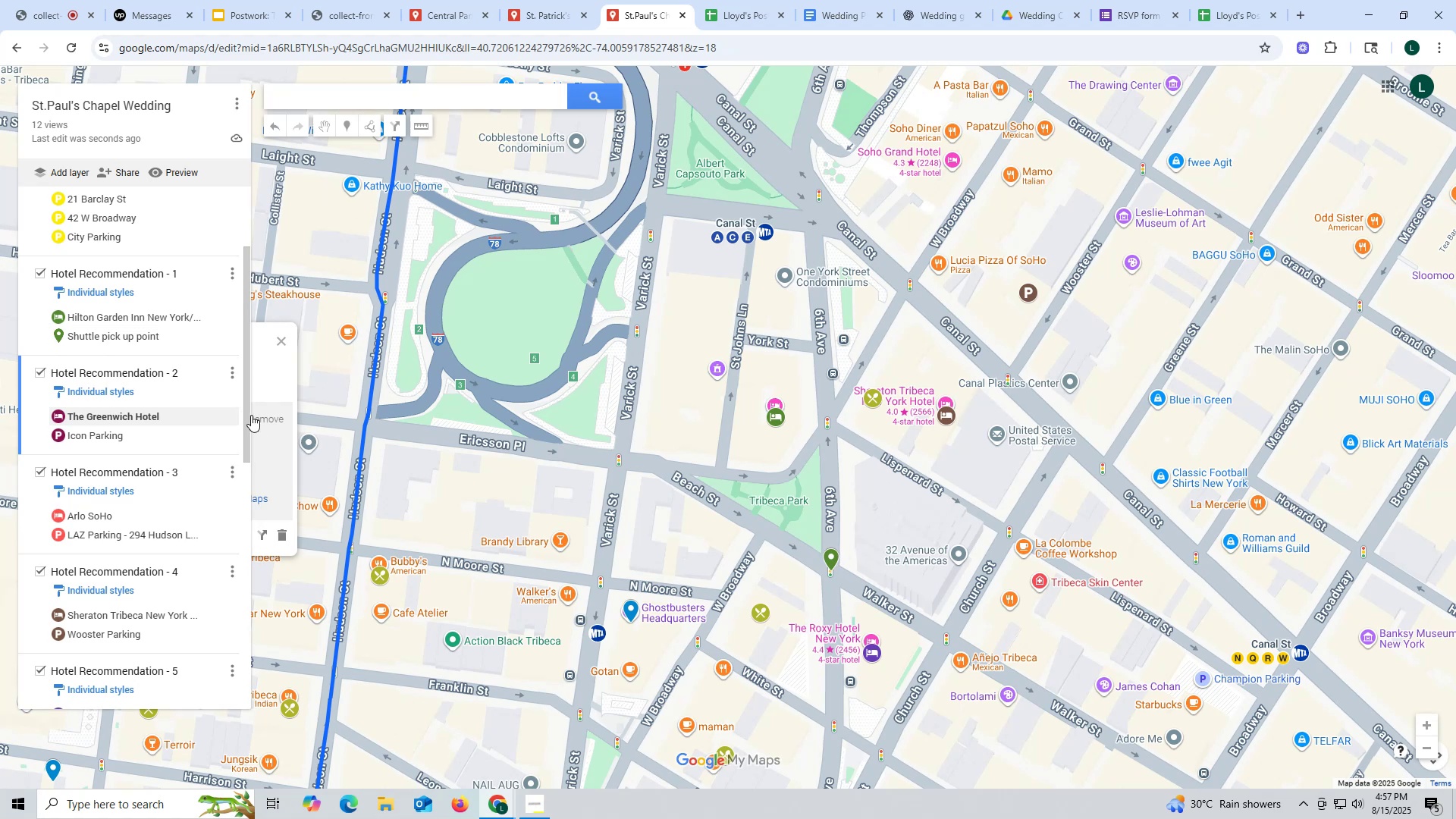 
left_click([162, 411])
 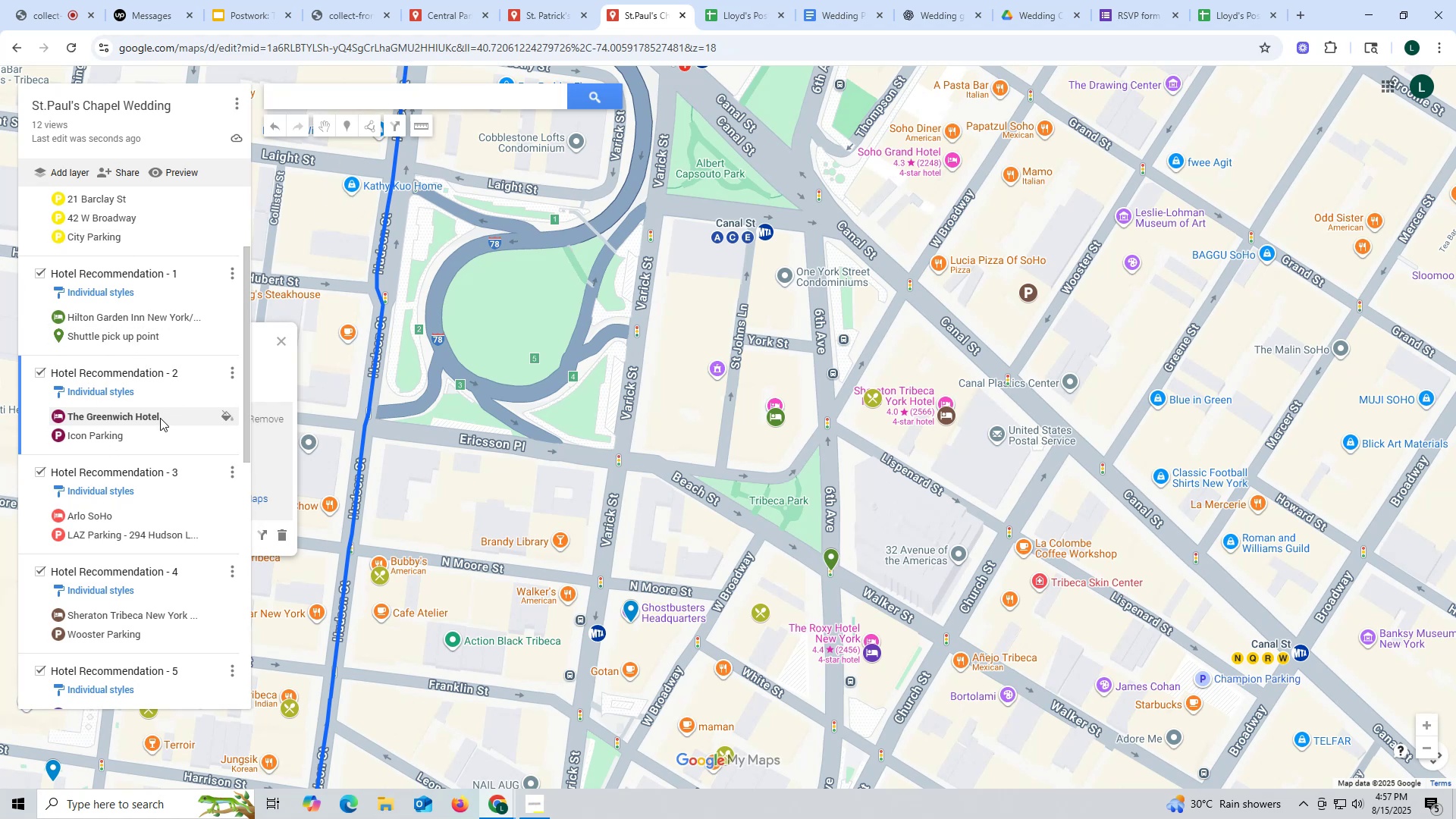 
left_click([160, 418])
 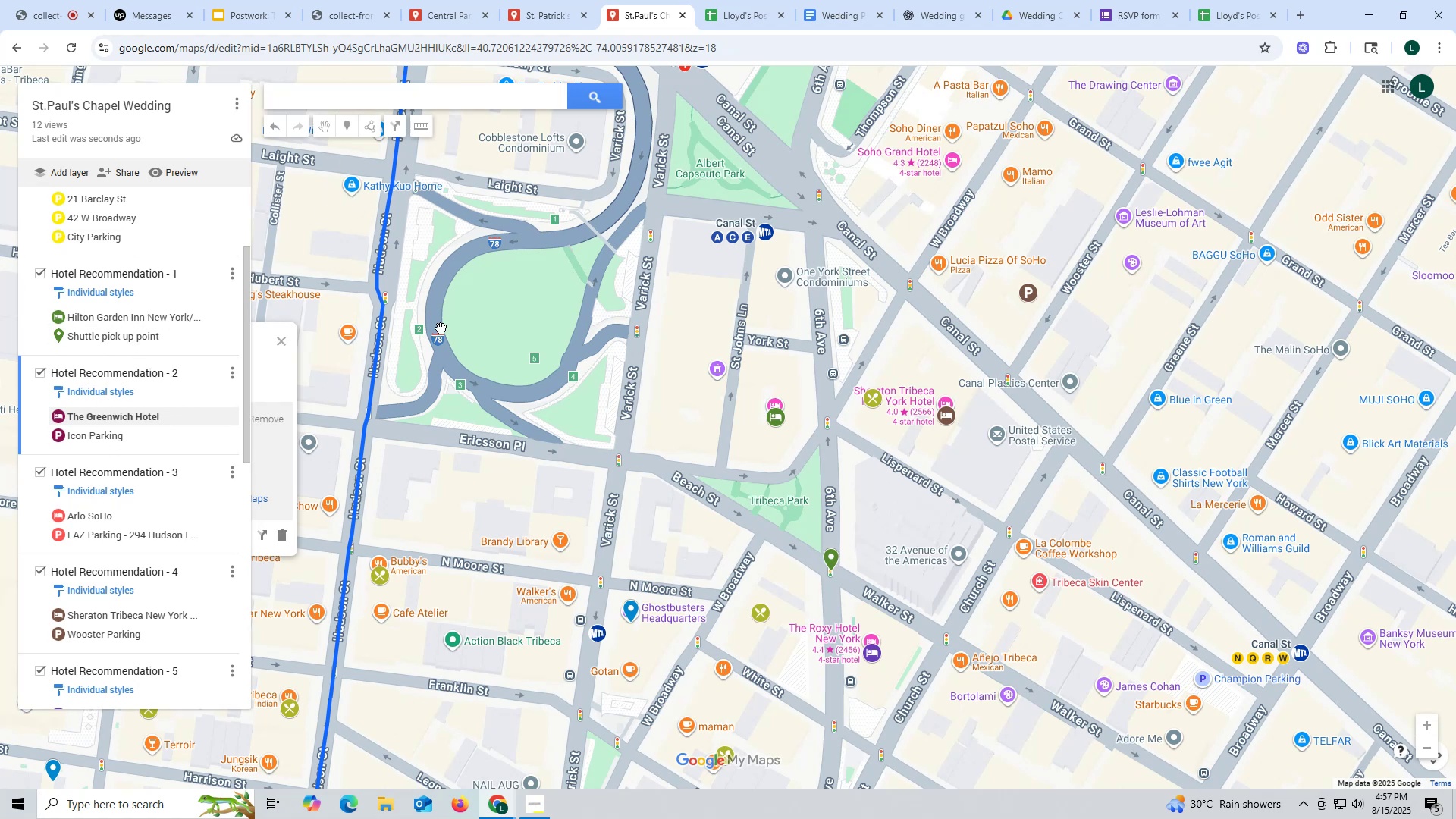 
scroll: coordinate [460, 348], scroll_direction: down, amount: 2.0
 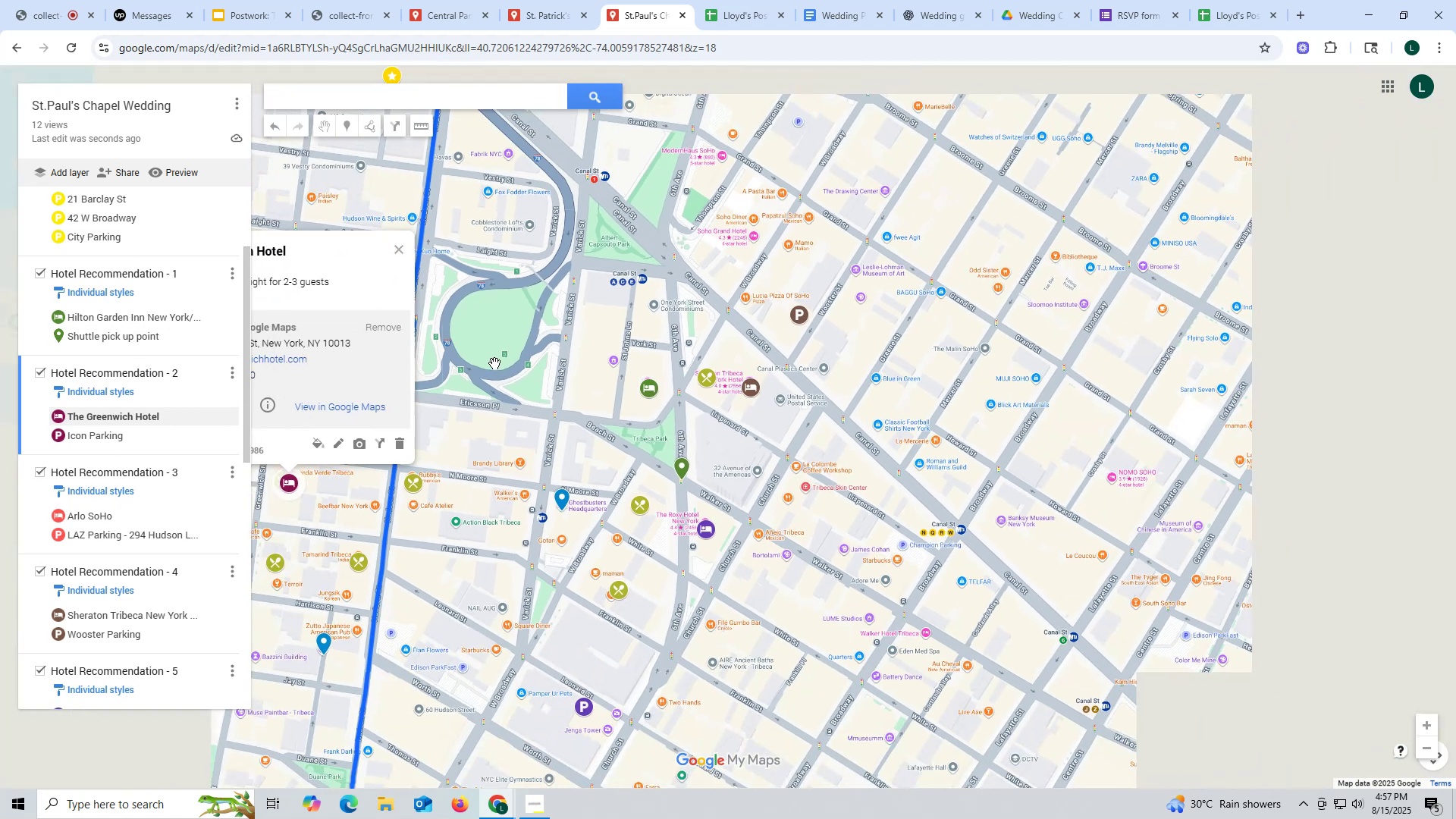 
left_click_drag(start_coordinate=[497, 363], to_coordinate=[766, 453])
 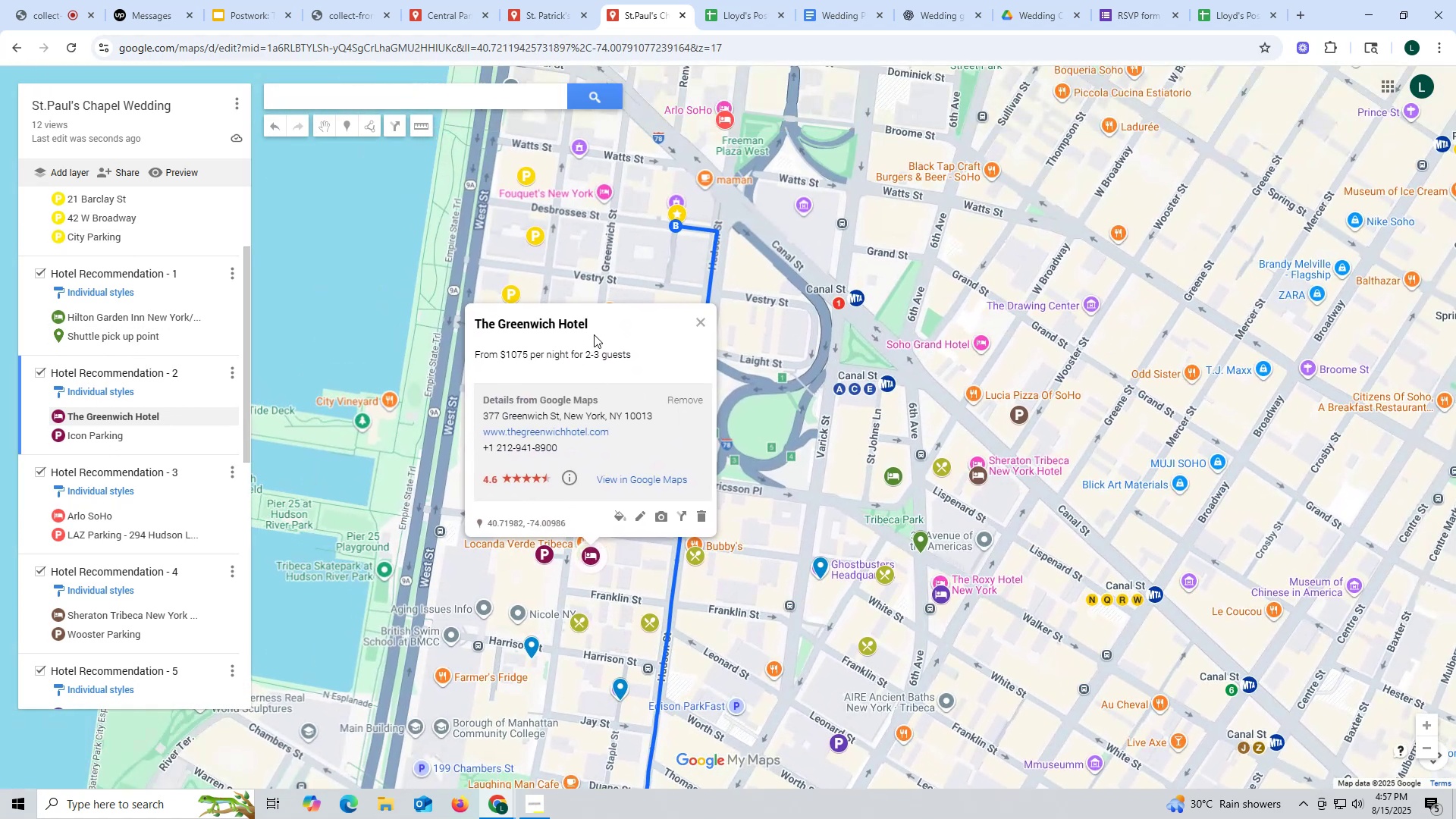 
left_click_drag(start_coordinate=[602, 318], to_coordinate=[474, 323])
 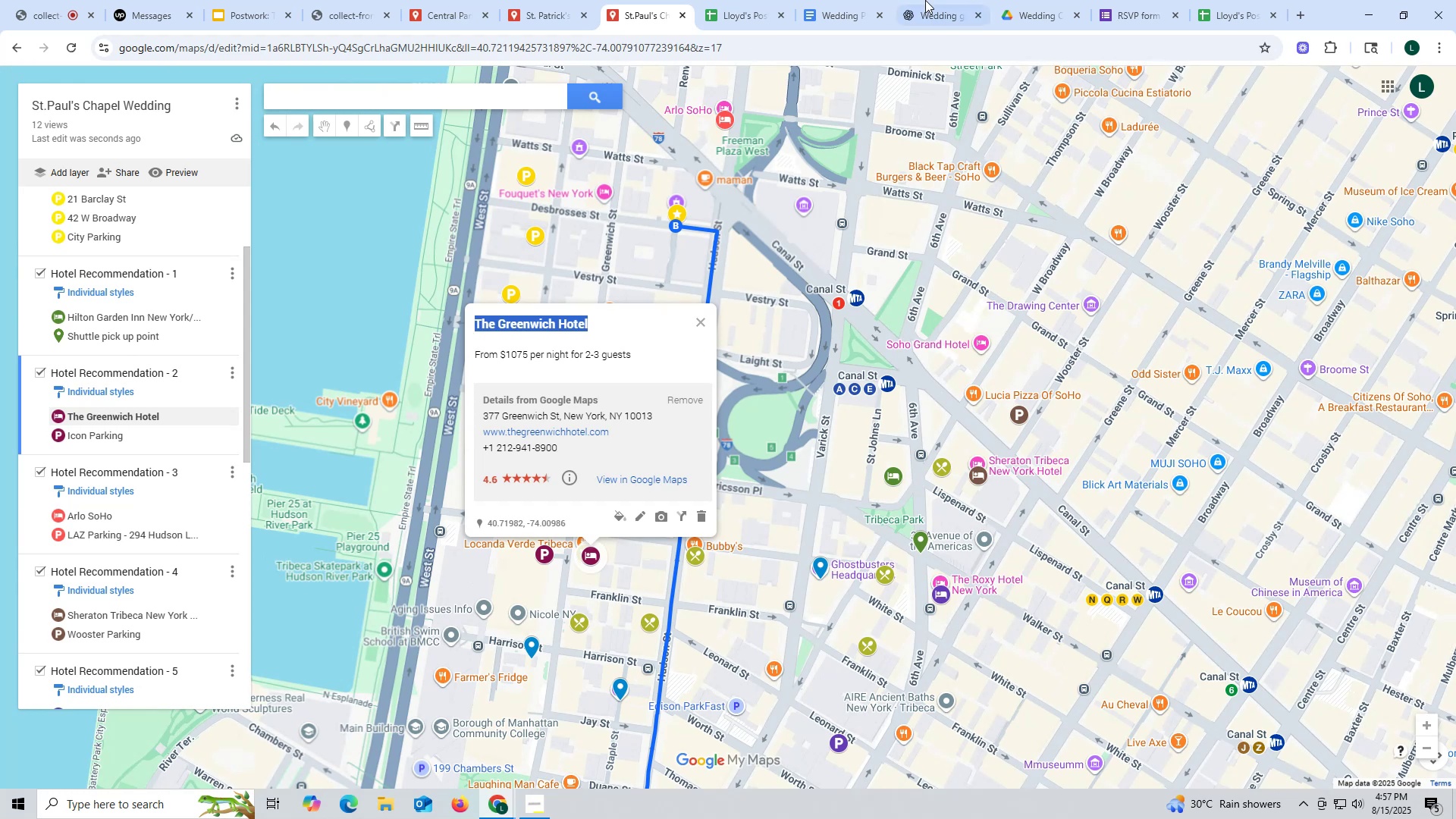 
key(Control+ControlLeft)
 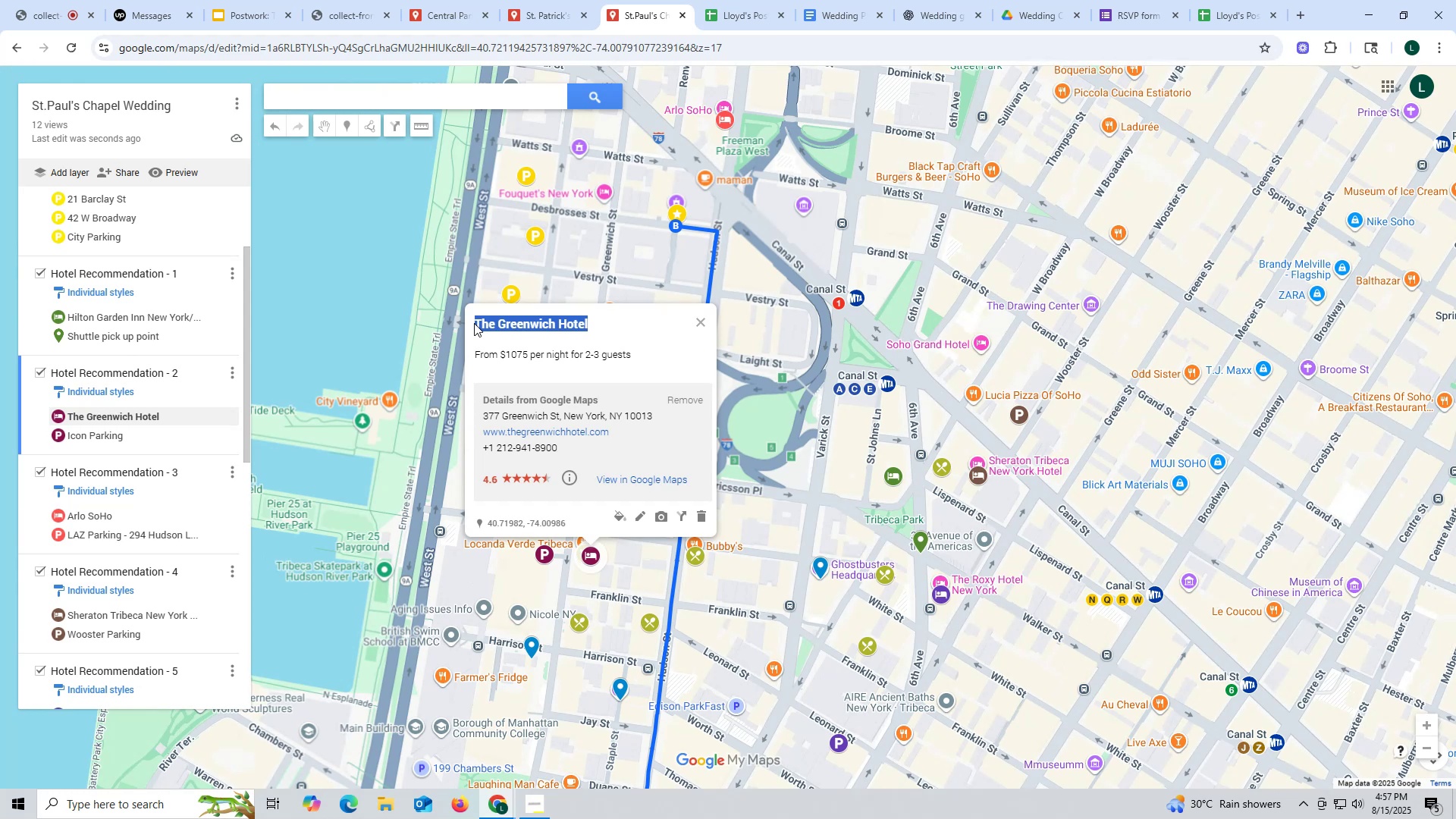 
key(Control+C)
 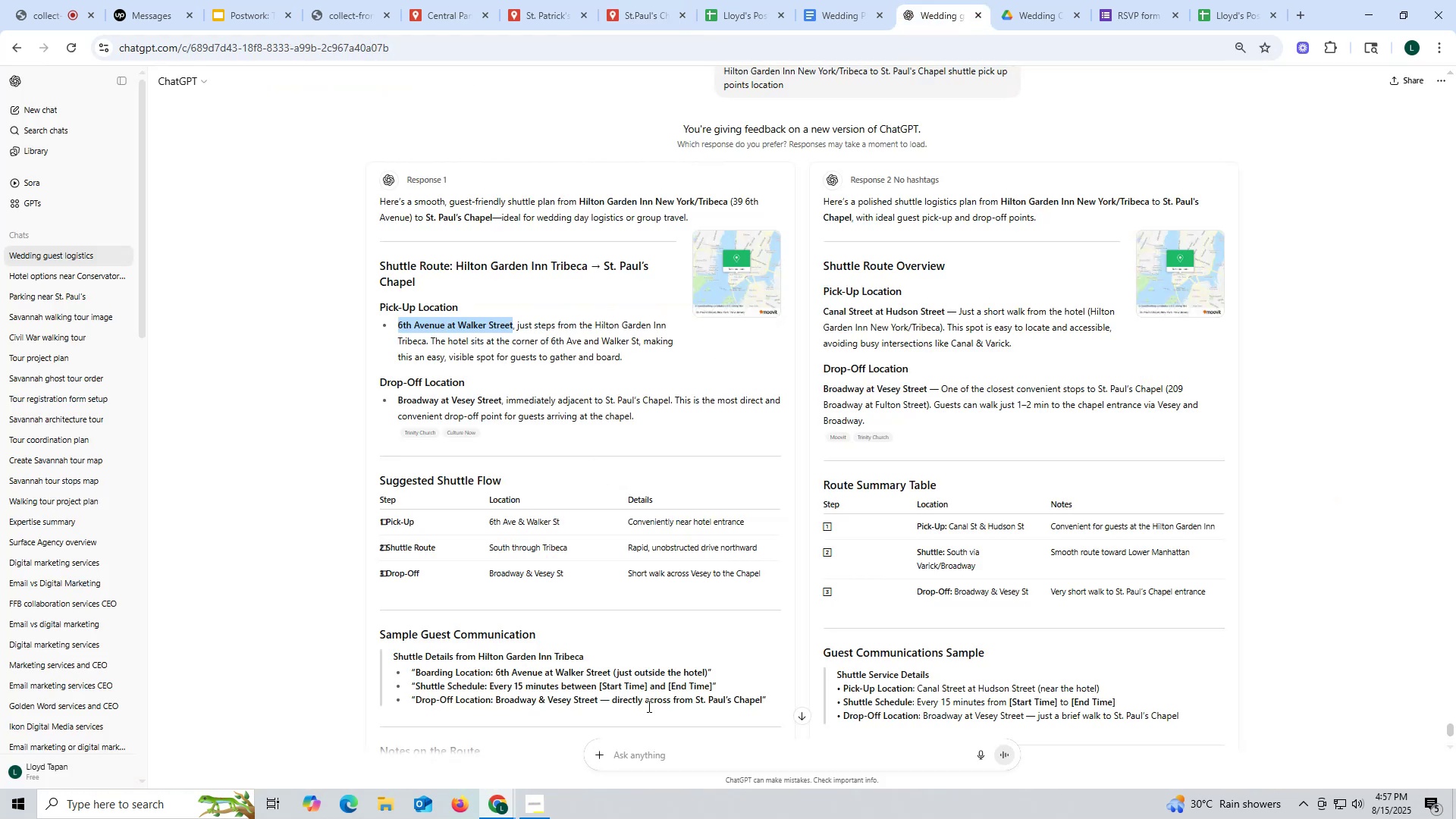 
key(Control+ControlLeft)
 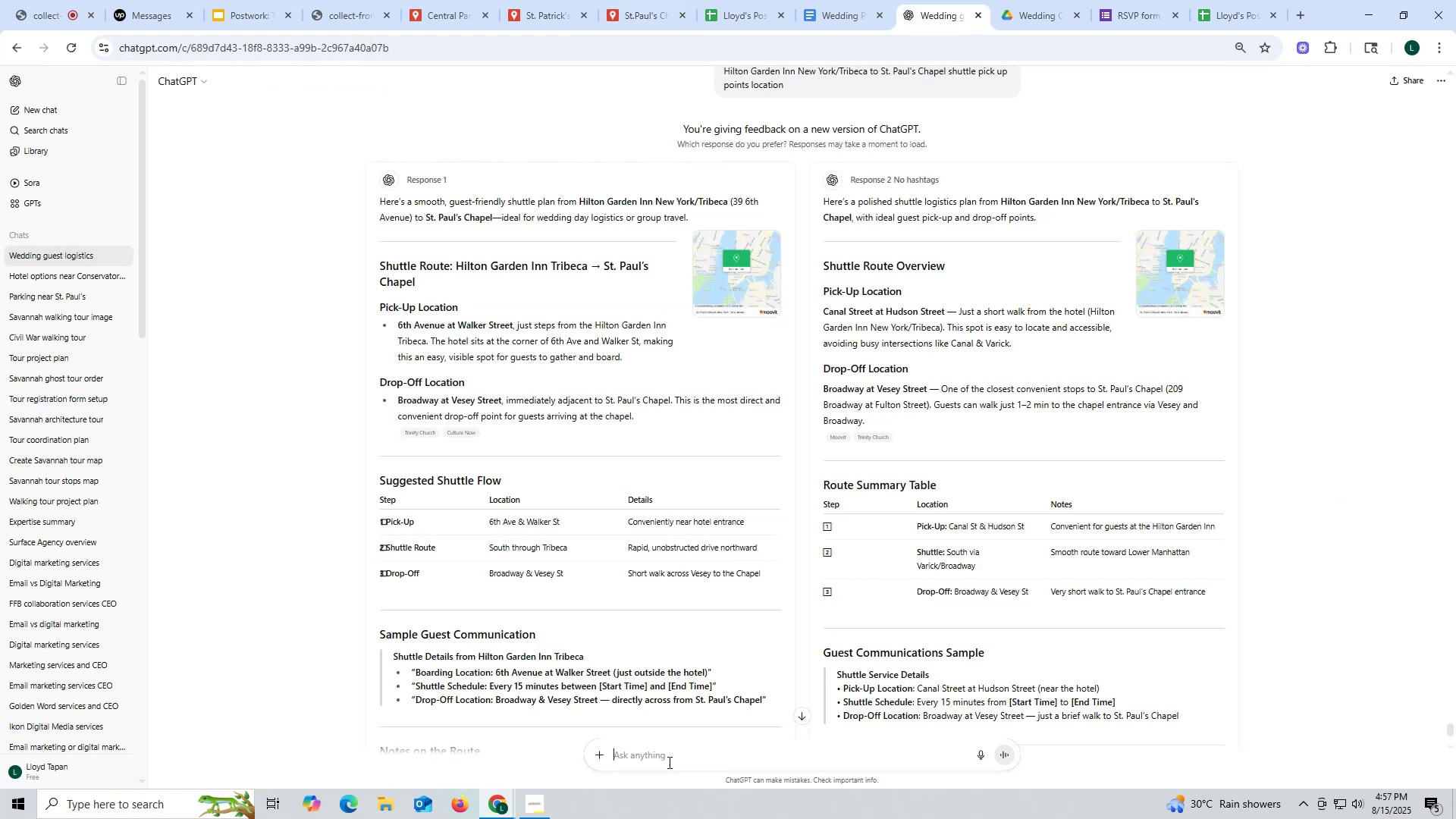 
key(Control+V)
 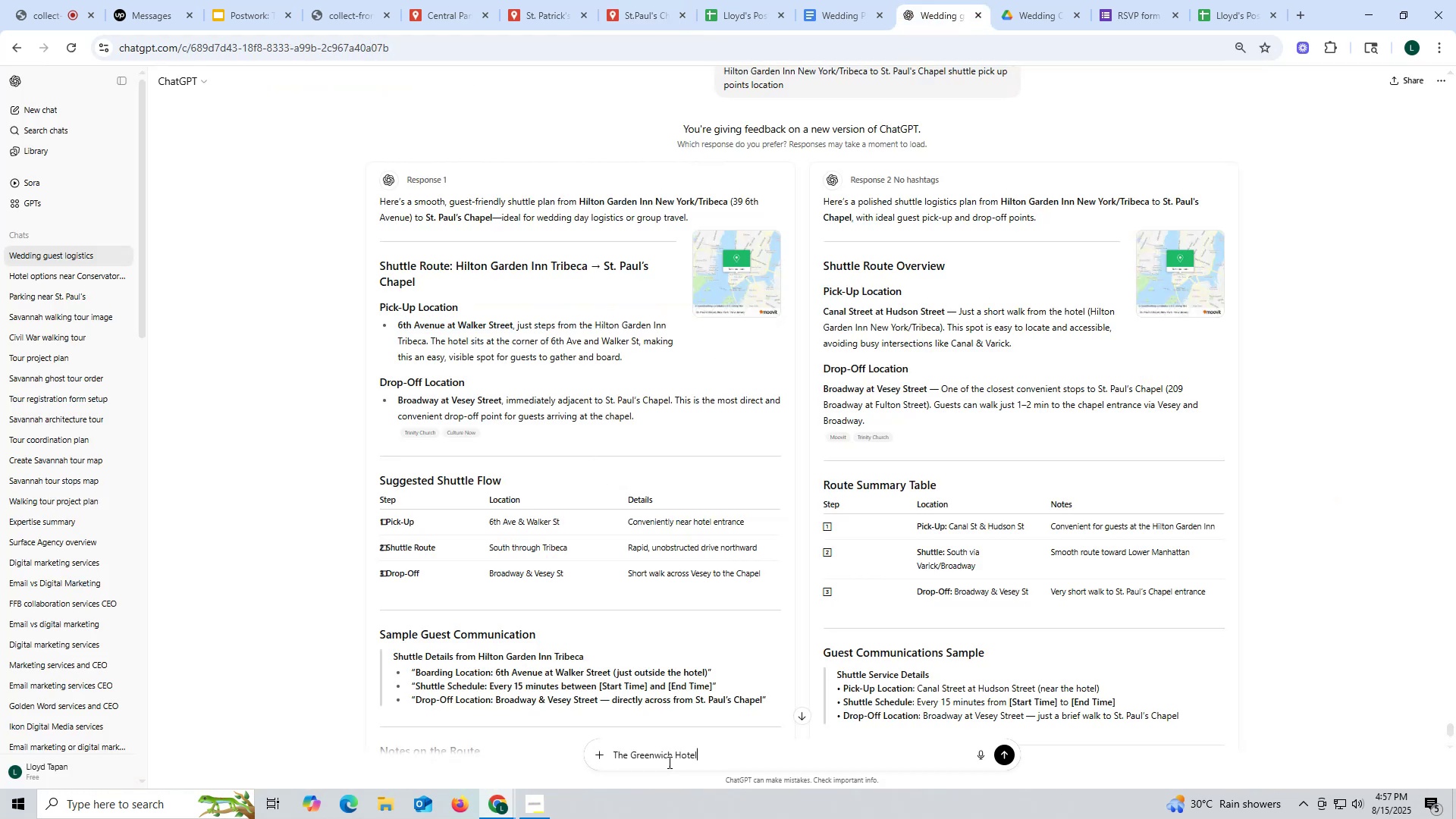 
key(Space)
 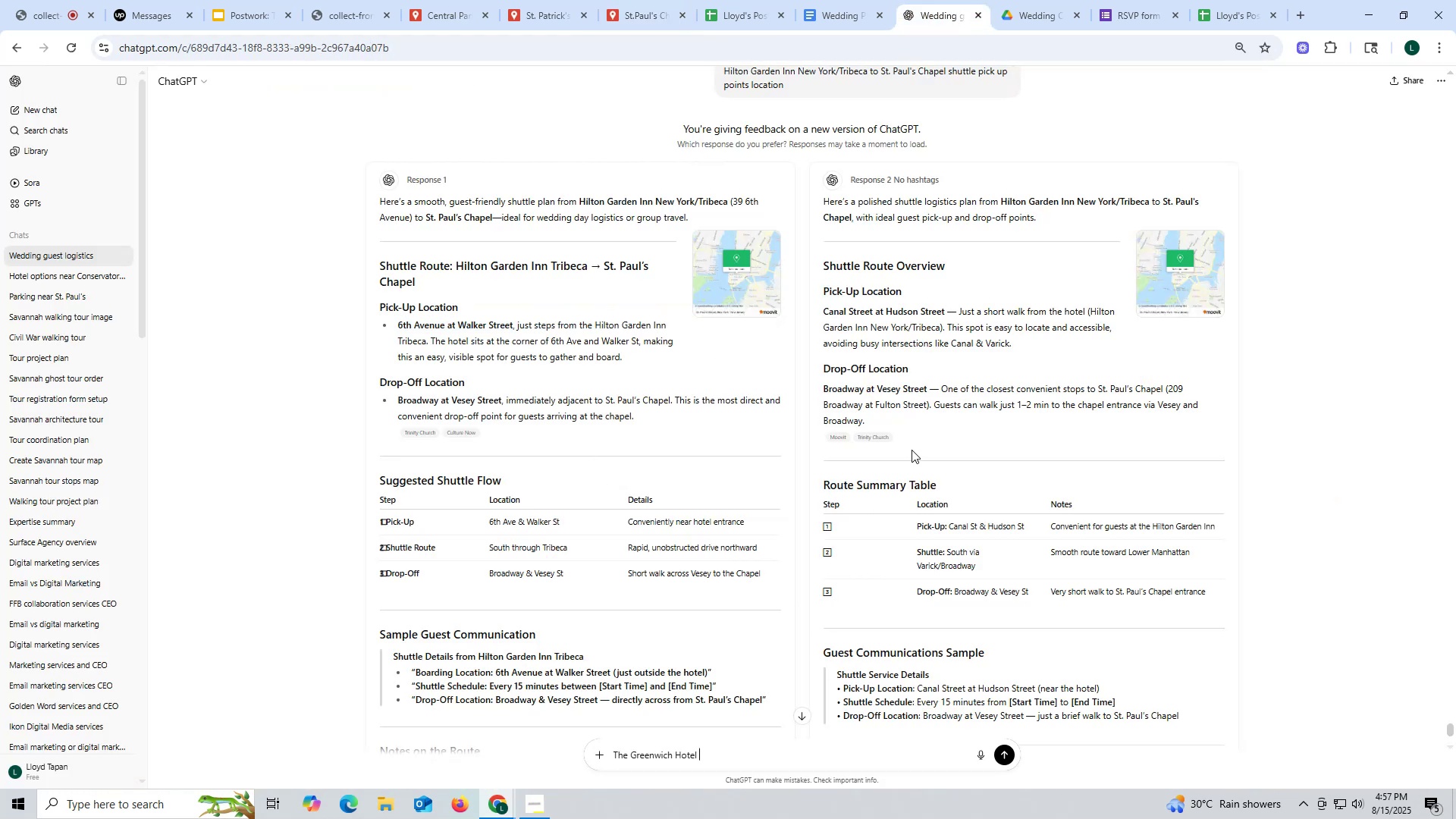 
scroll: coordinate [912, 447], scroll_direction: up, amount: 3.0
 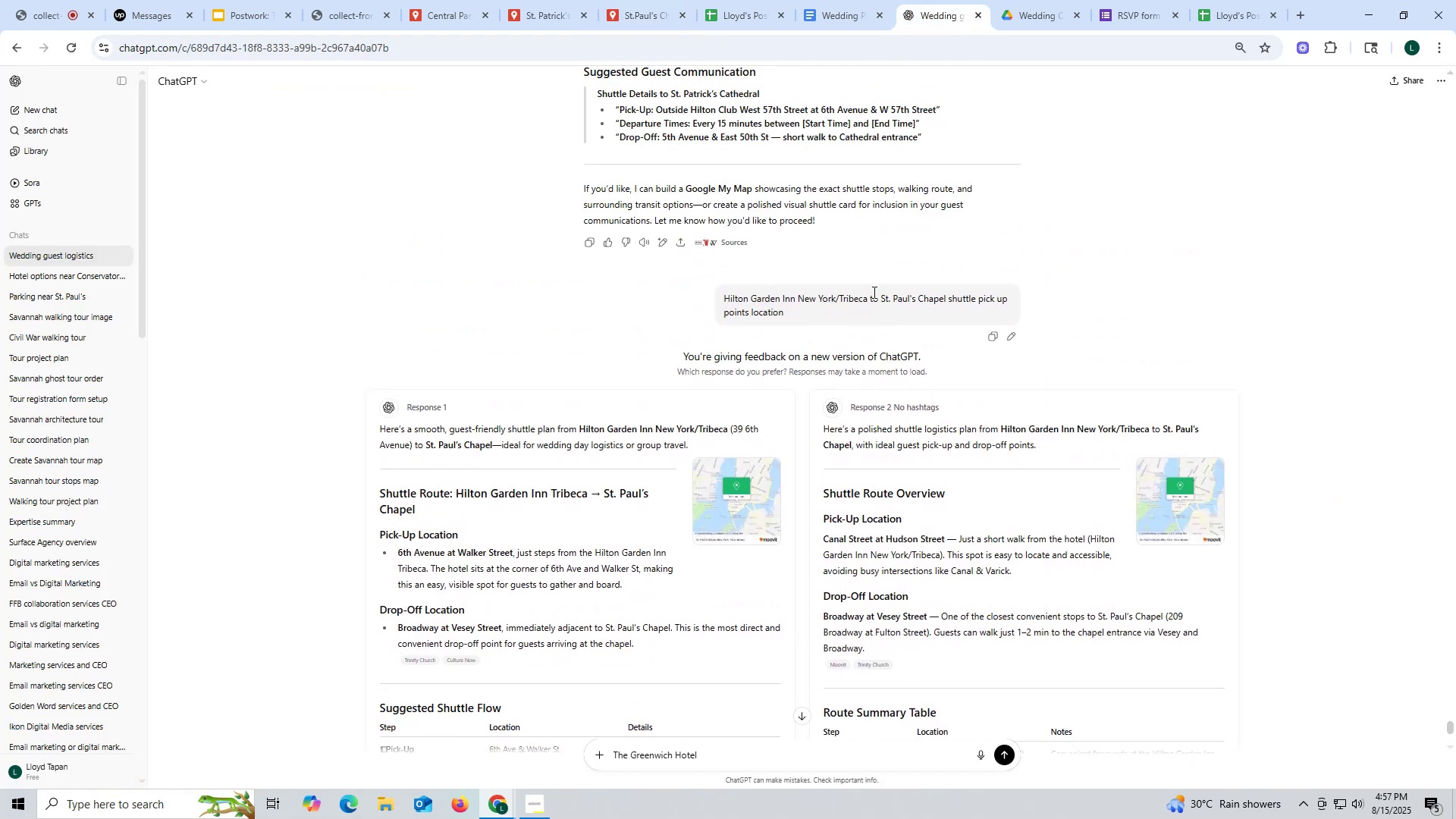 
left_click_drag(start_coordinate=[868, 296], to_coordinate=[934, 311])
 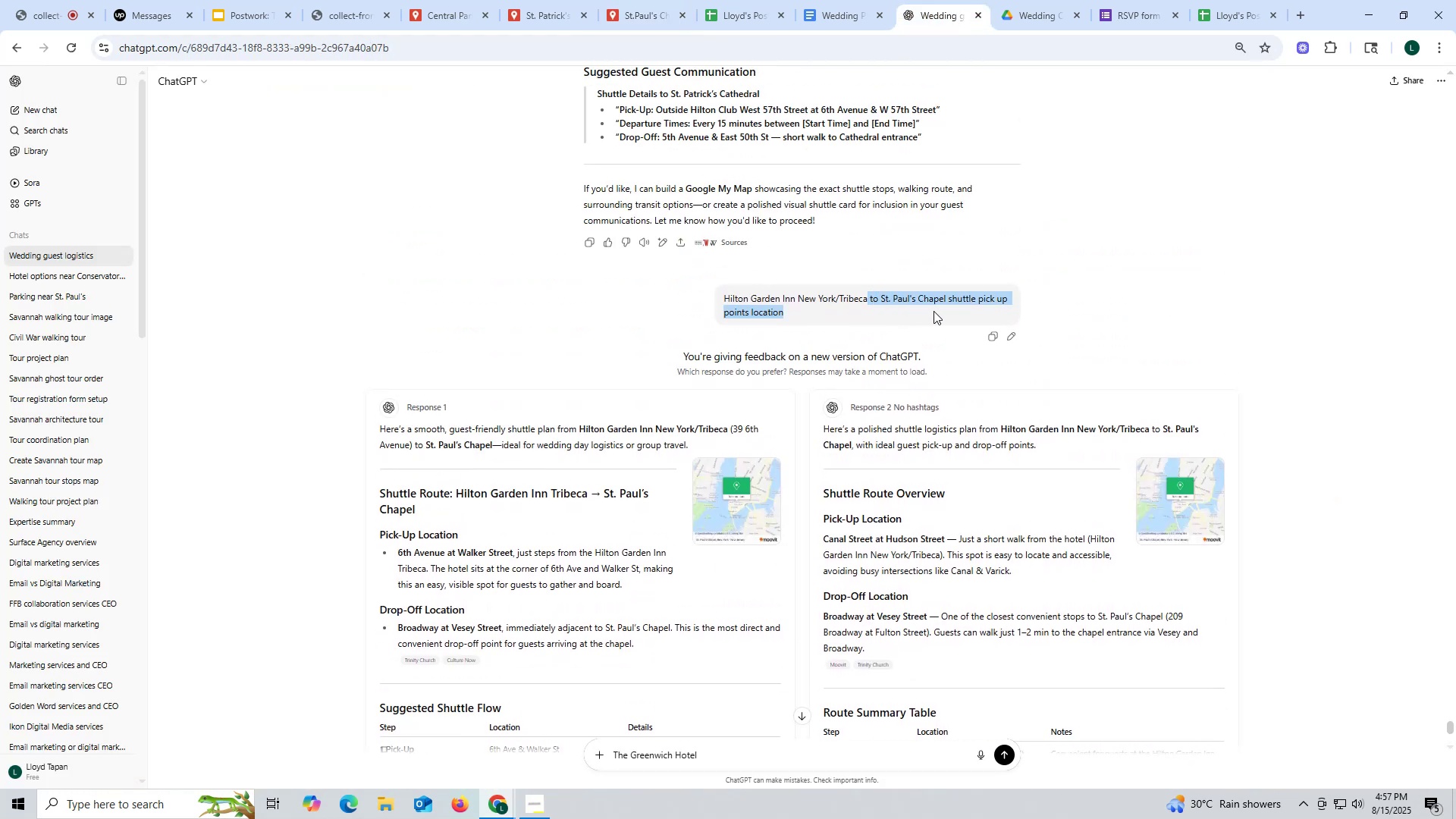 
key(Control+ControlLeft)
 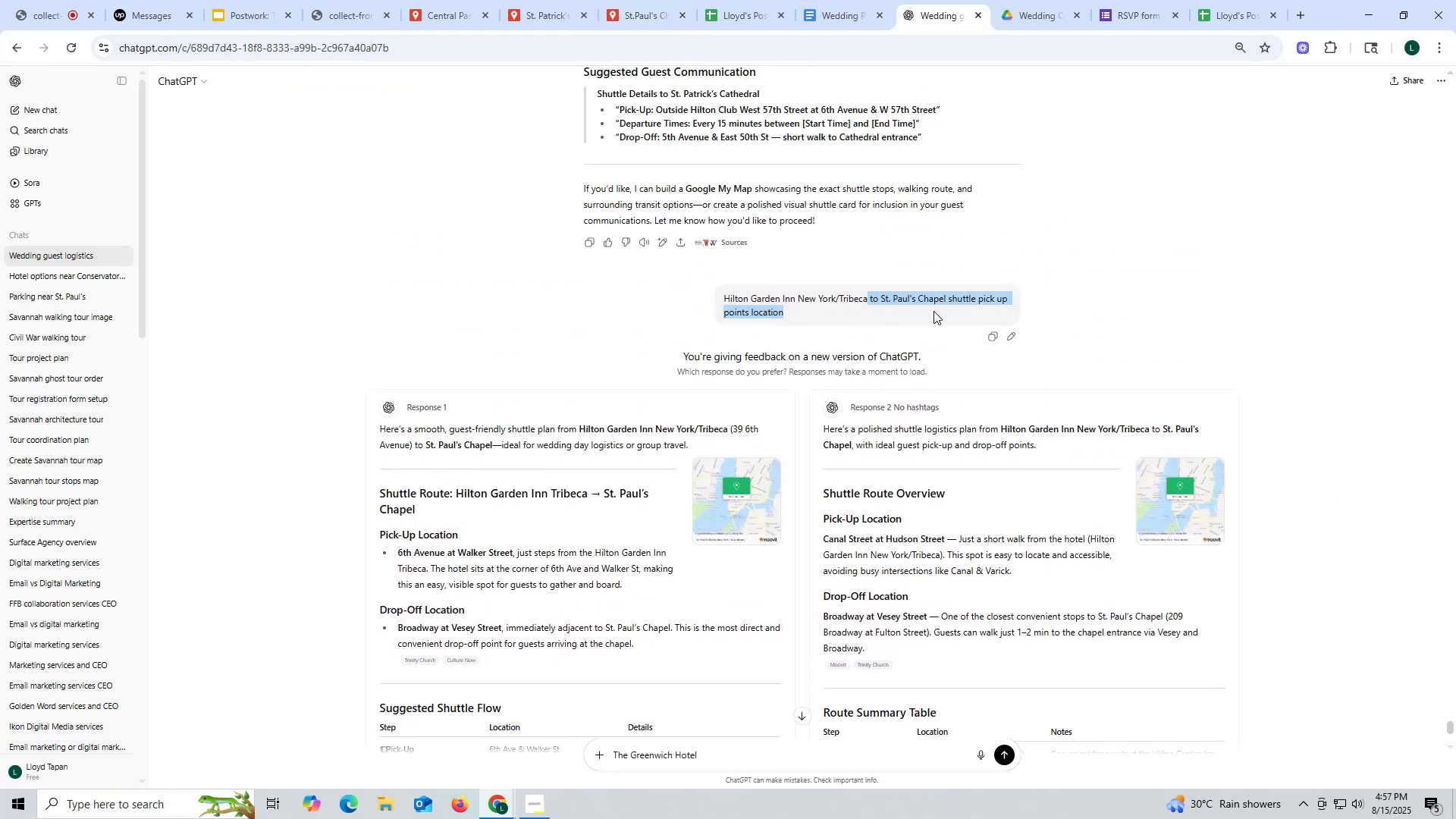 
key(Control+C)
 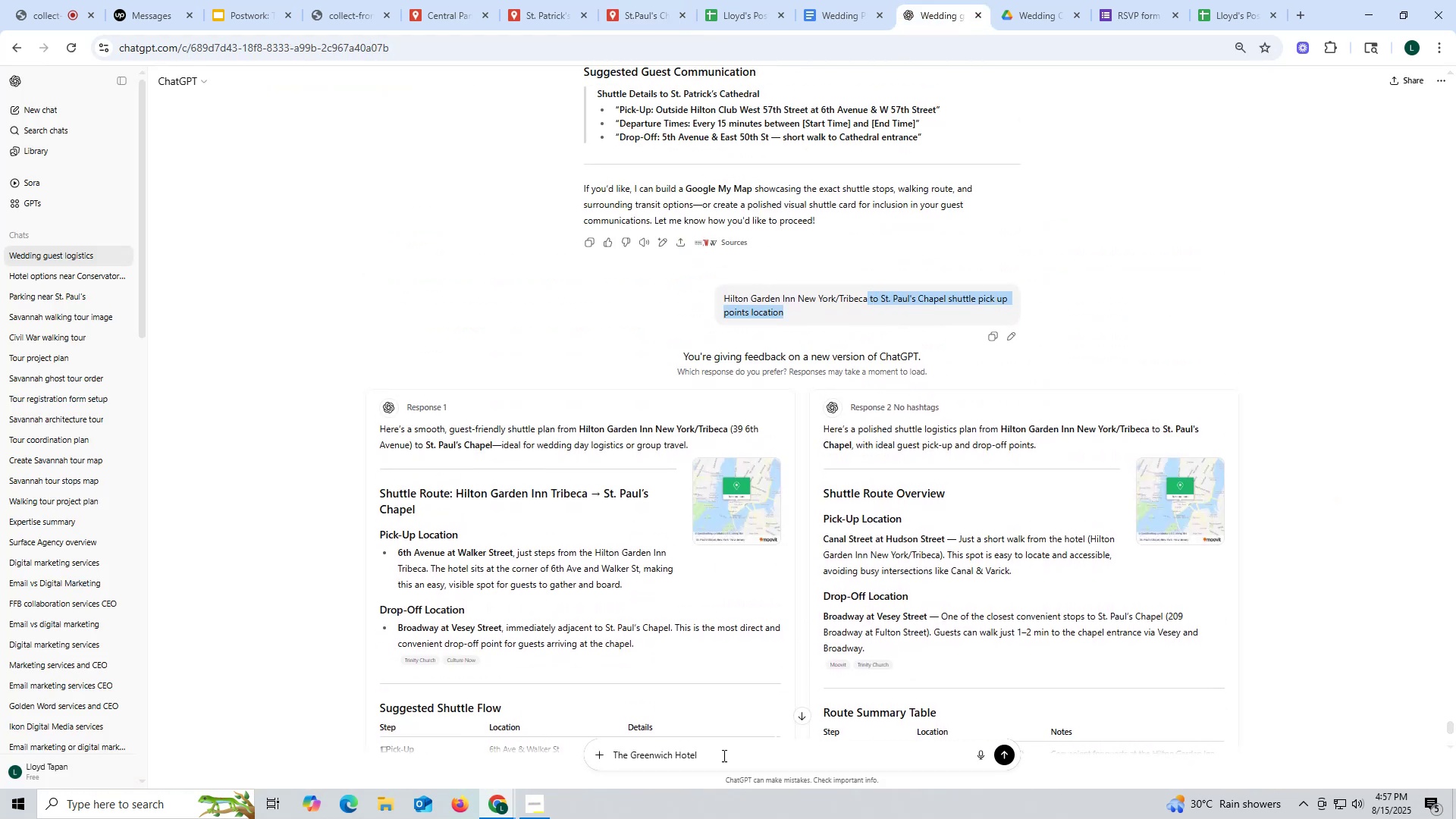 
left_click([723, 755])
 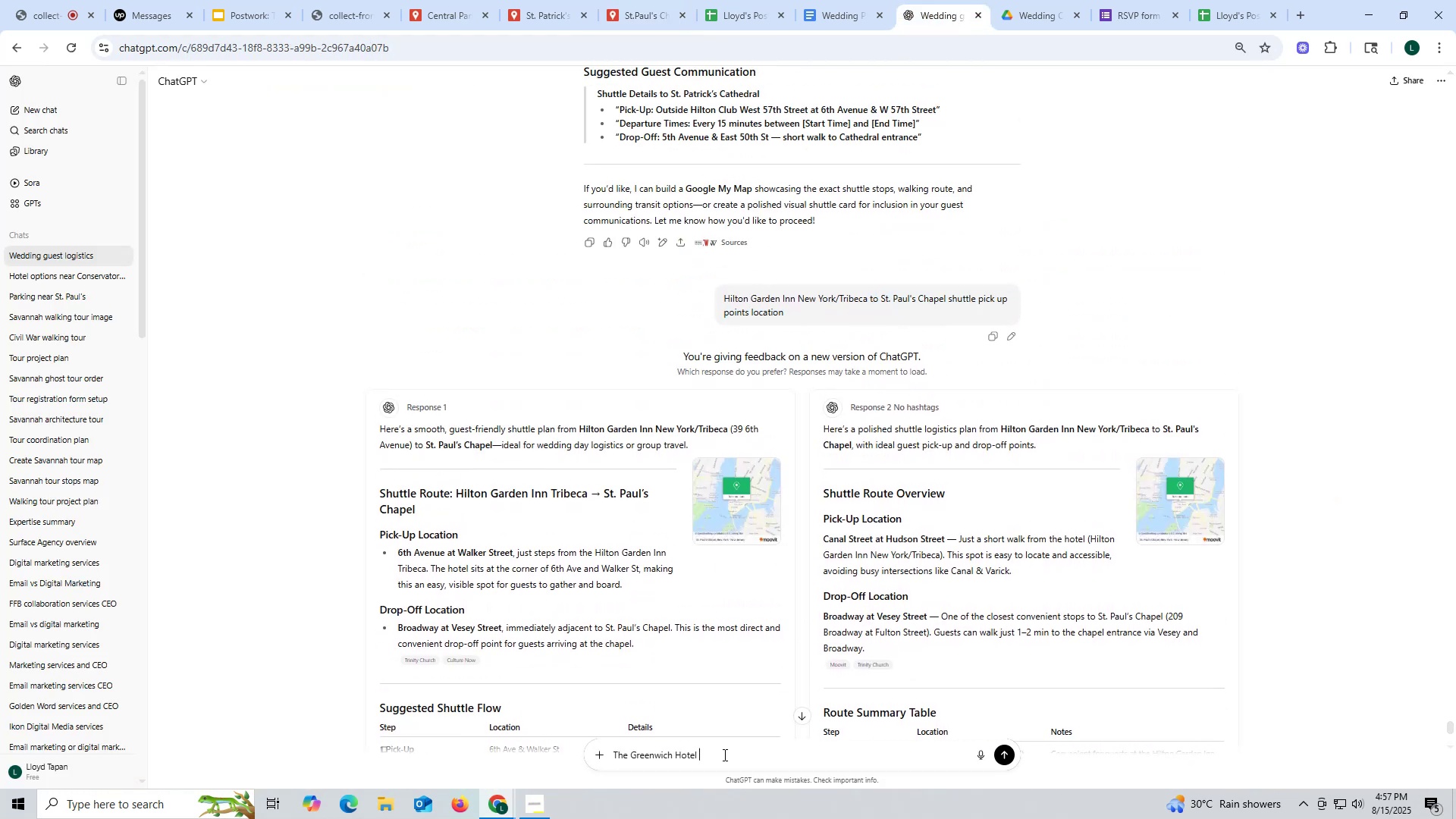 
key(Control+ControlLeft)
 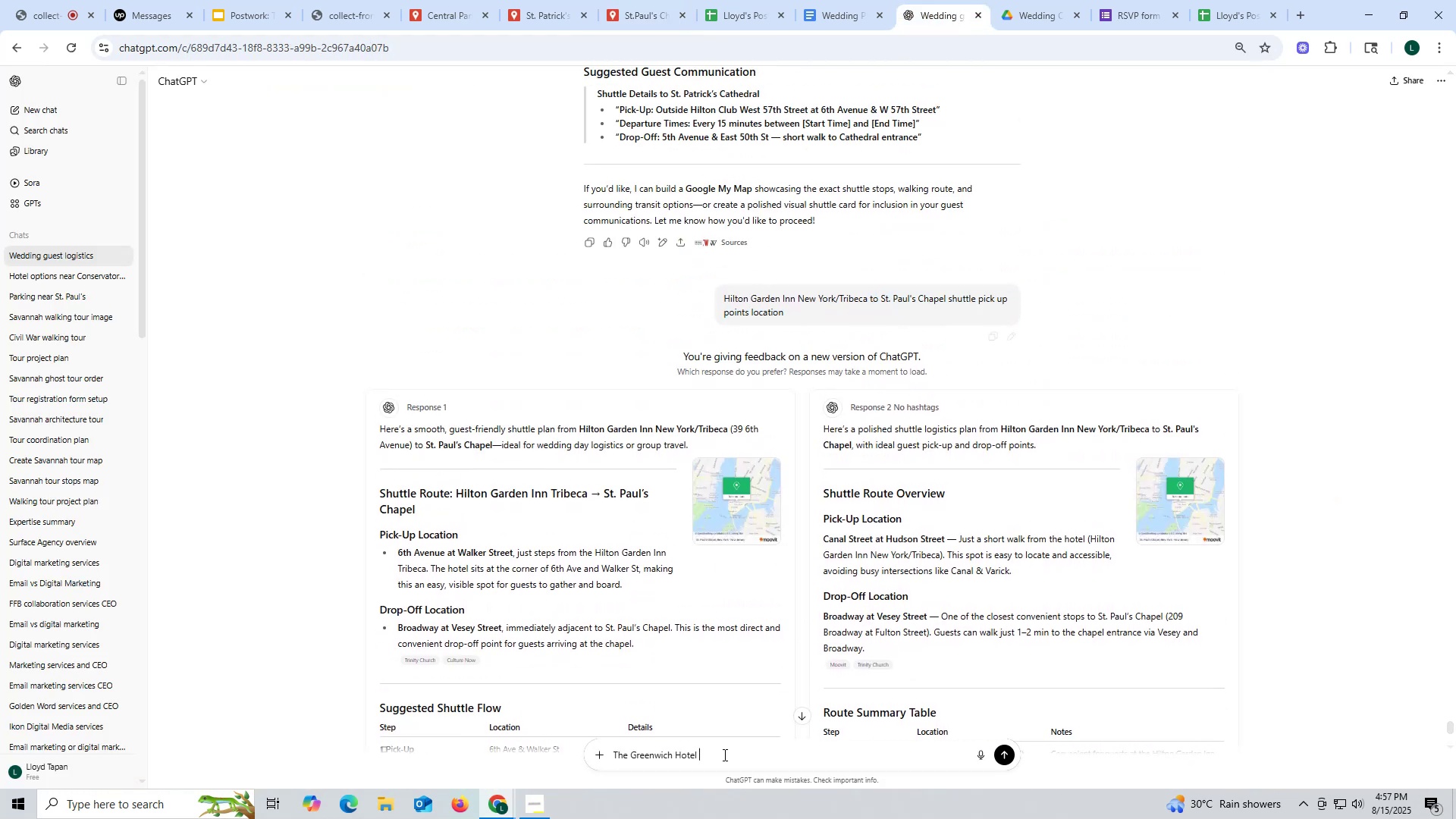 
key(Control+V)
 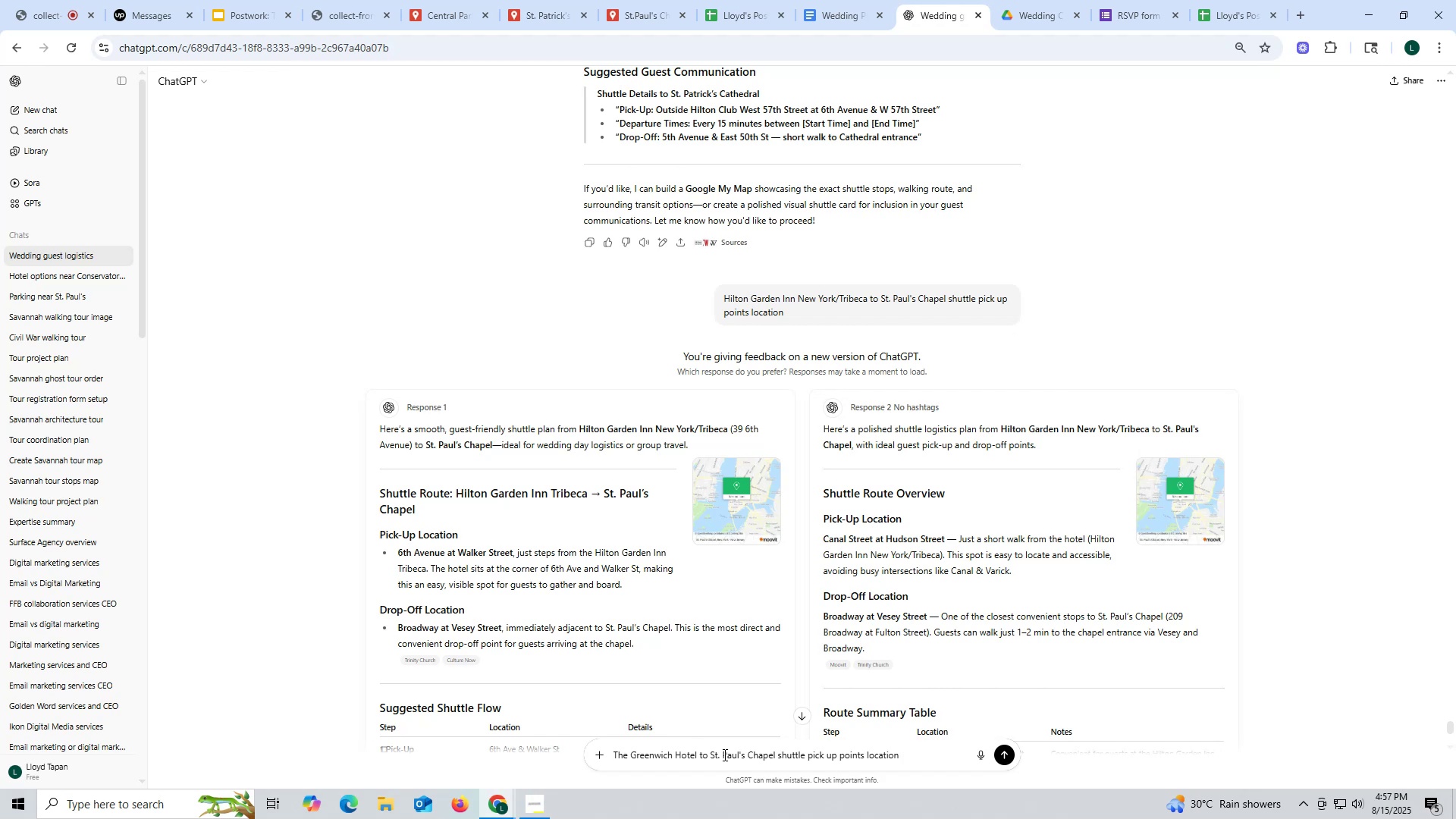 
key(Enter)
 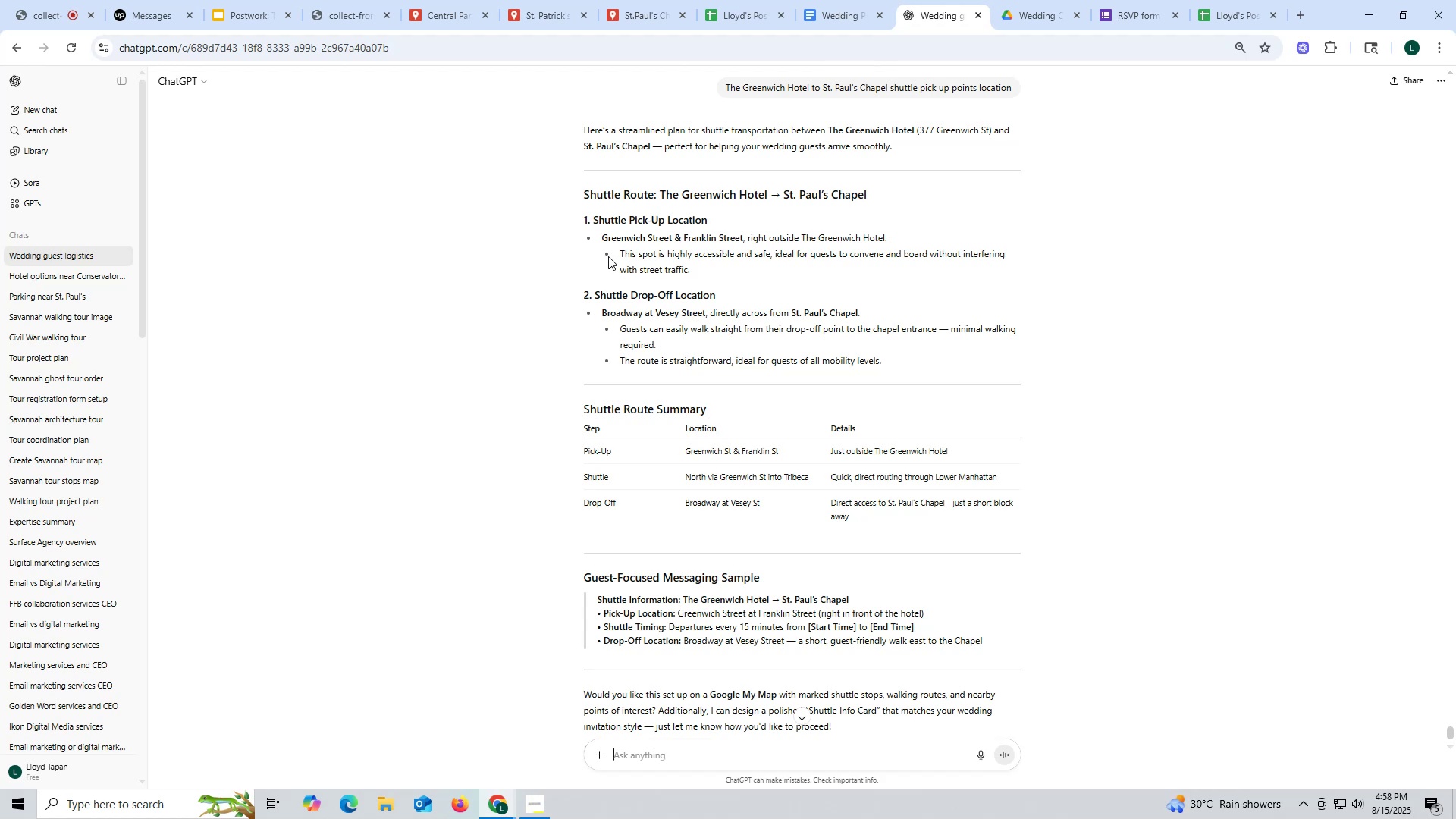 
wait(14.95)
 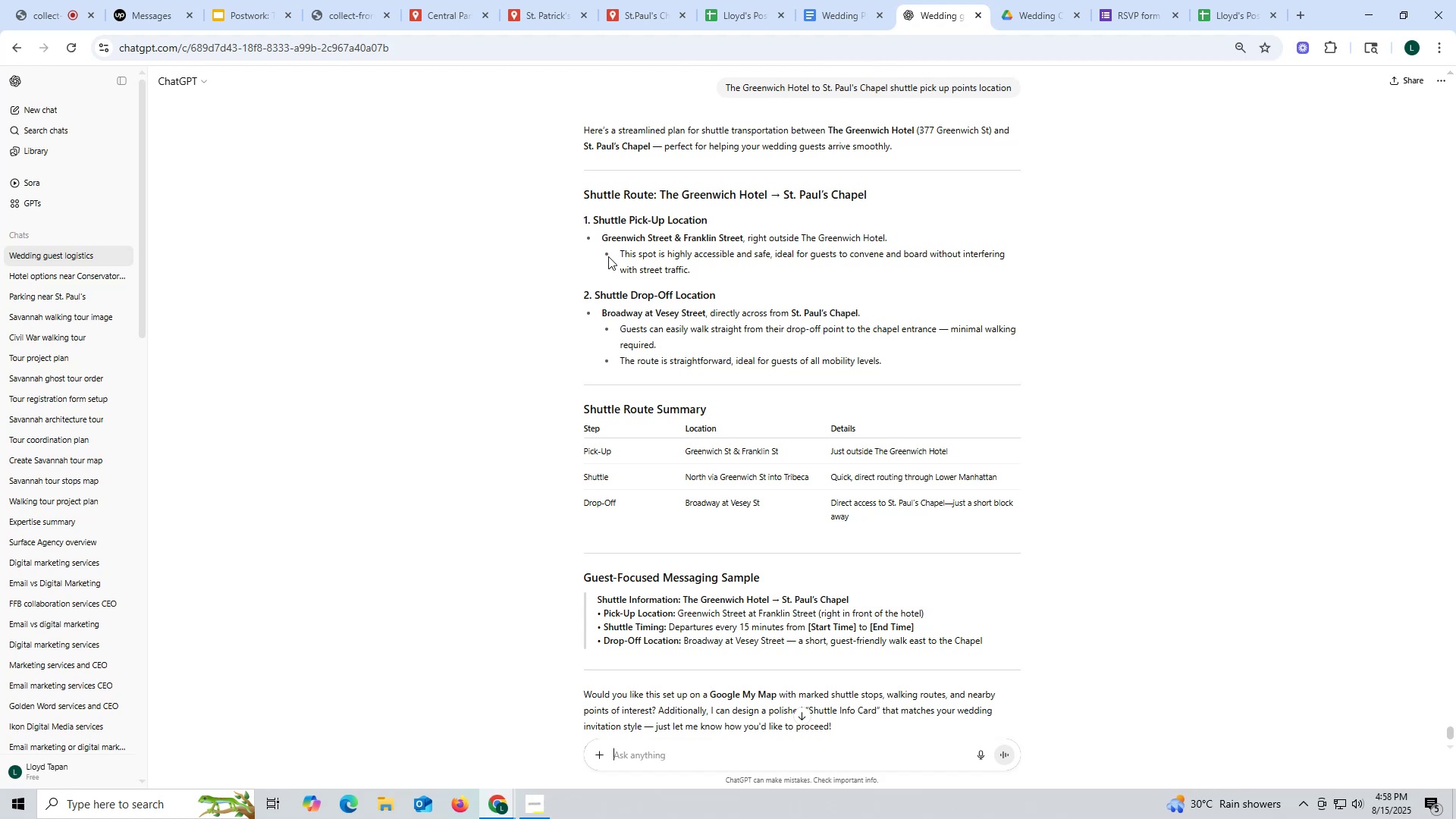 
left_click_drag(start_coordinate=[685, 449], to_coordinate=[803, 453])
 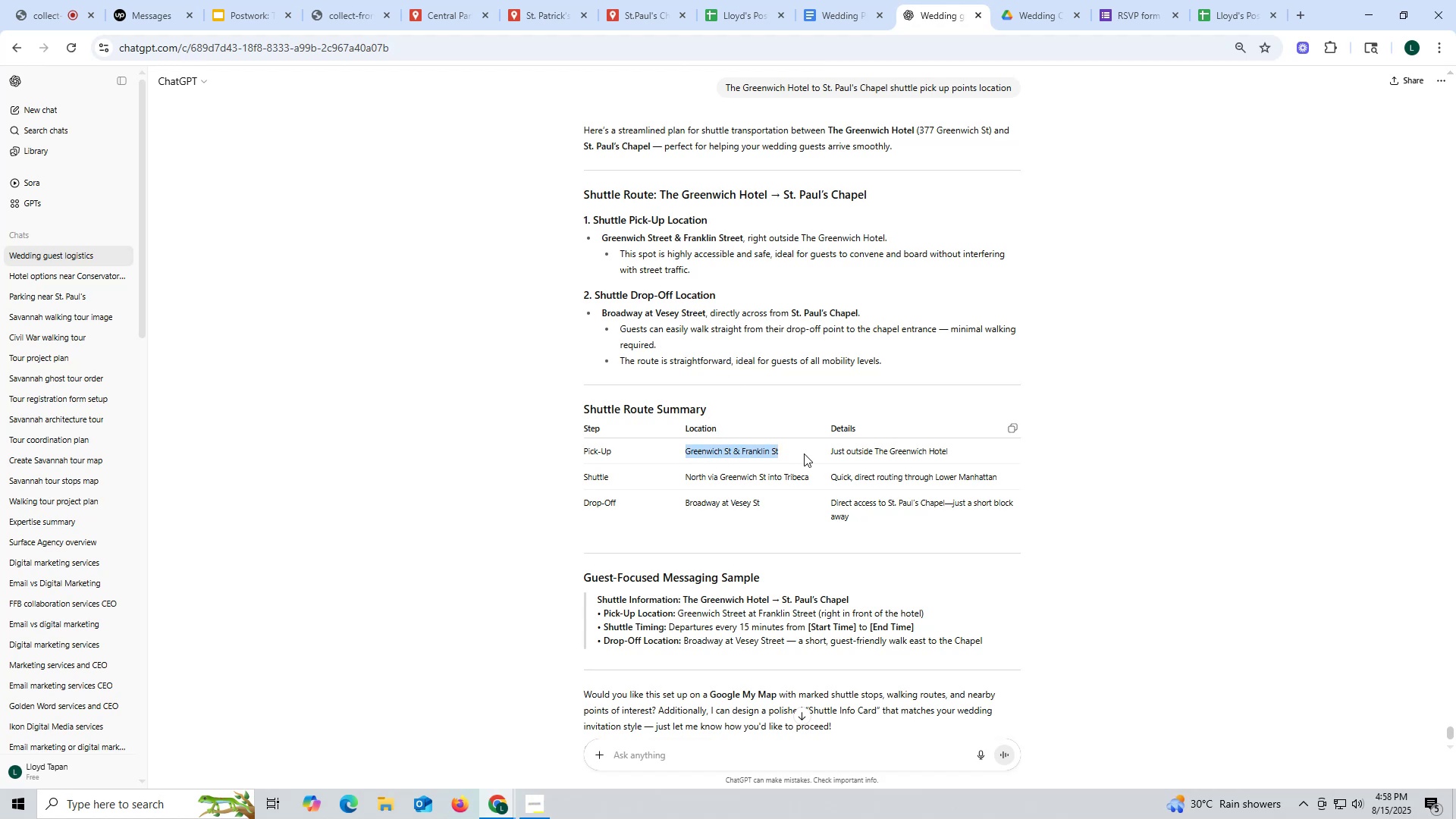 
key(Control+ControlLeft)
 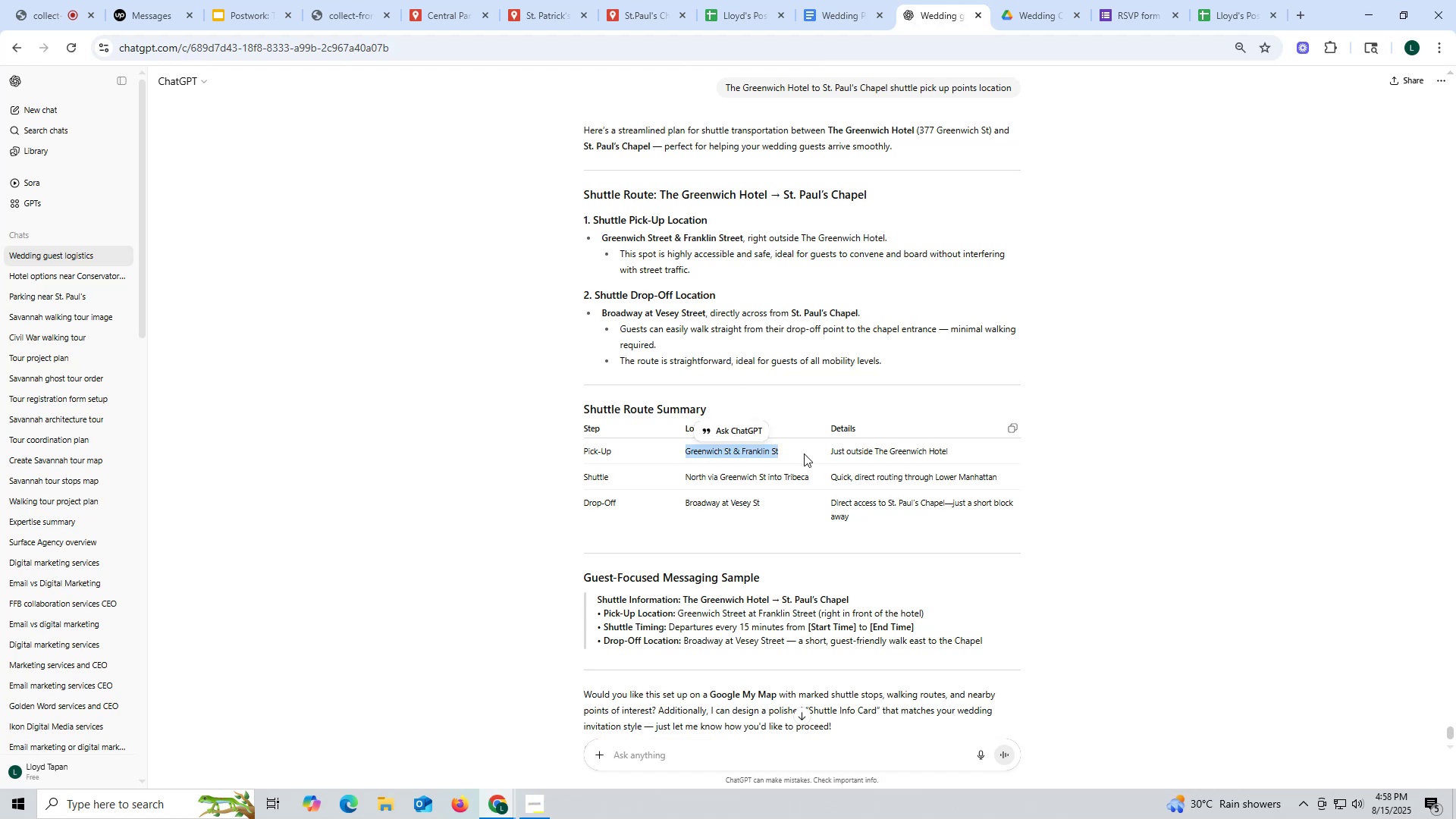 
key(Control+C)
 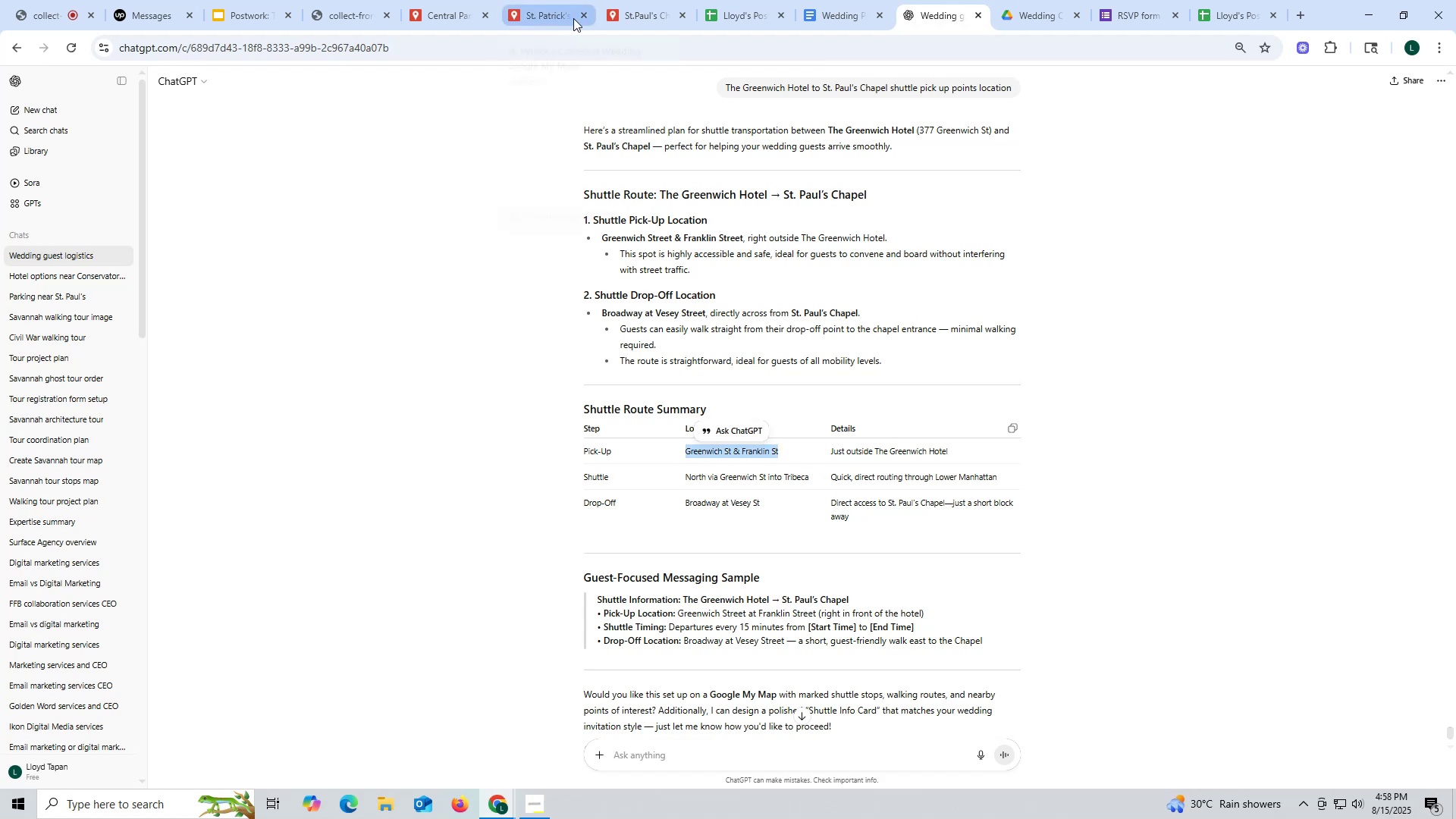 
left_click([639, 17])
 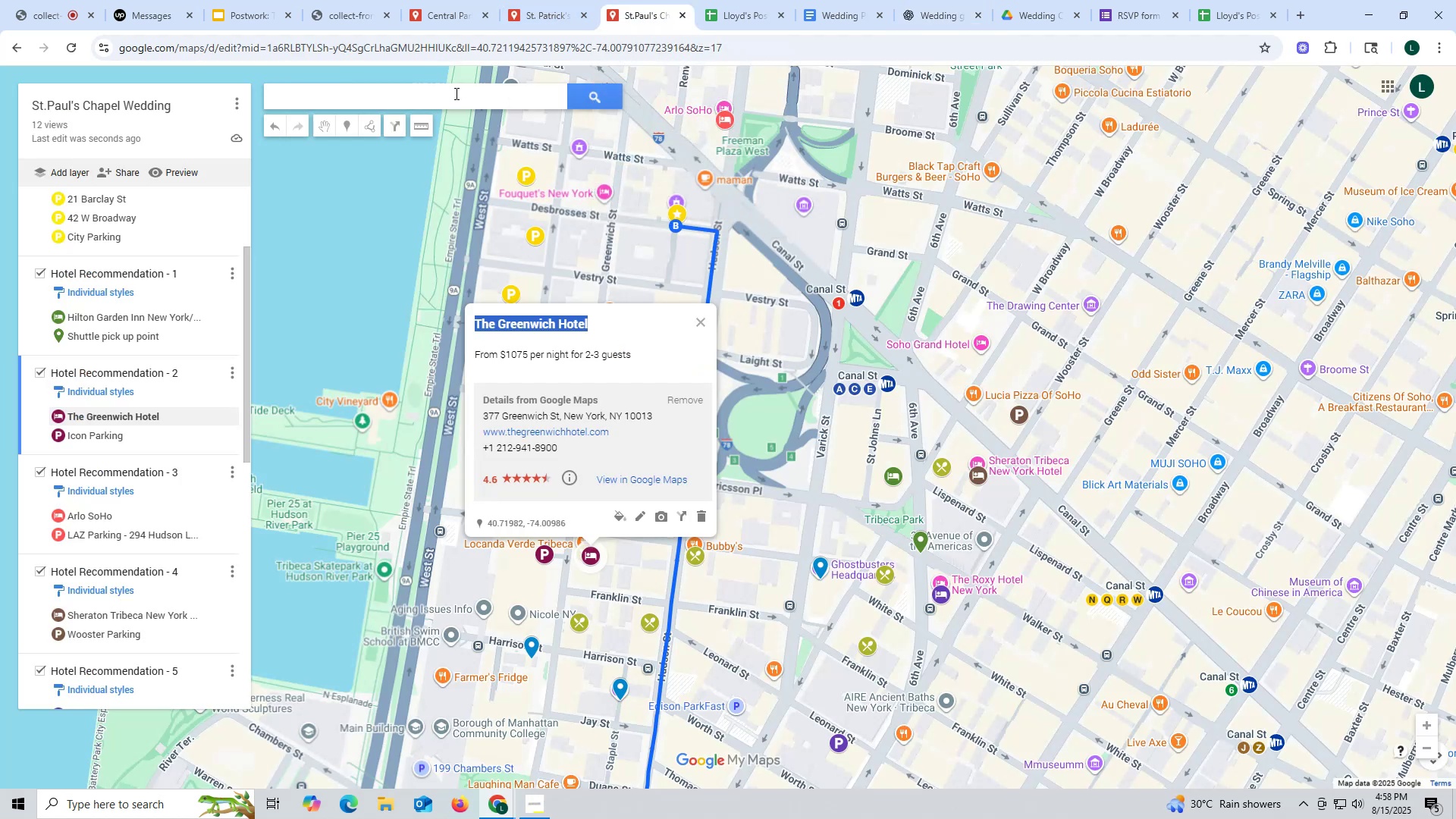 
left_click([455, 93])
 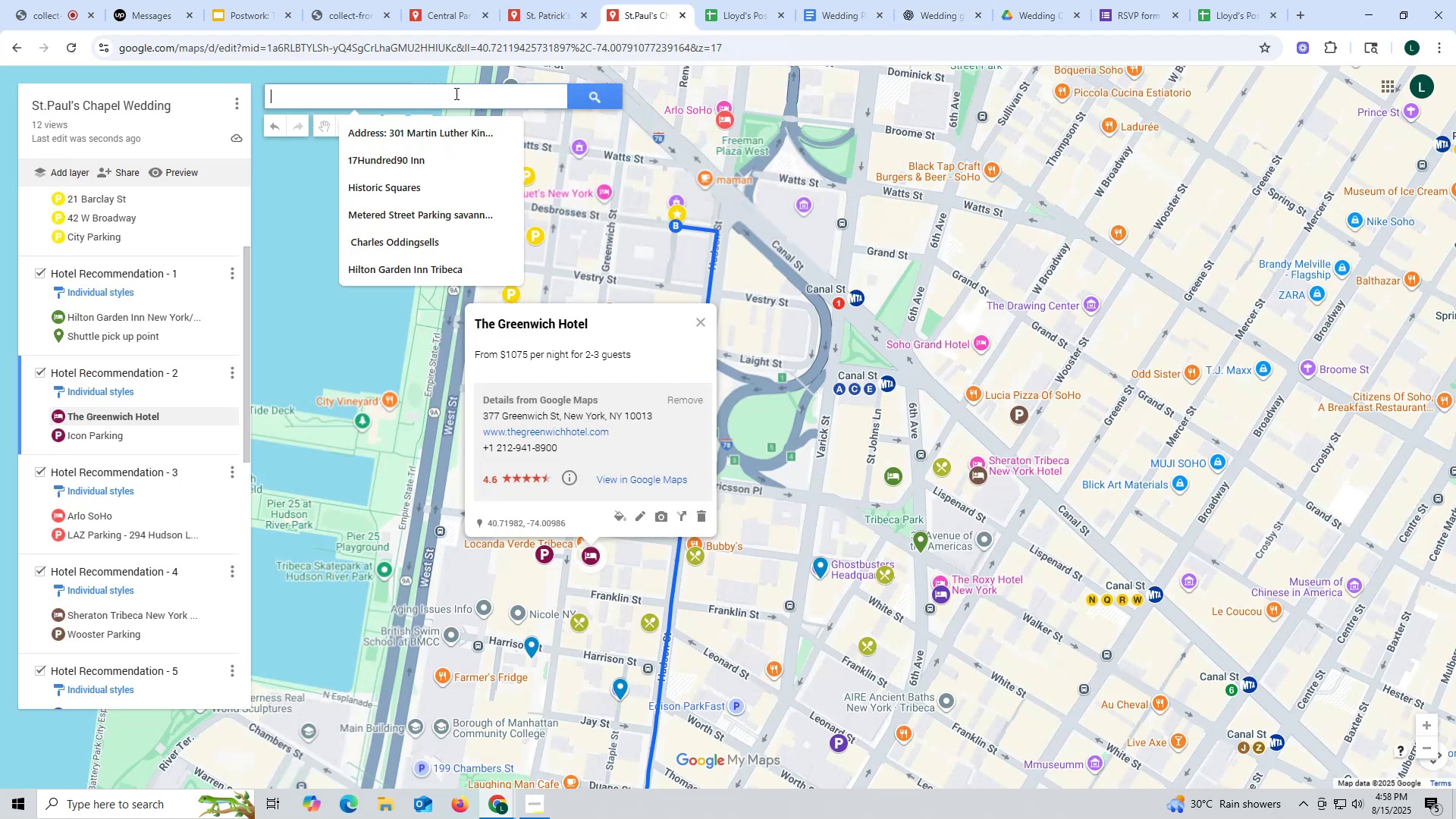 
key(Control+ControlLeft)
 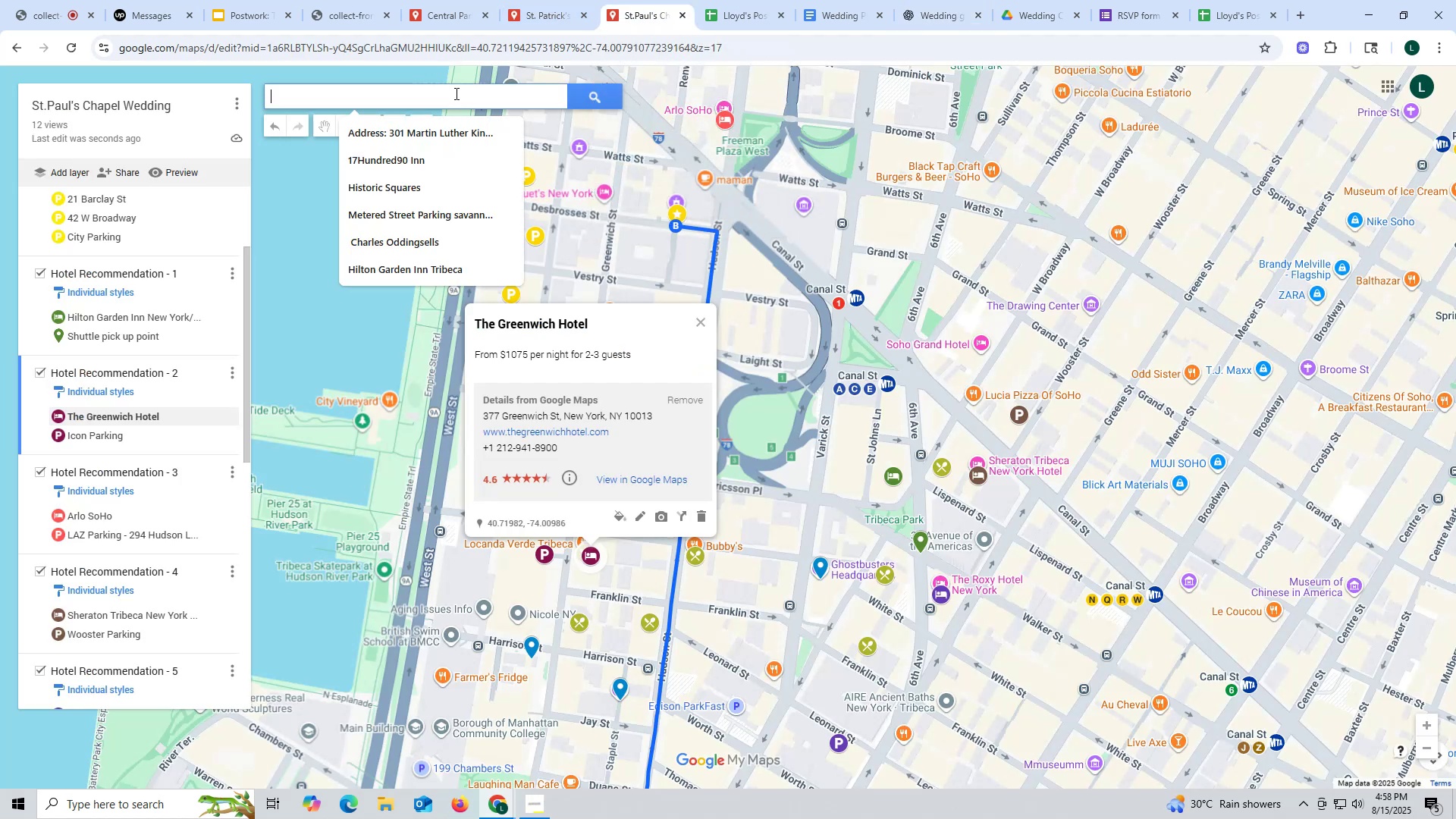 
key(Control+V)
 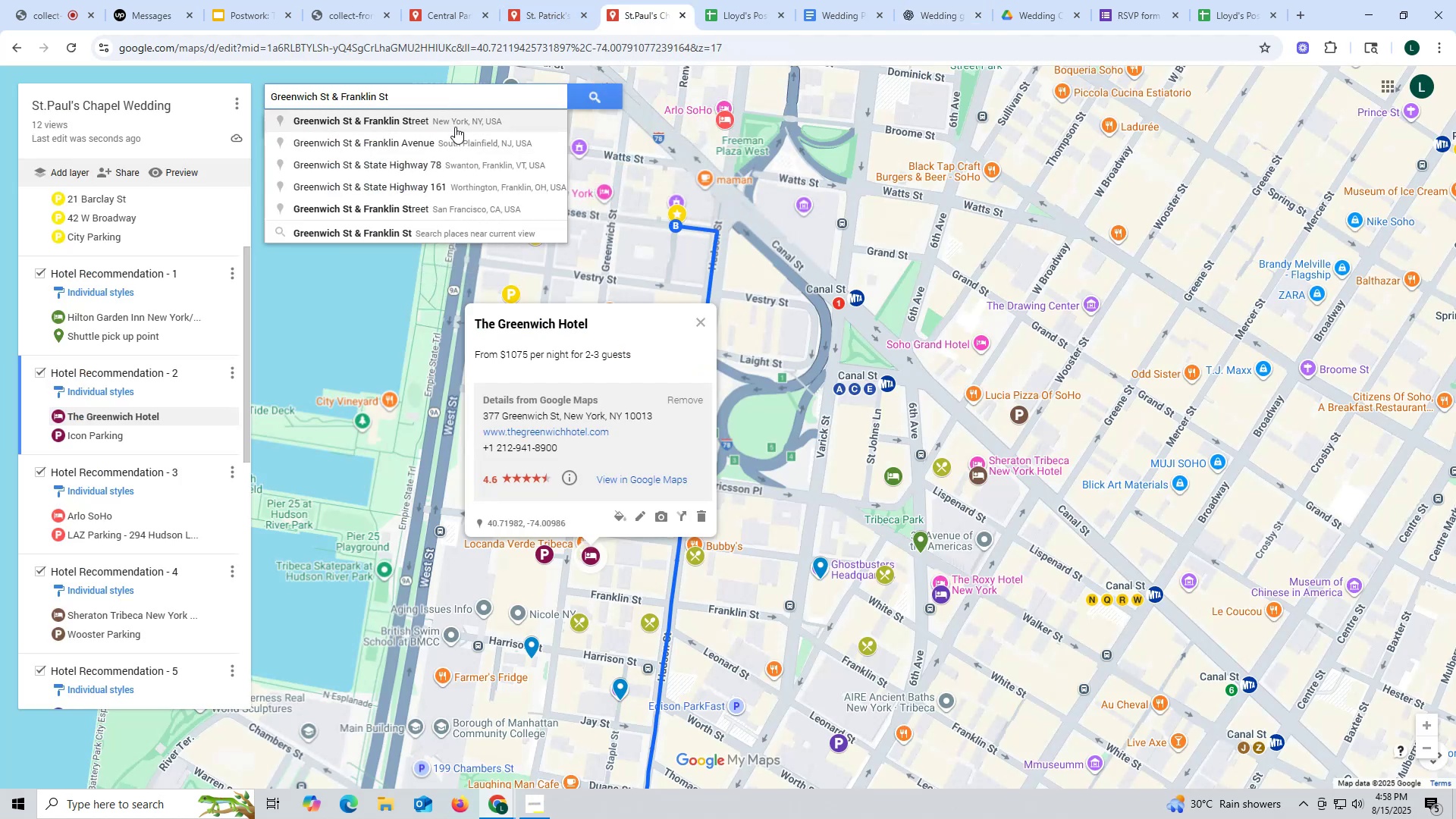 
left_click([455, 124])
 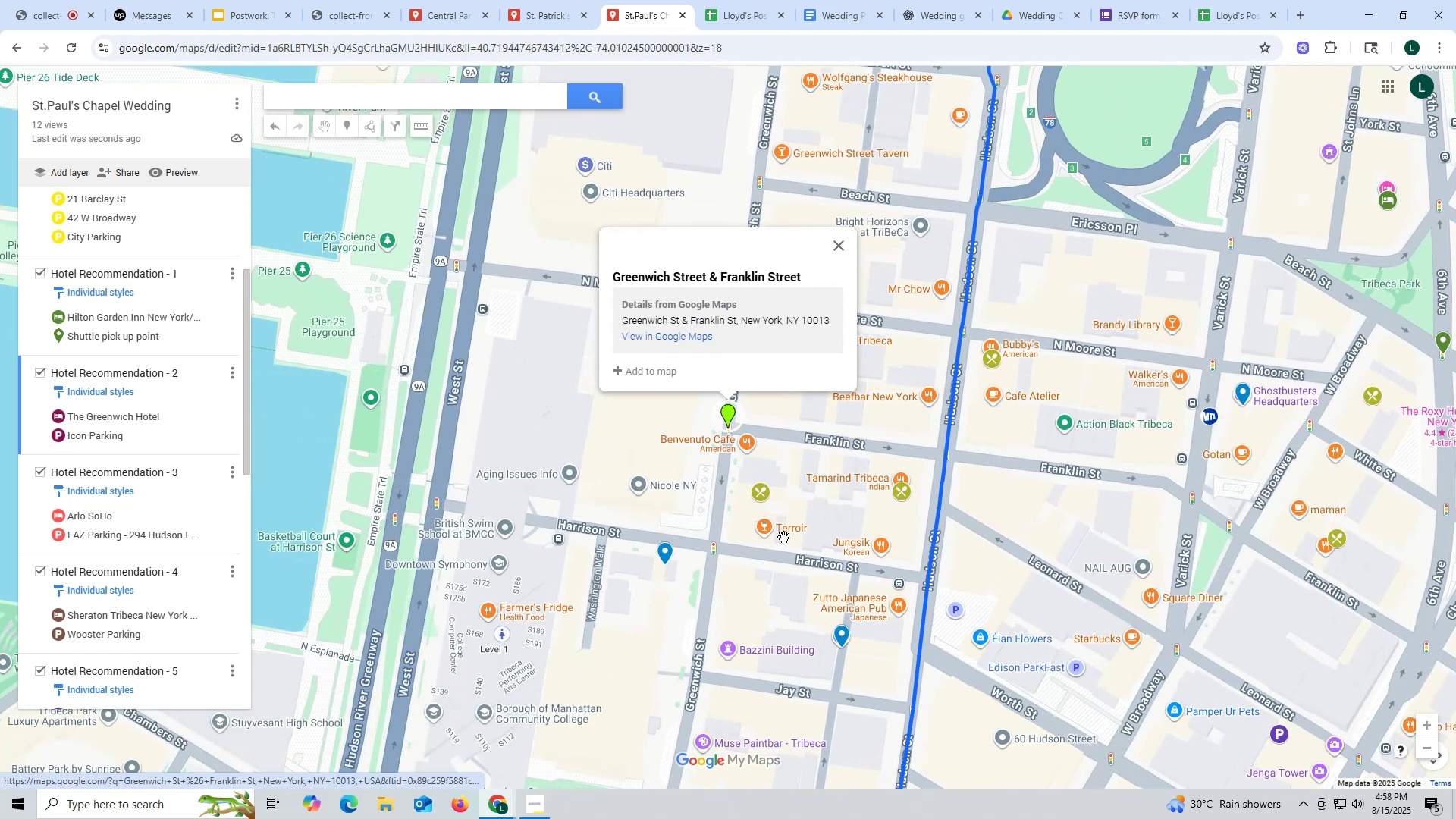 
scroll: coordinate [723, 500], scroll_direction: down, amount: 1.0
 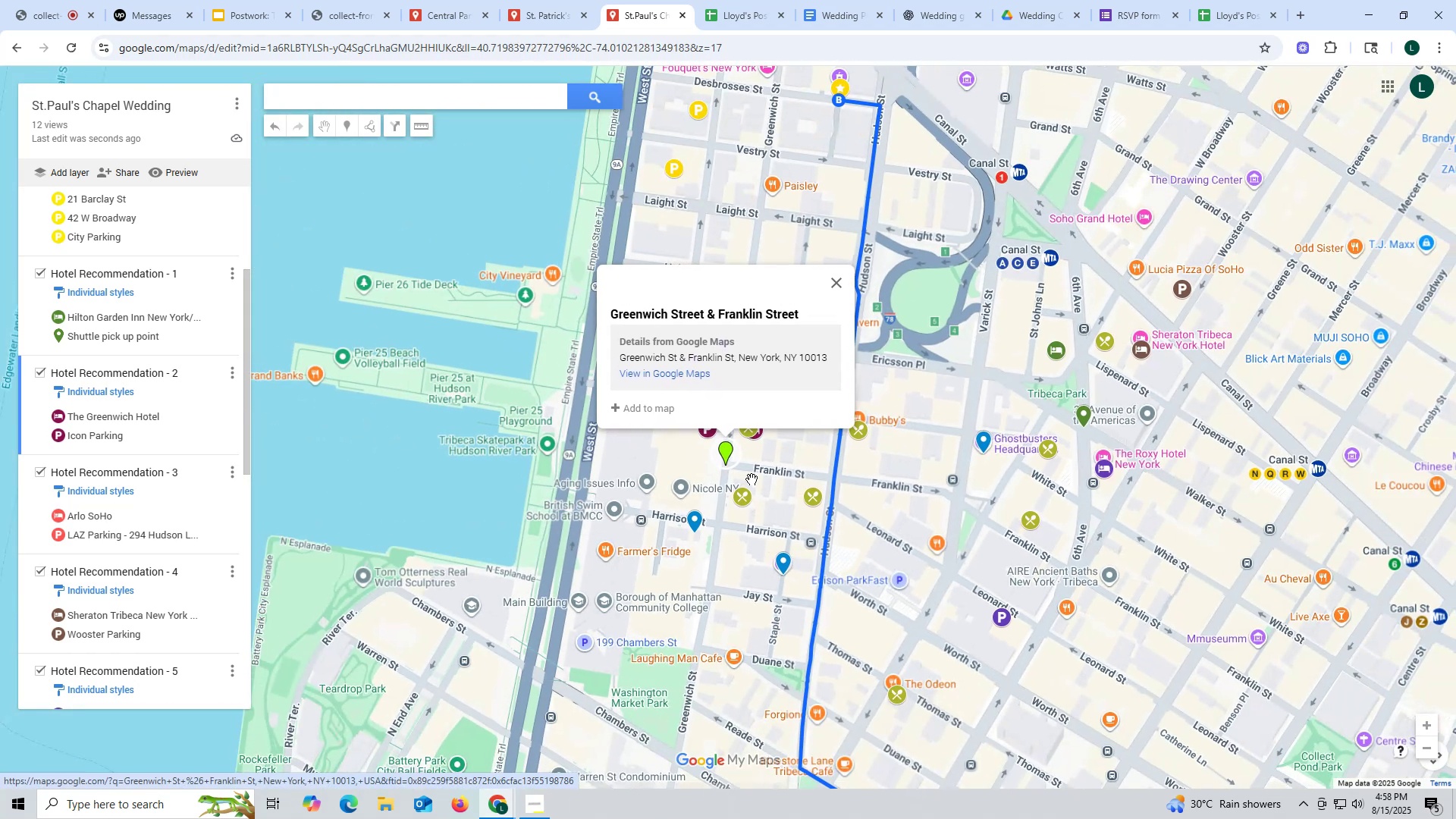 
left_click_drag(start_coordinate=[764, 462], to_coordinate=[774, 505])
 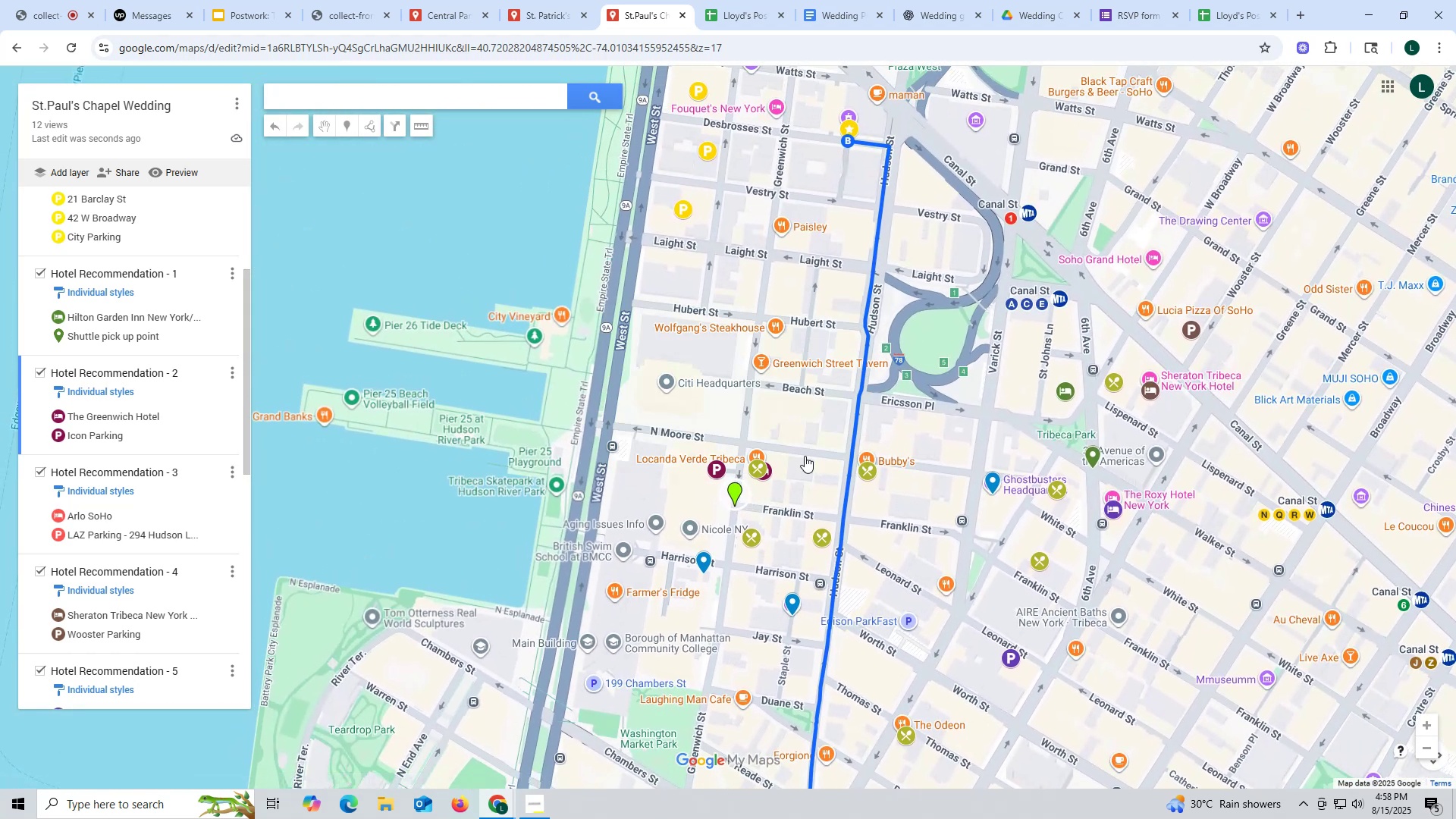 
scroll: coordinate [754, 493], scroll_direction: up, amount: 2.0
 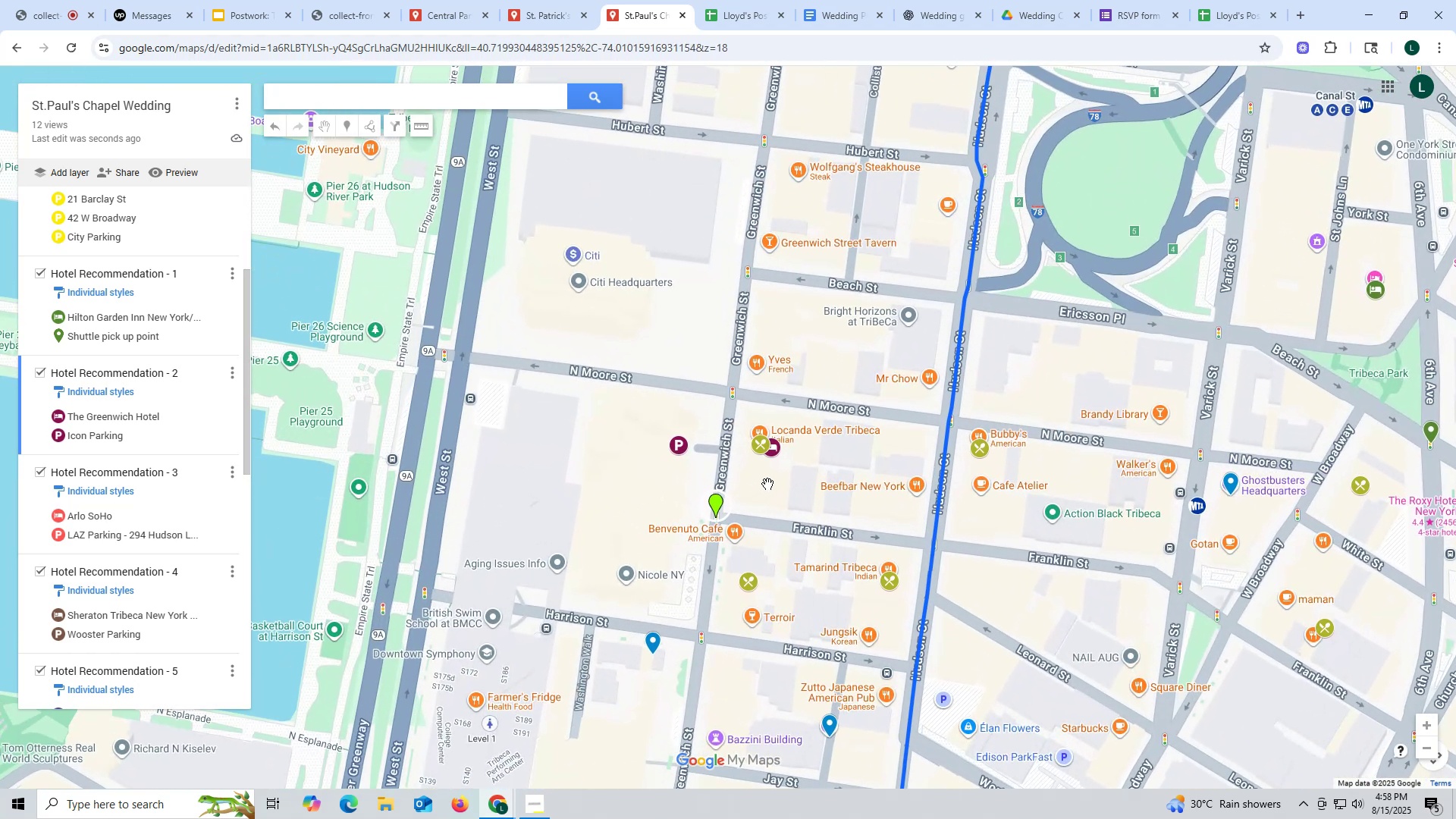 
mouse_move([778, 475])
 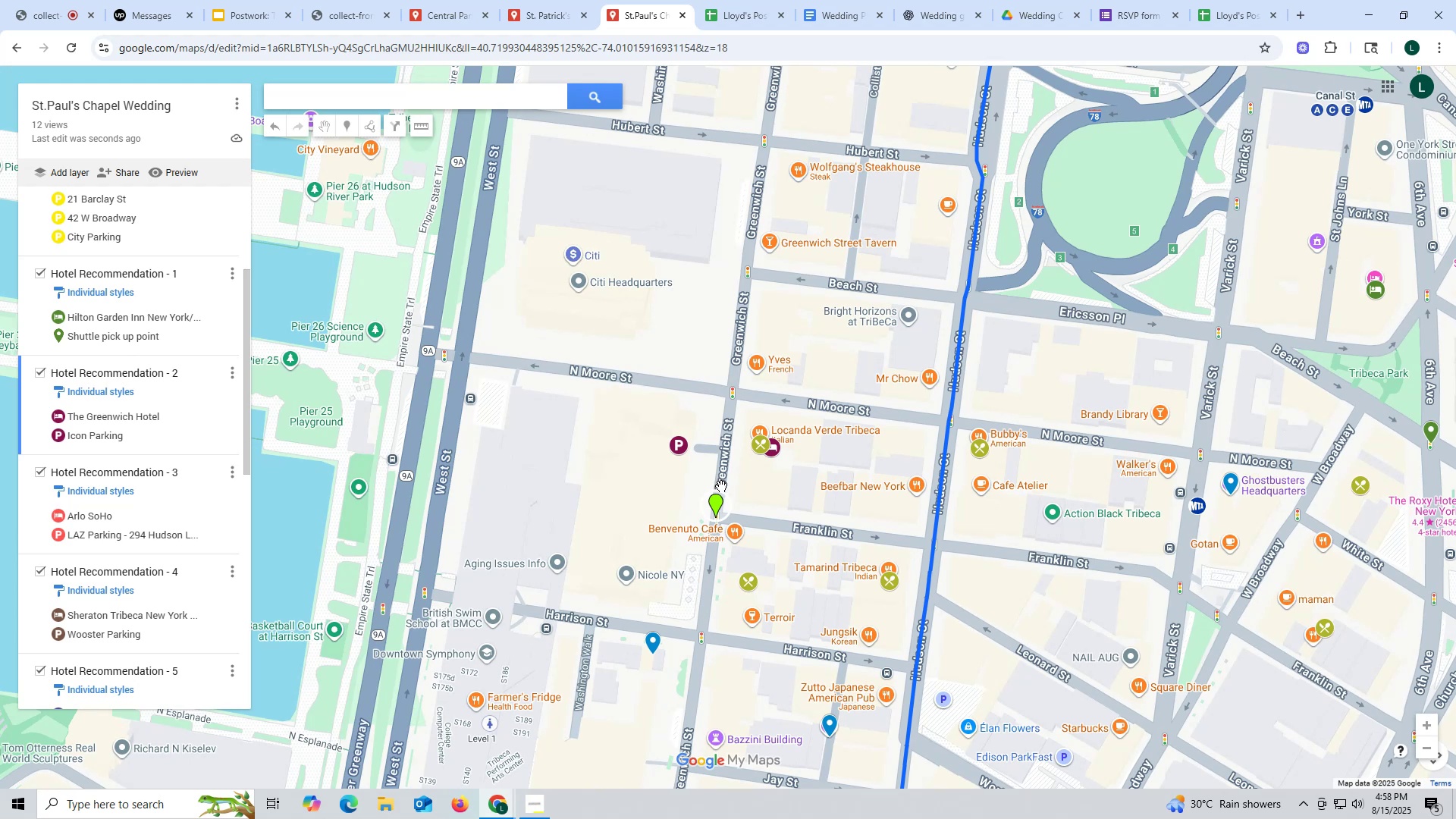 
wait(5.98)
 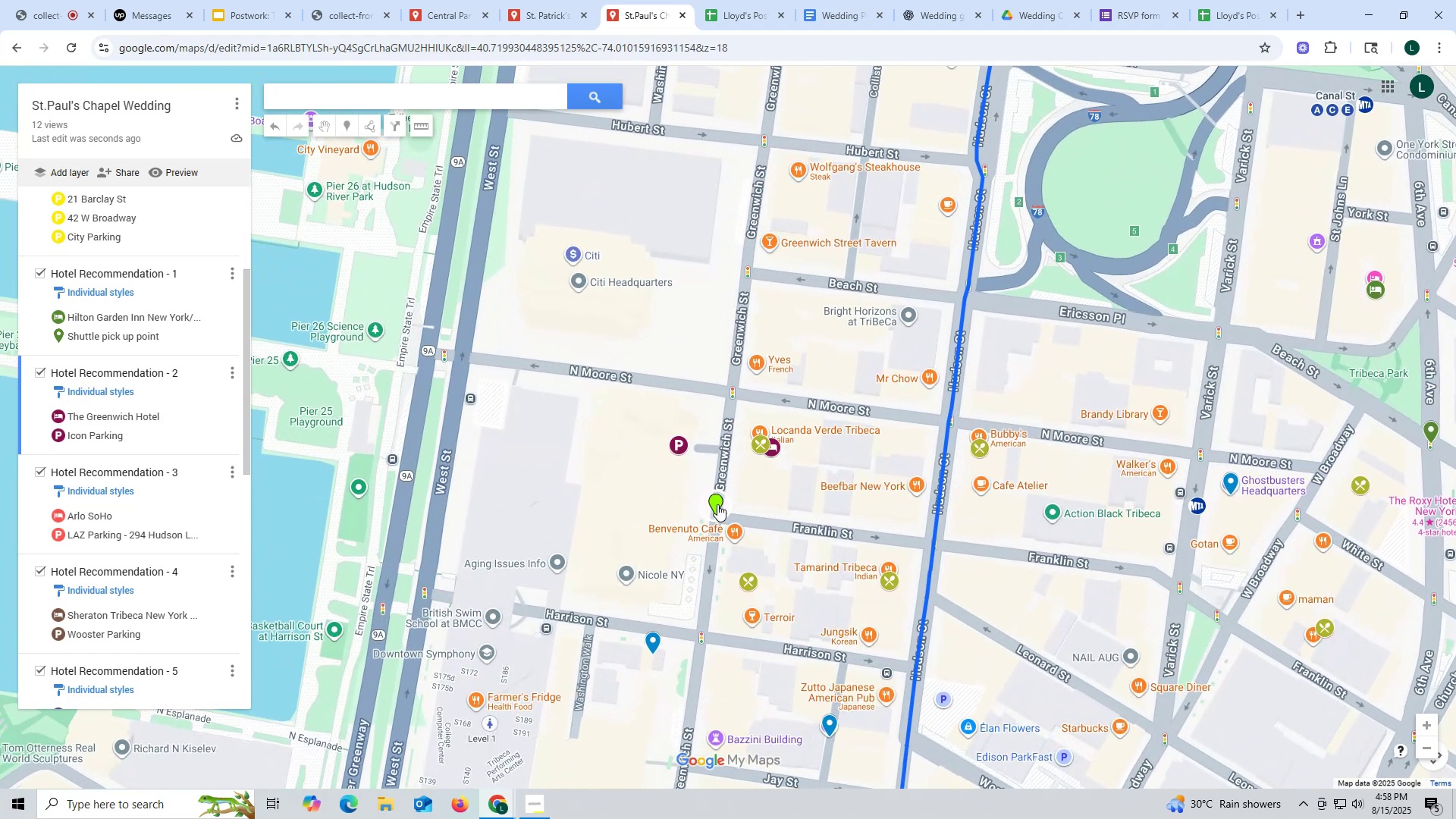 
left_click([713, 508])
 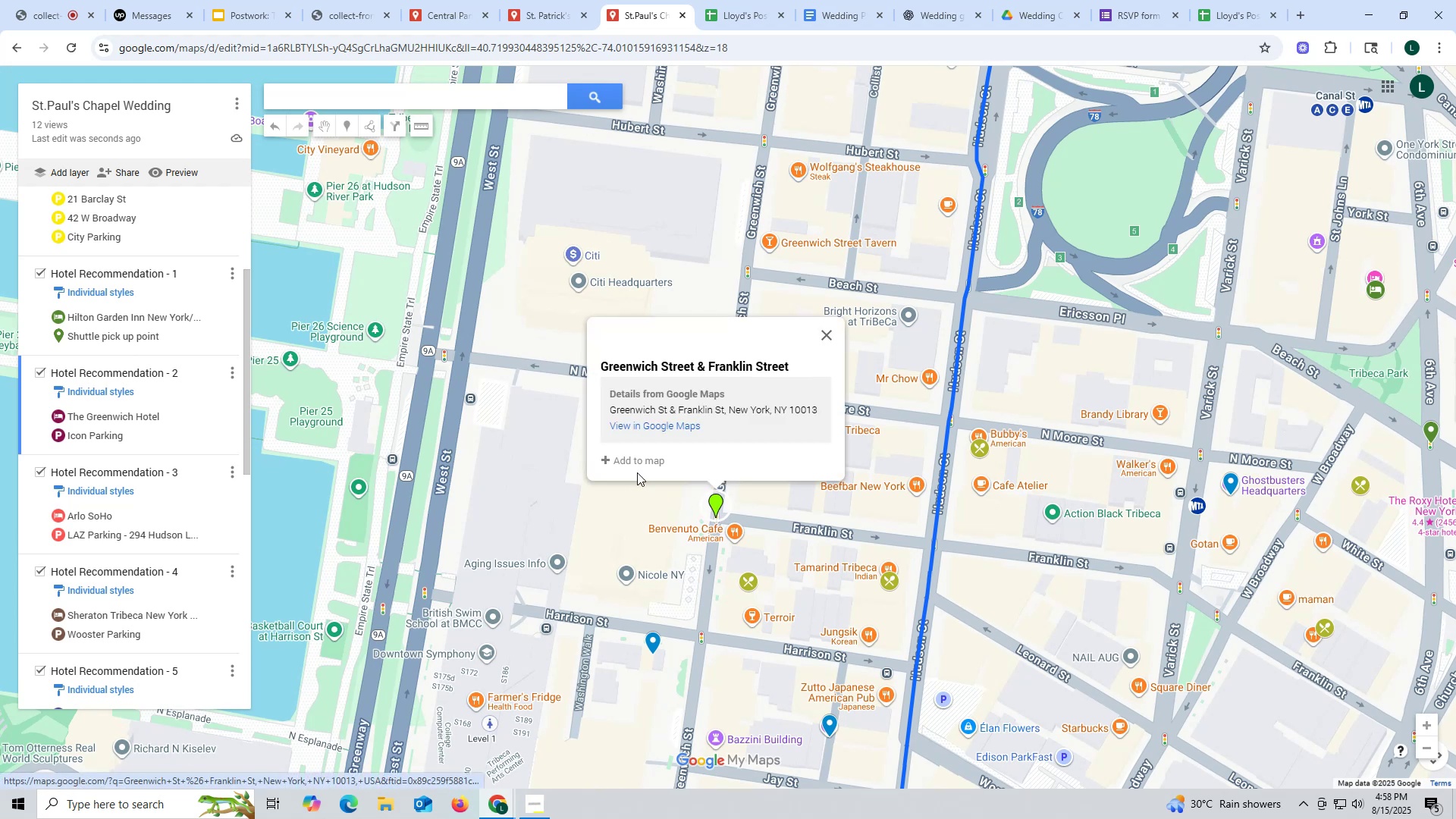 
left_click([637, 466])
 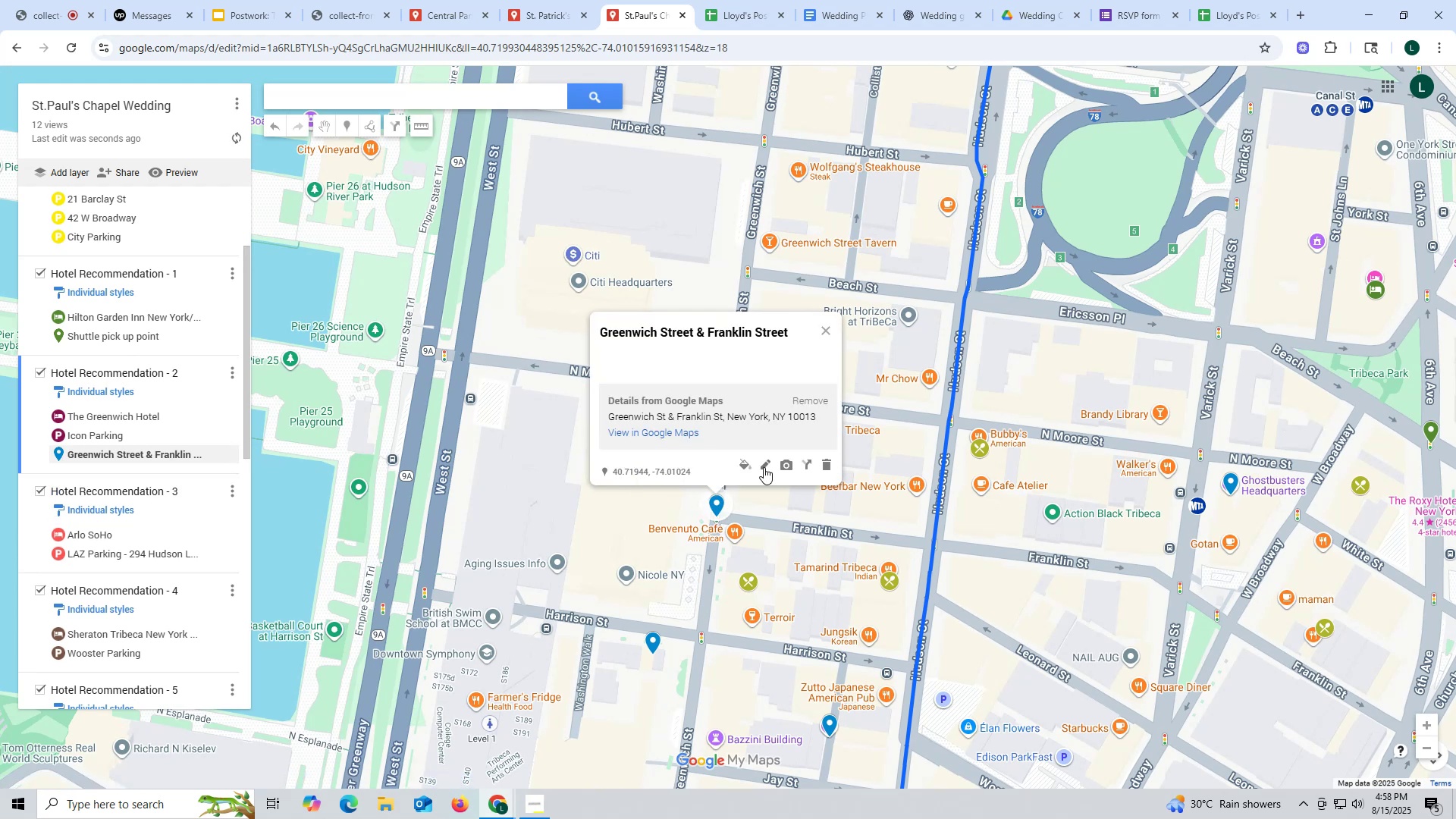 
left_click([764, 466])
 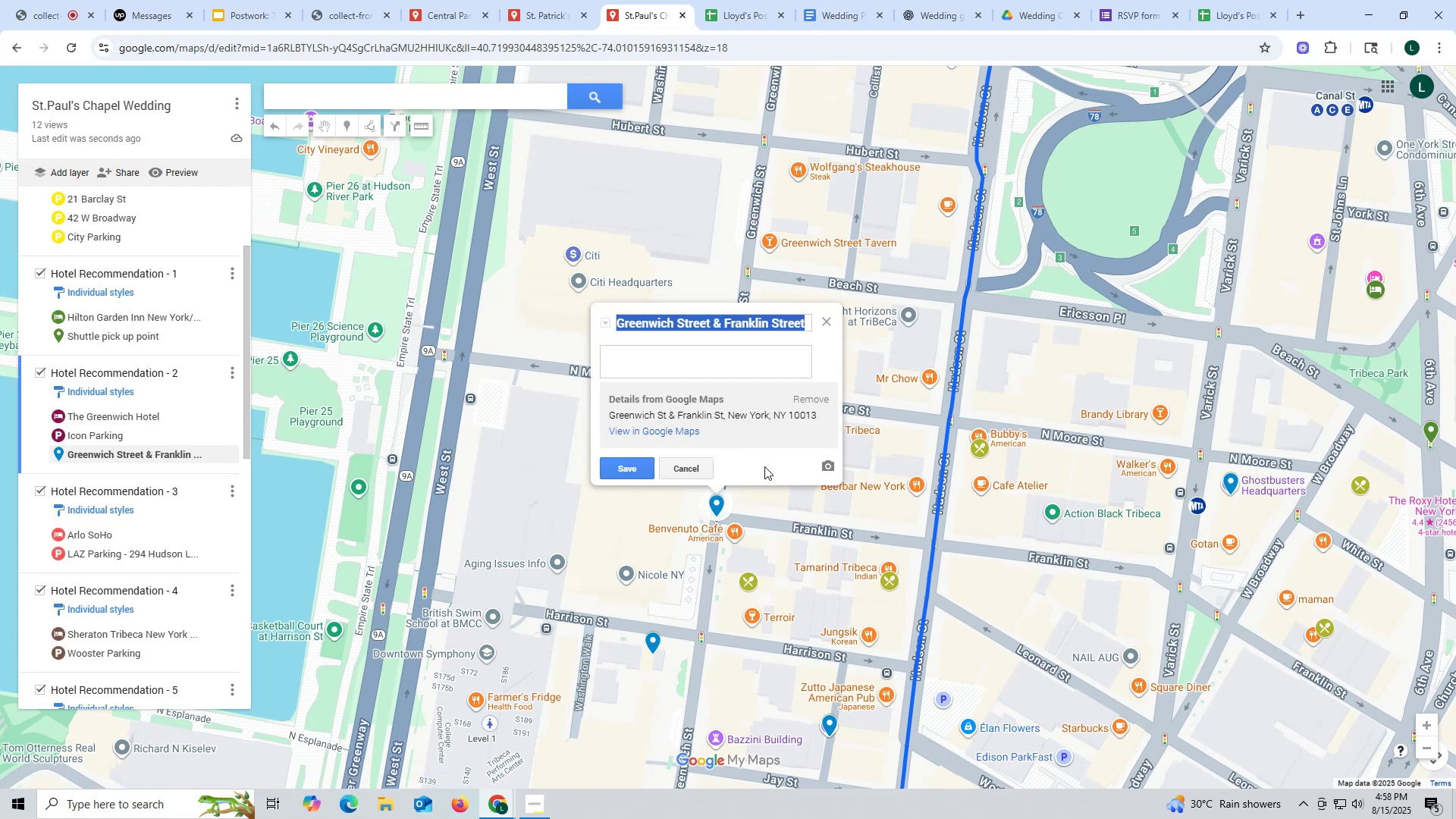 
type(Shuttle pick up point)
 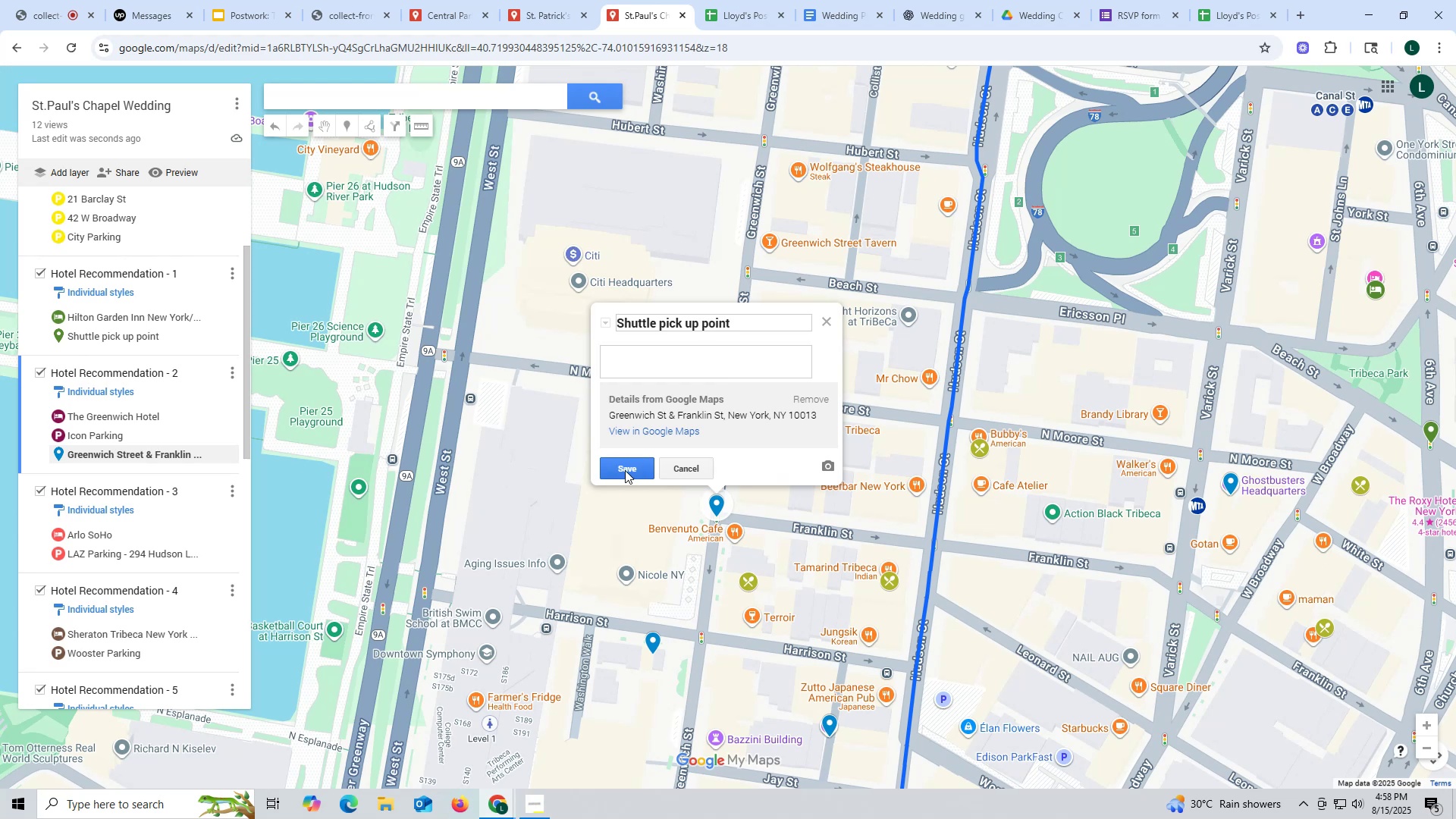 
left_click([624, 464])
 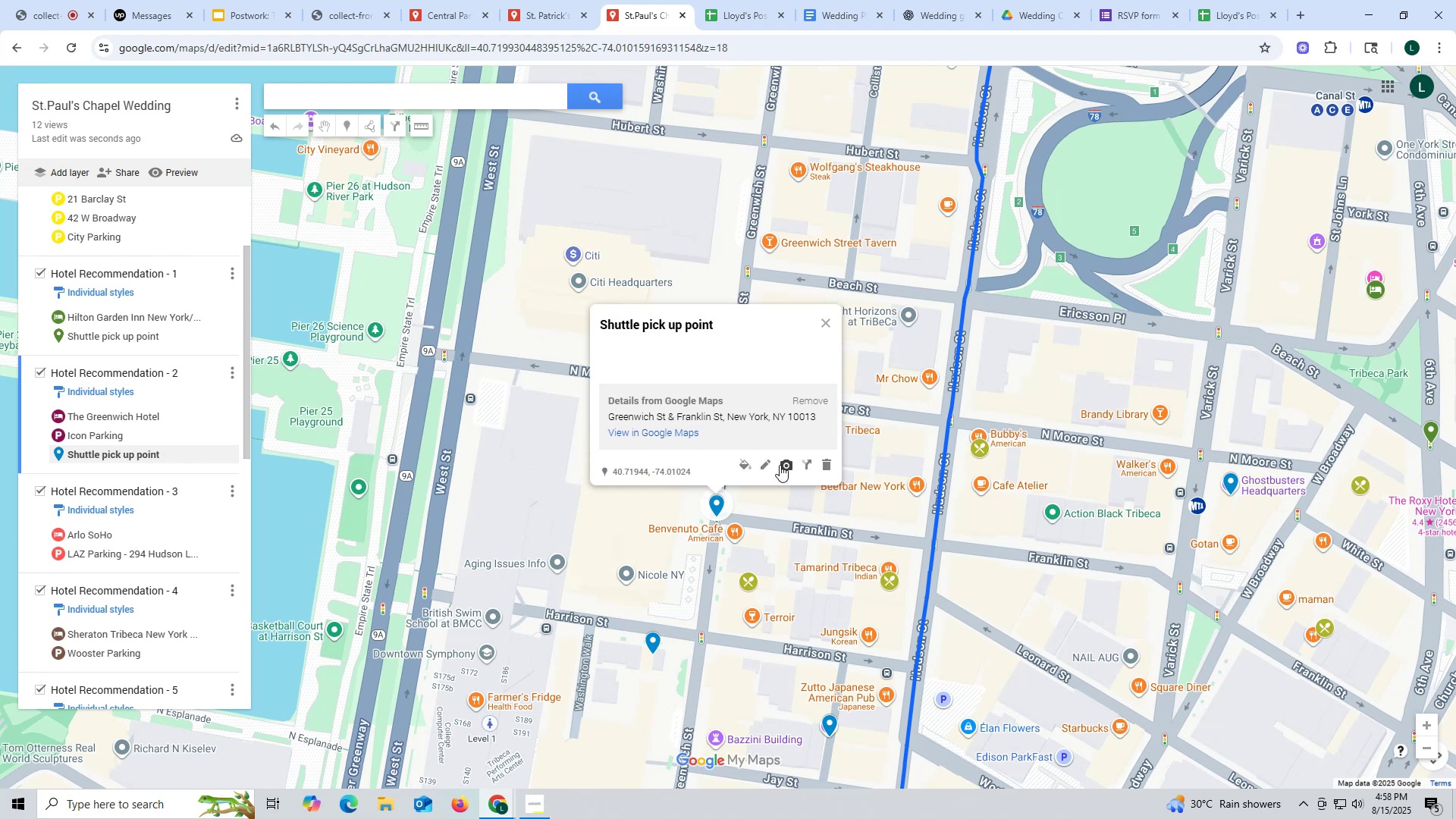 
left_click([740, 467])
 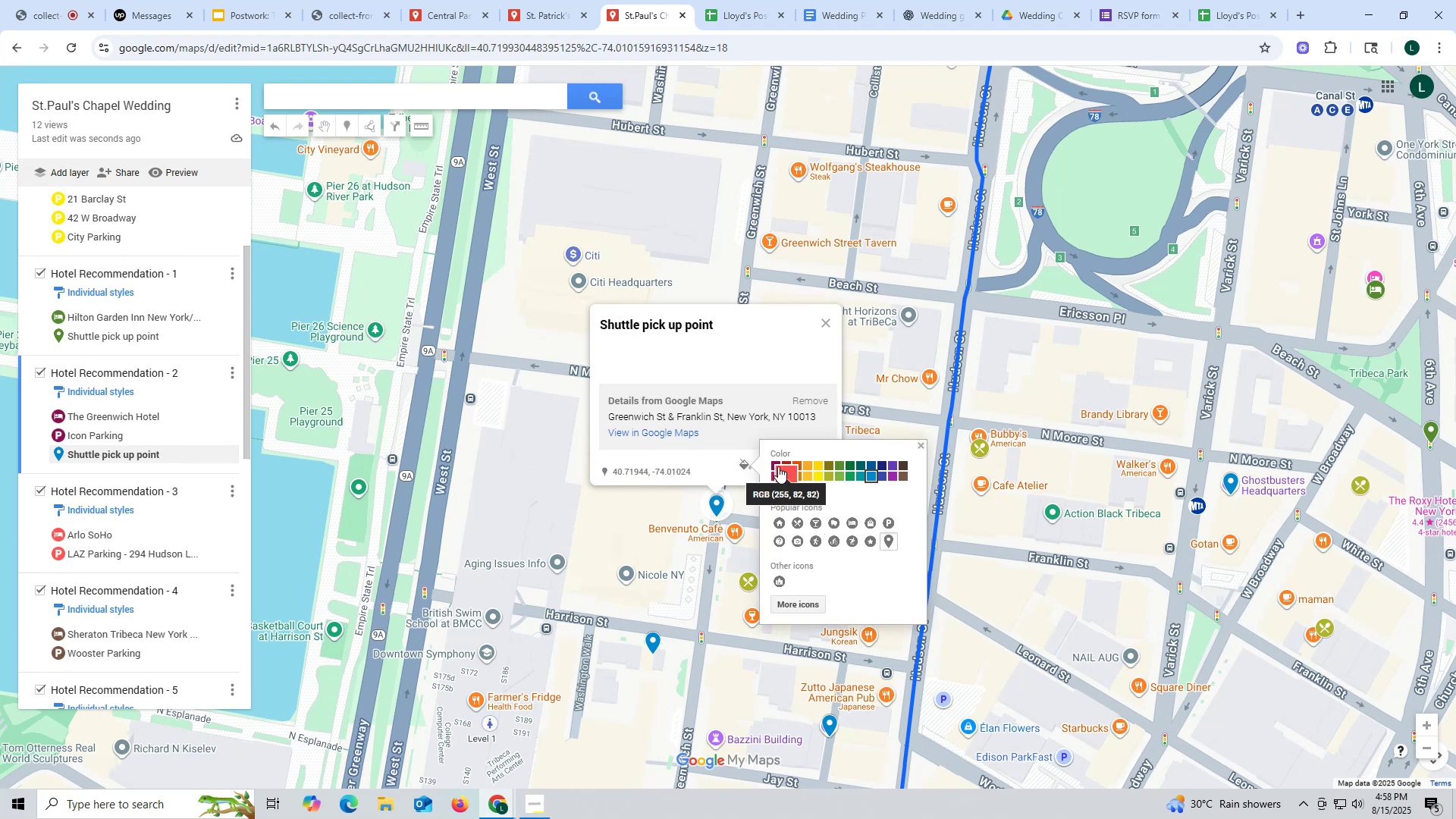 
left_click([772, 463])
 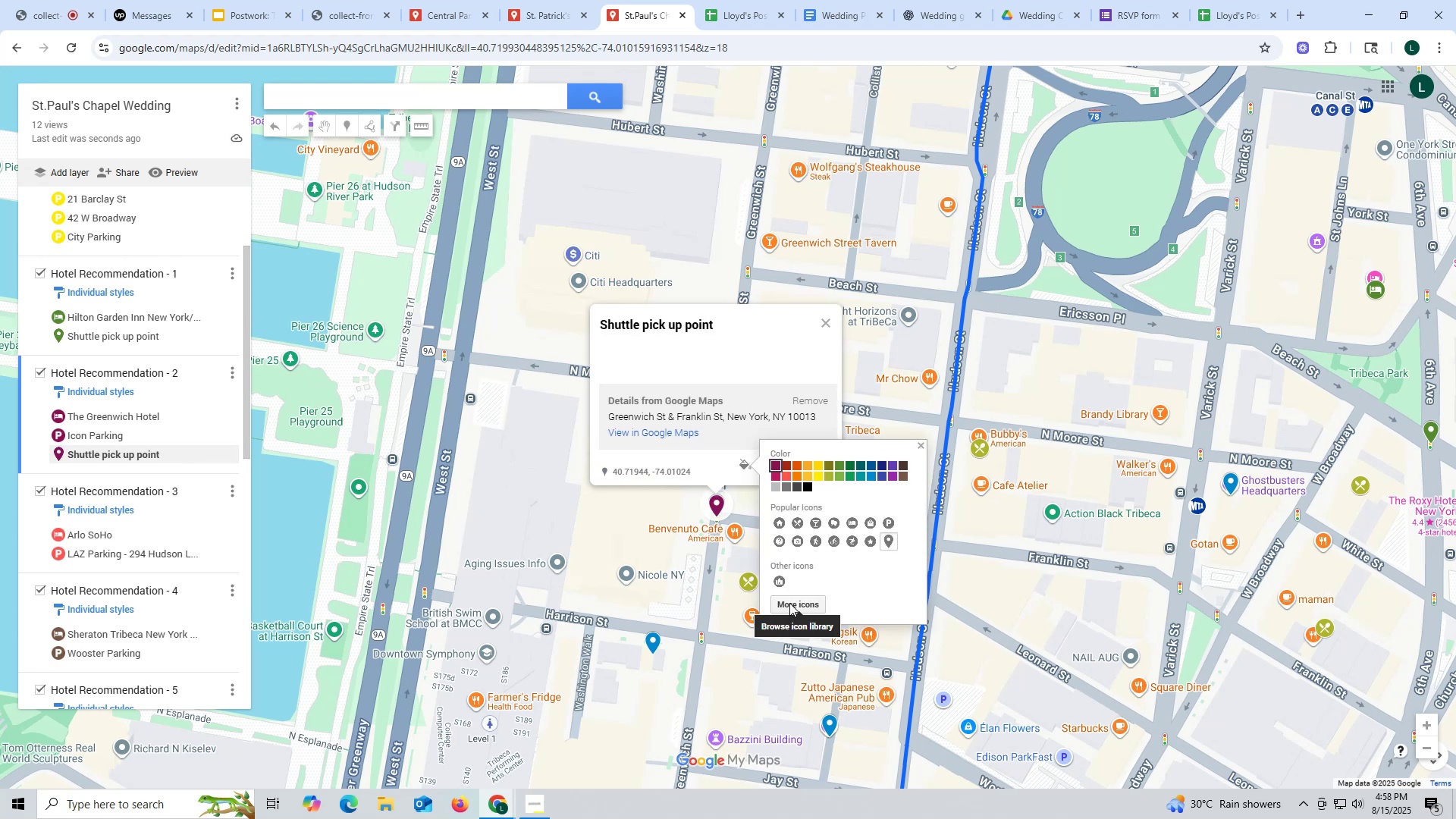 
left_click([792, 601])
 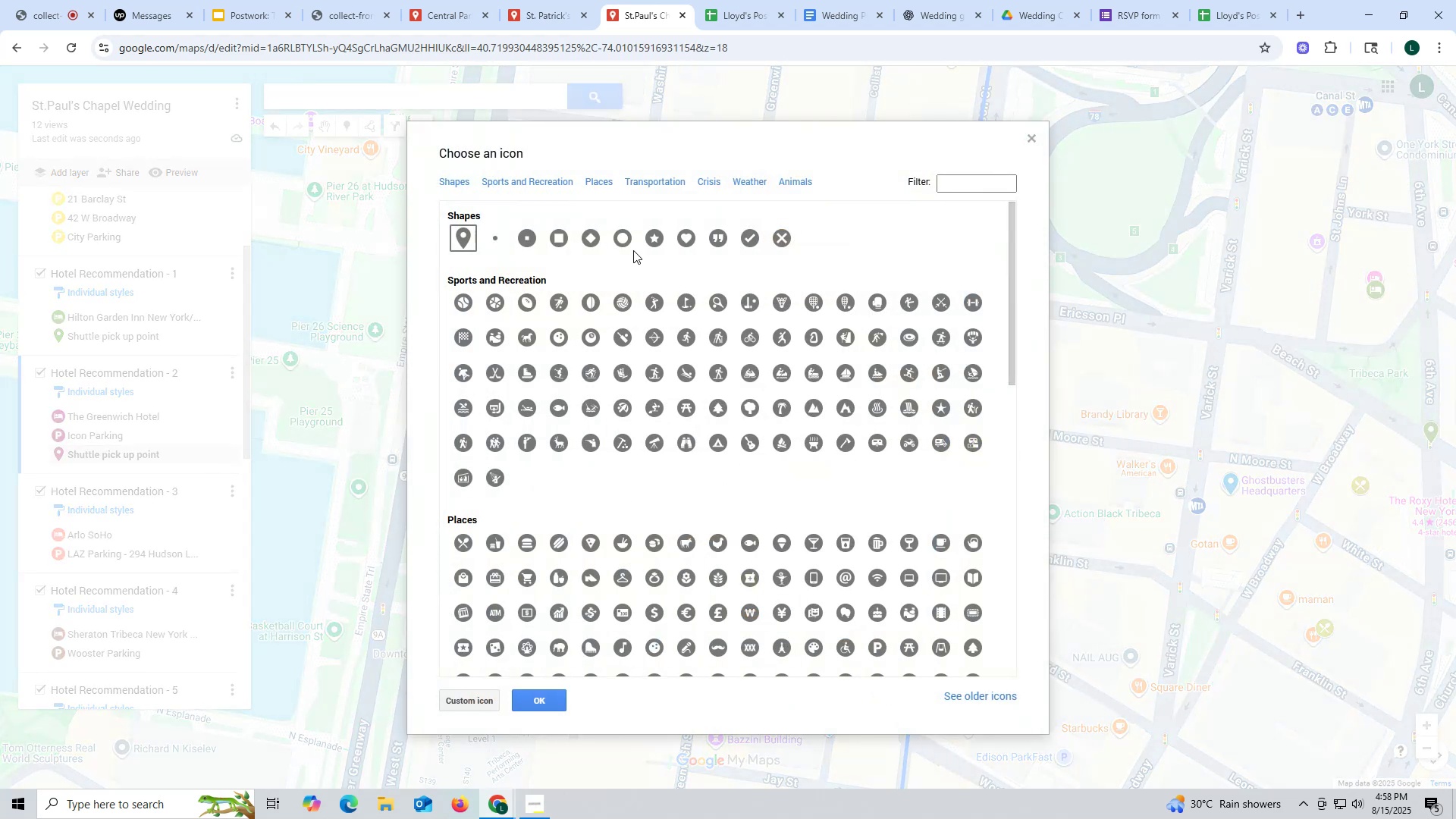 
left_click([654, 177])
 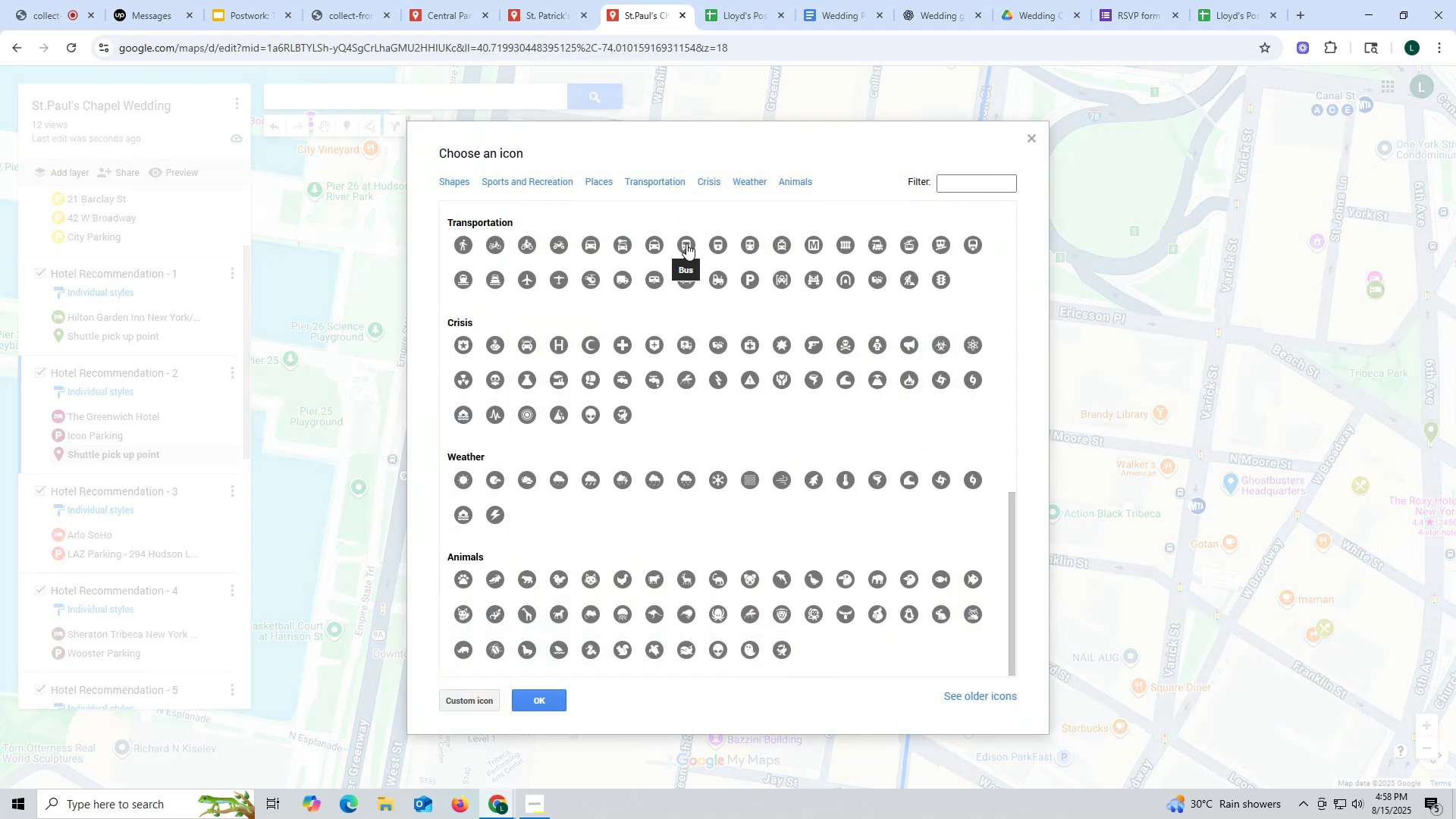 
left_click([686, 243])
 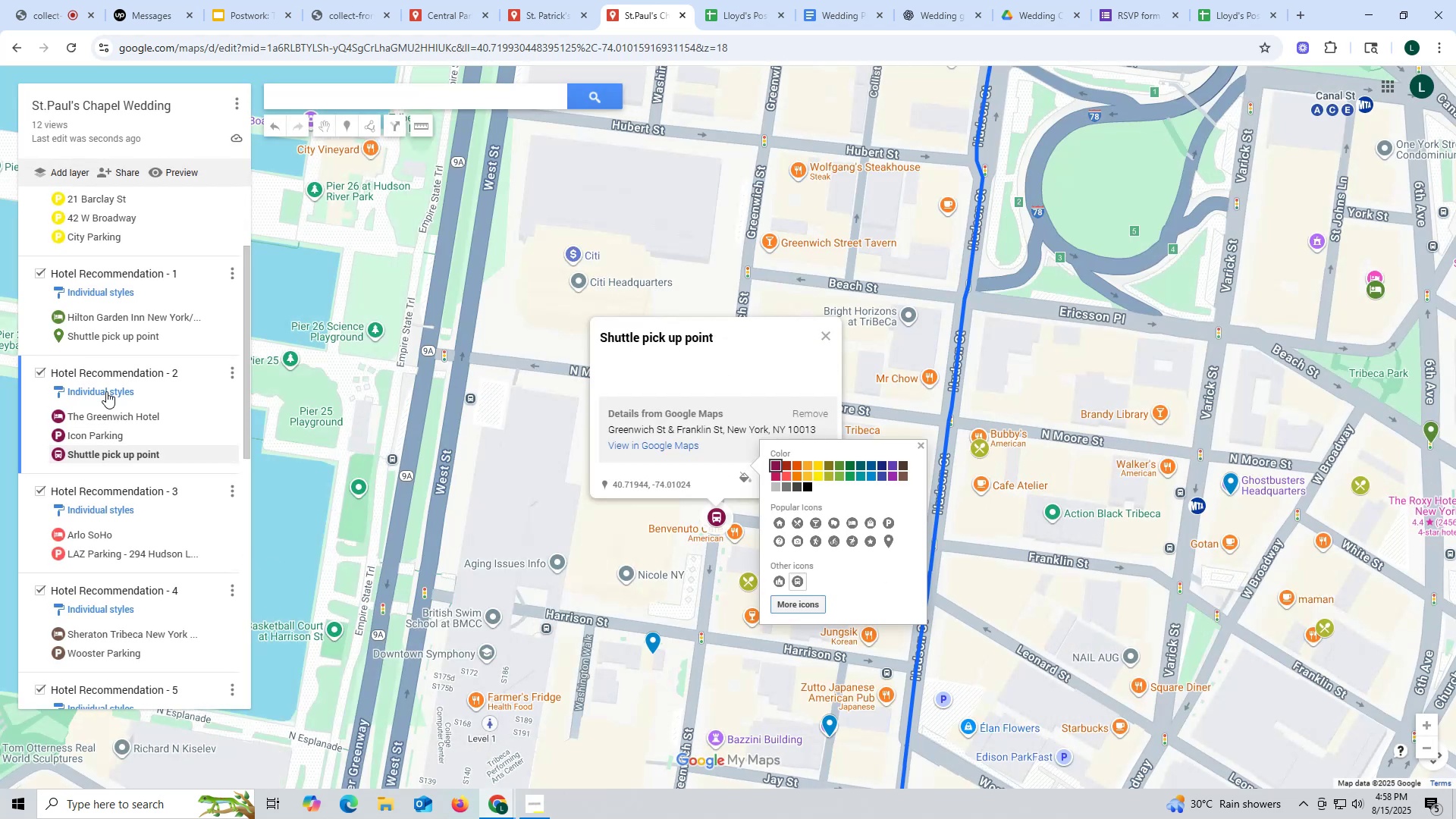 
left_click([116, 340])
 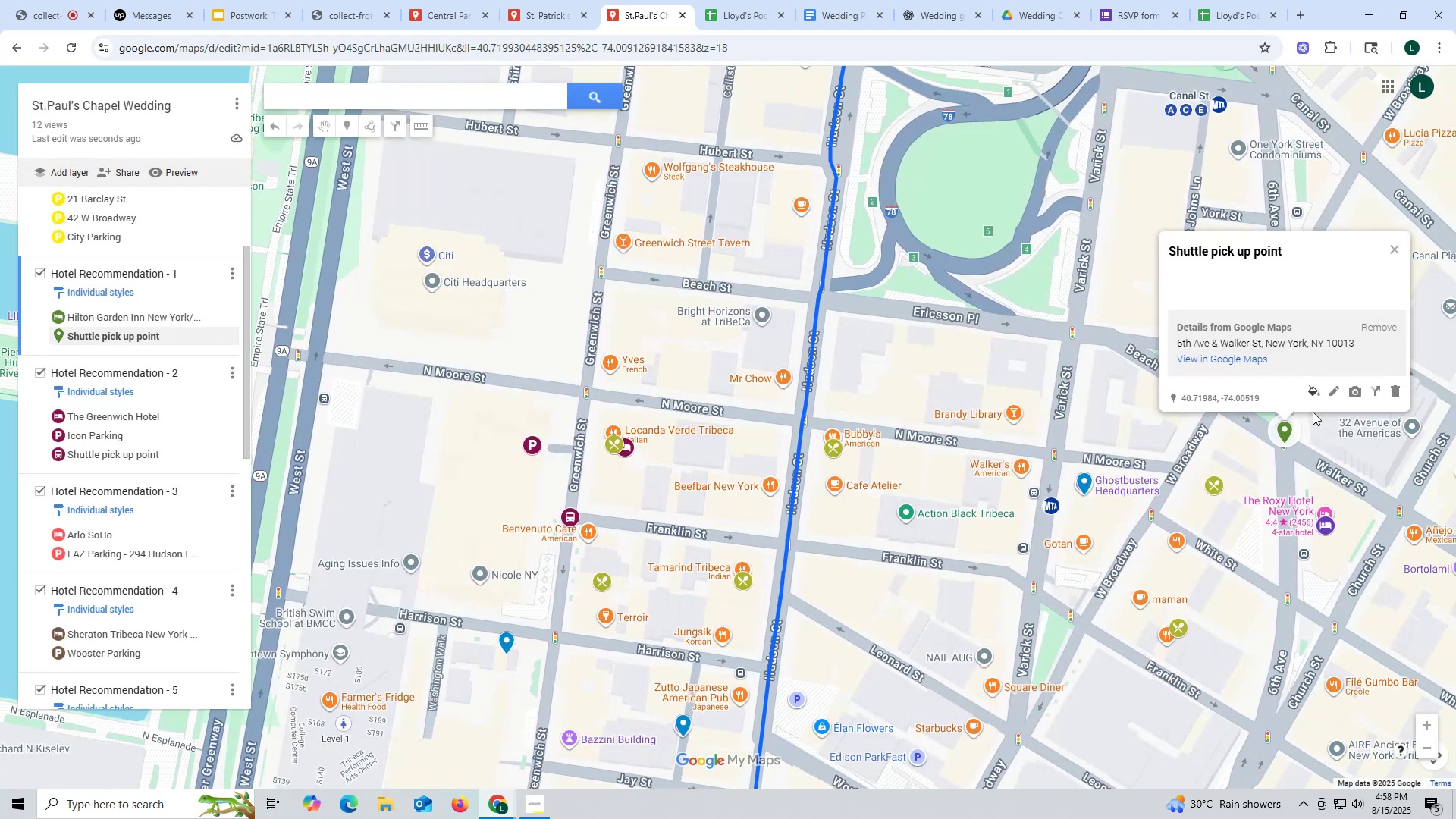 
left_click([1288, 436])
 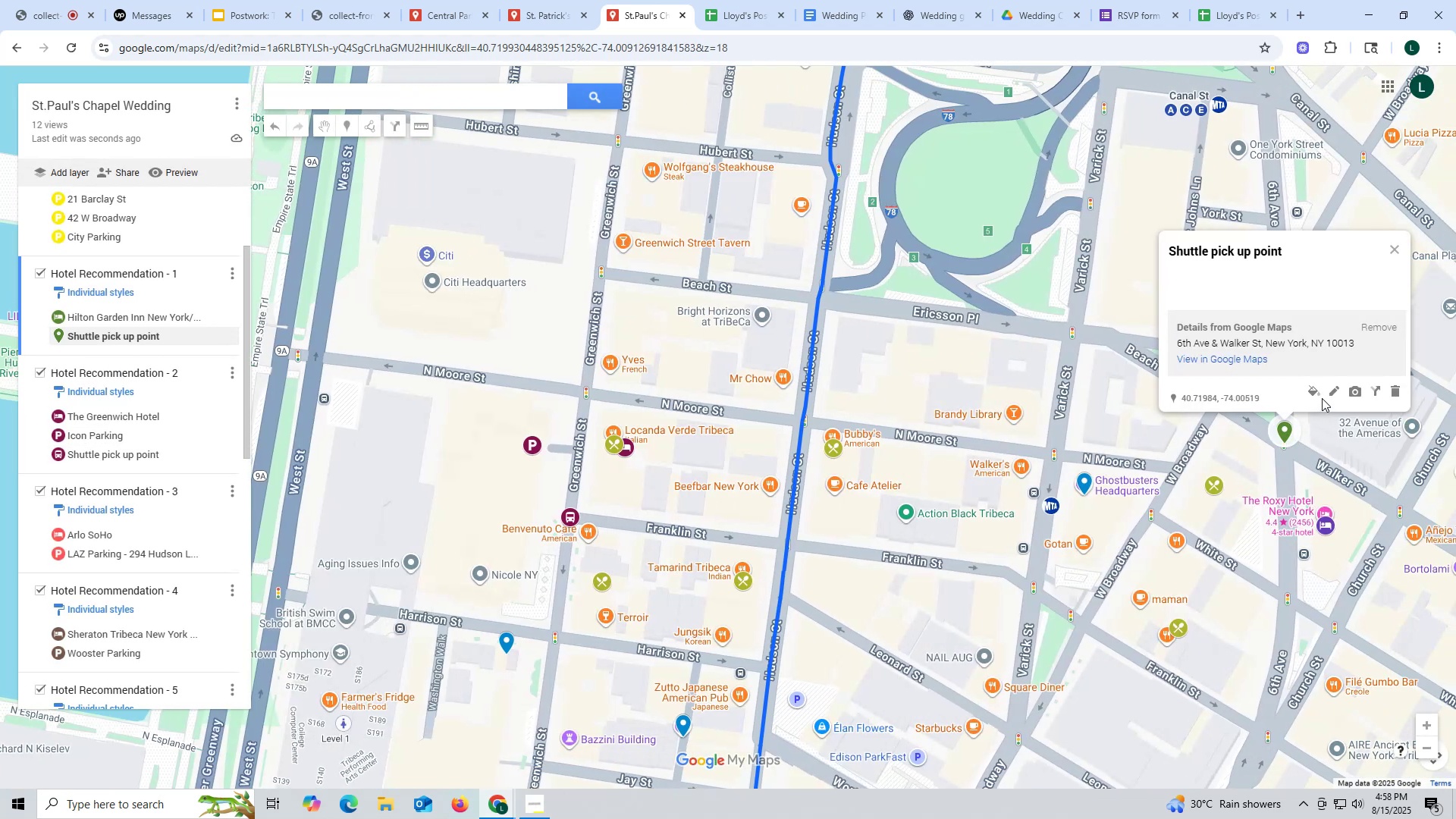 
left_click([1315, 388])
 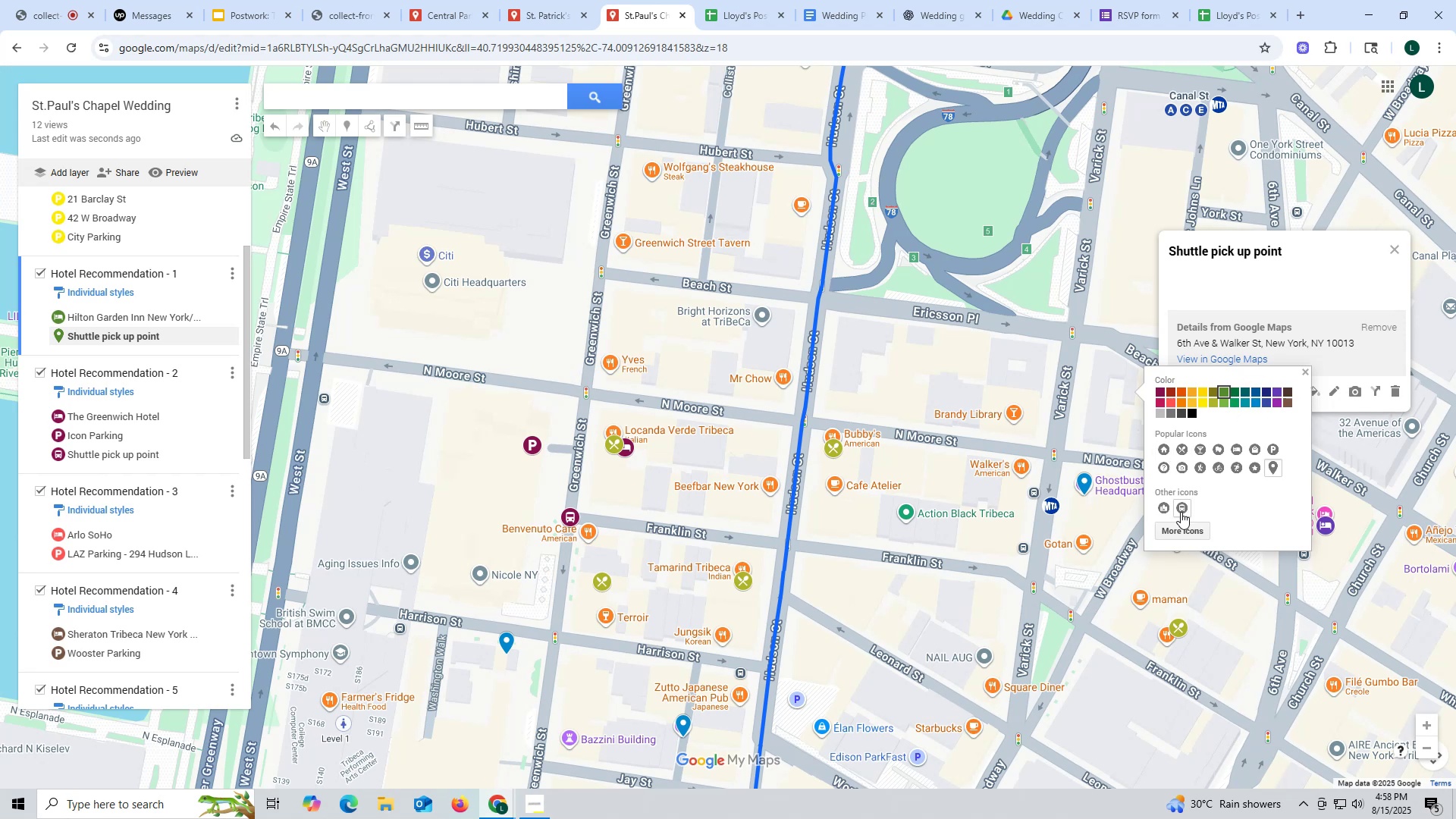 
left_click([1181, 508])
 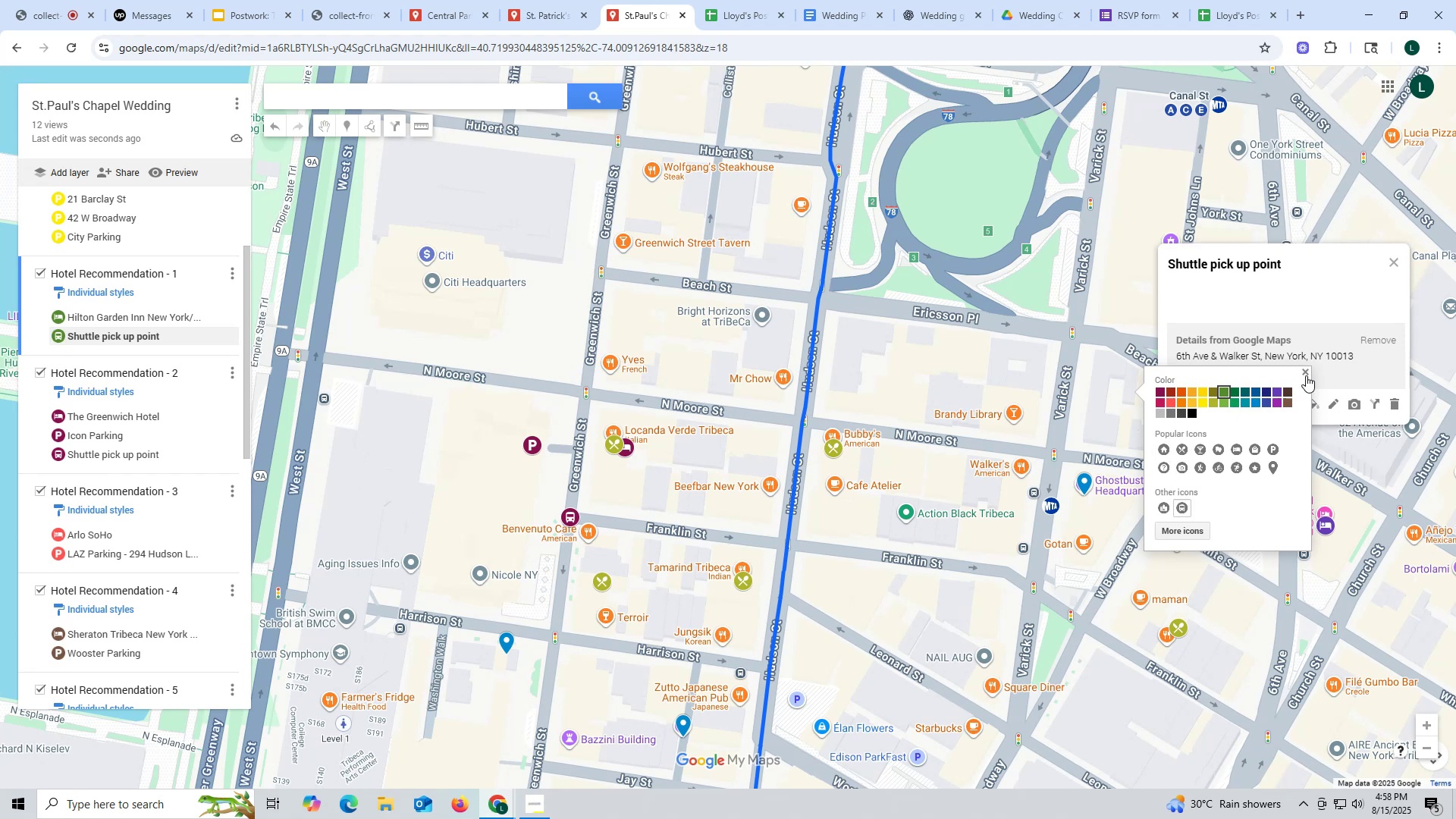 
left_click([1306, 375])
 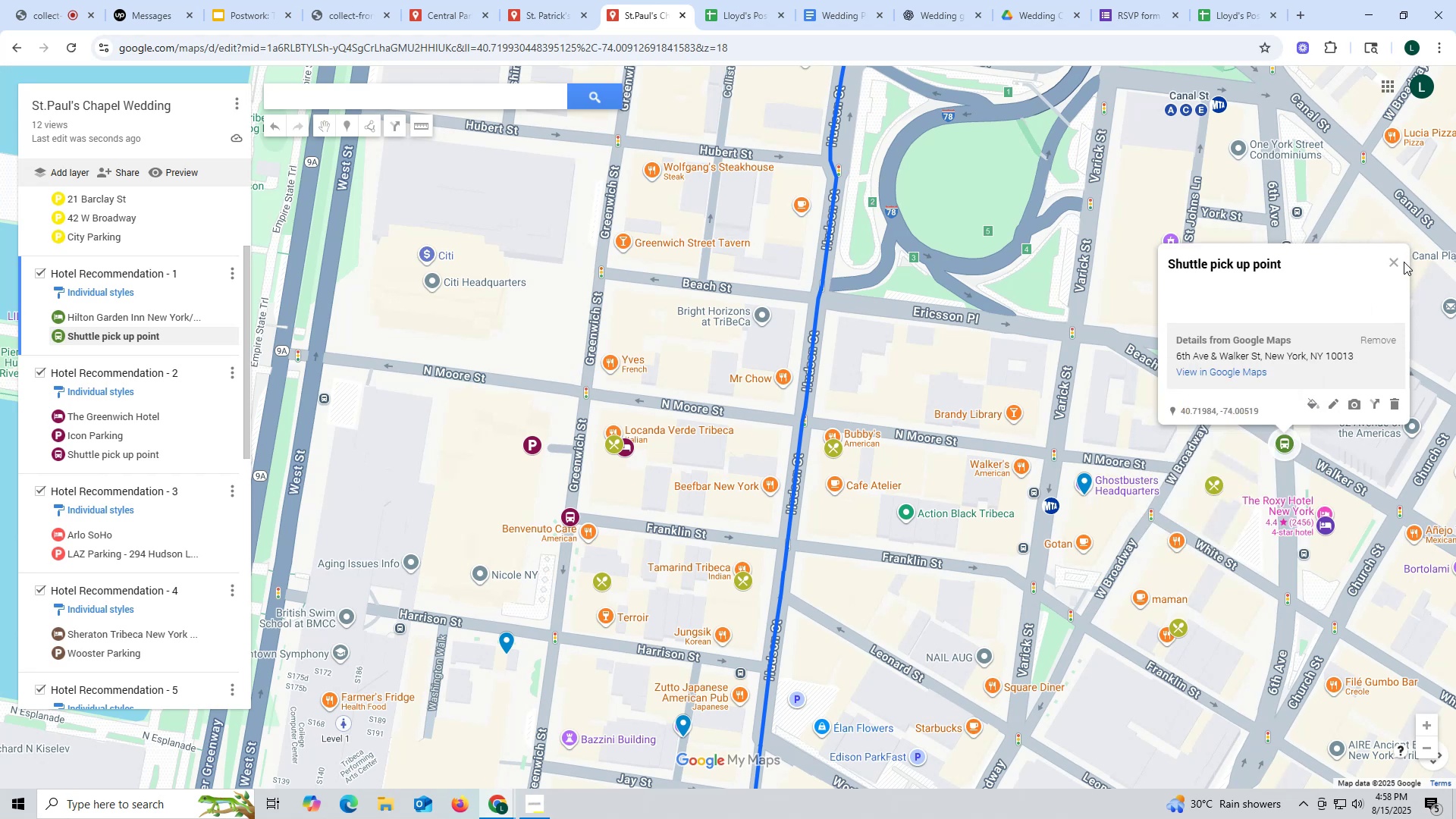 
left_click([1403, 262])
 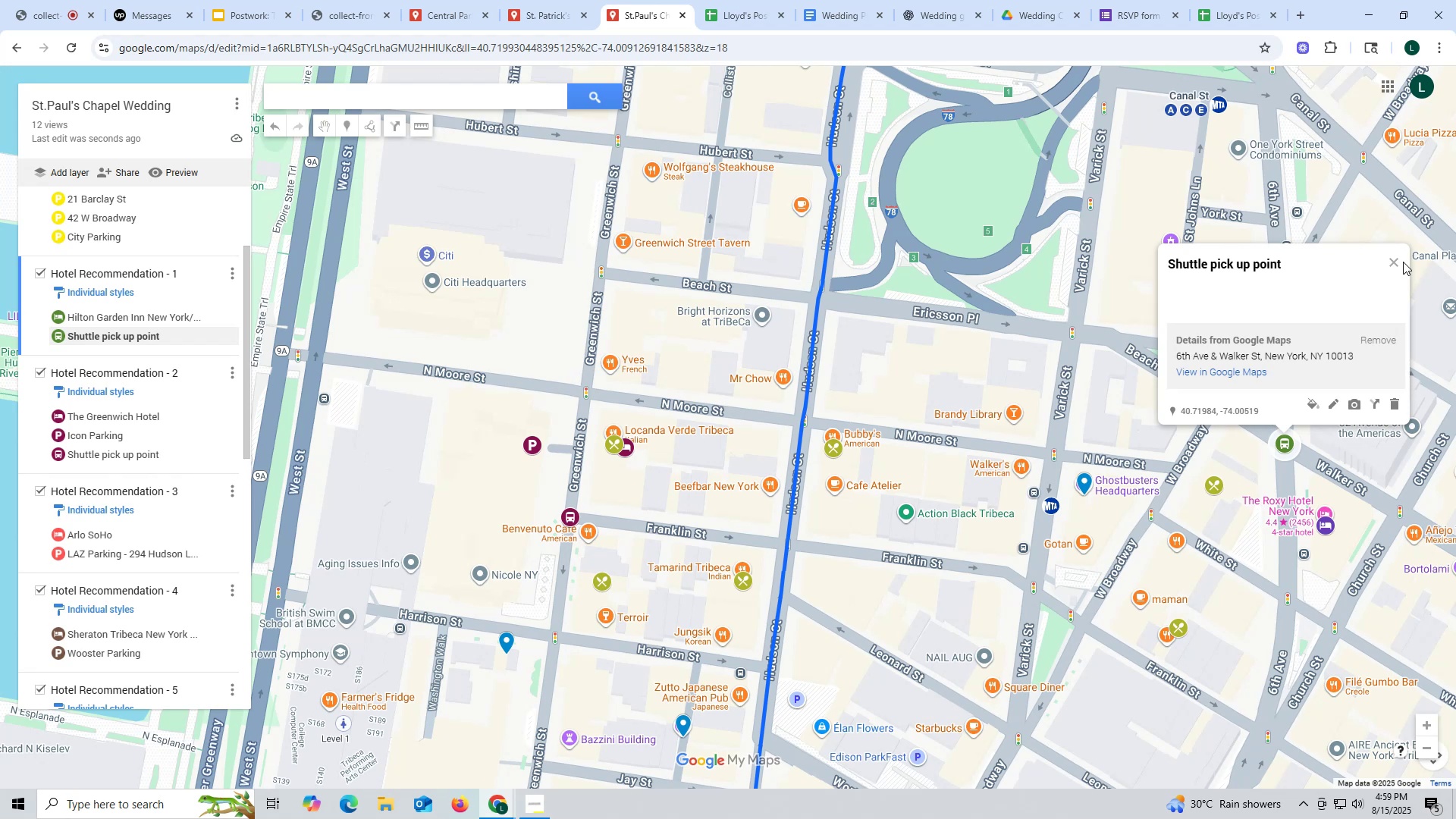 
wait(28.62)
 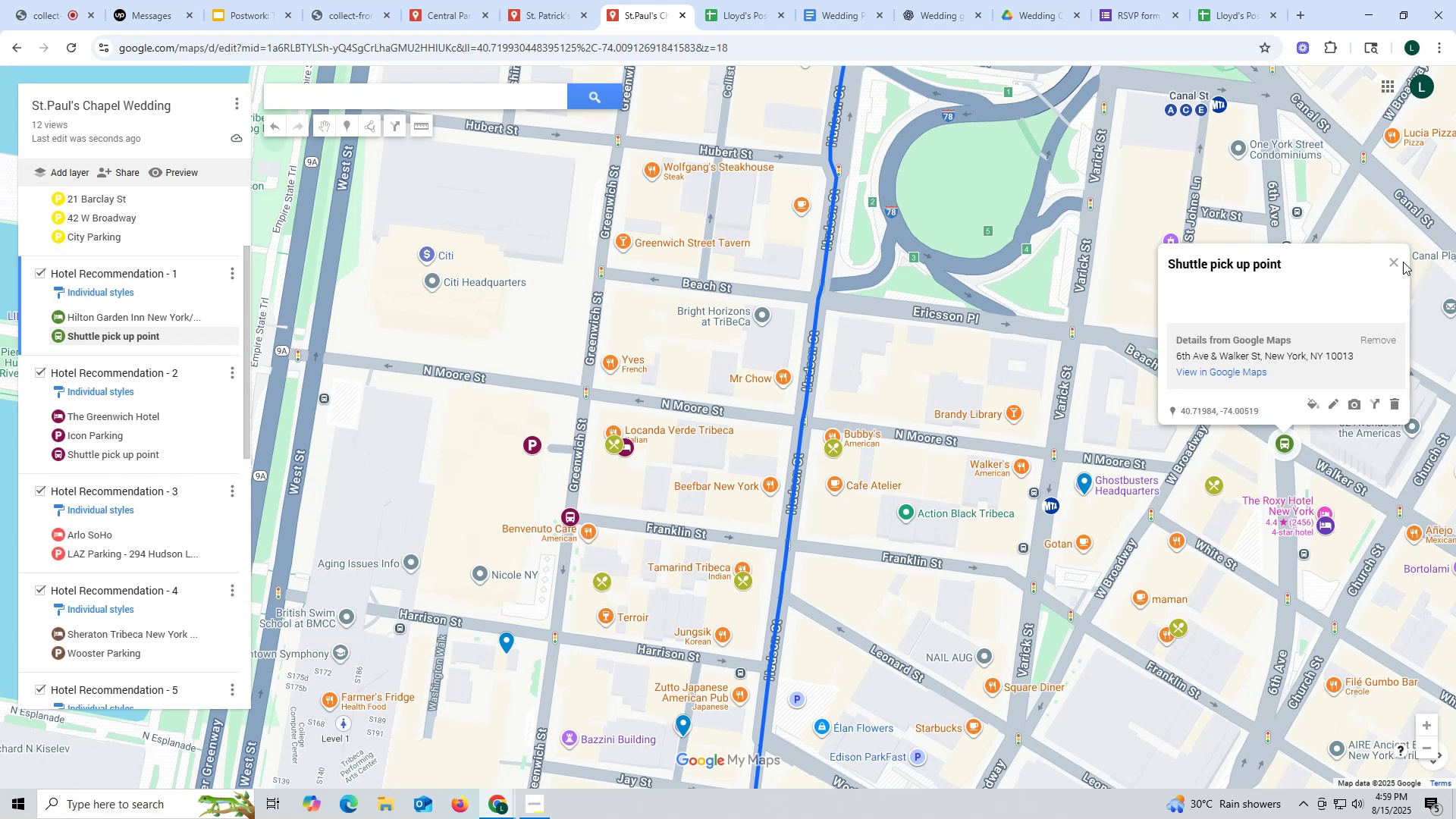 
scroll: coordinate [160, 485], scroll_direction: down, amount: 2.0
 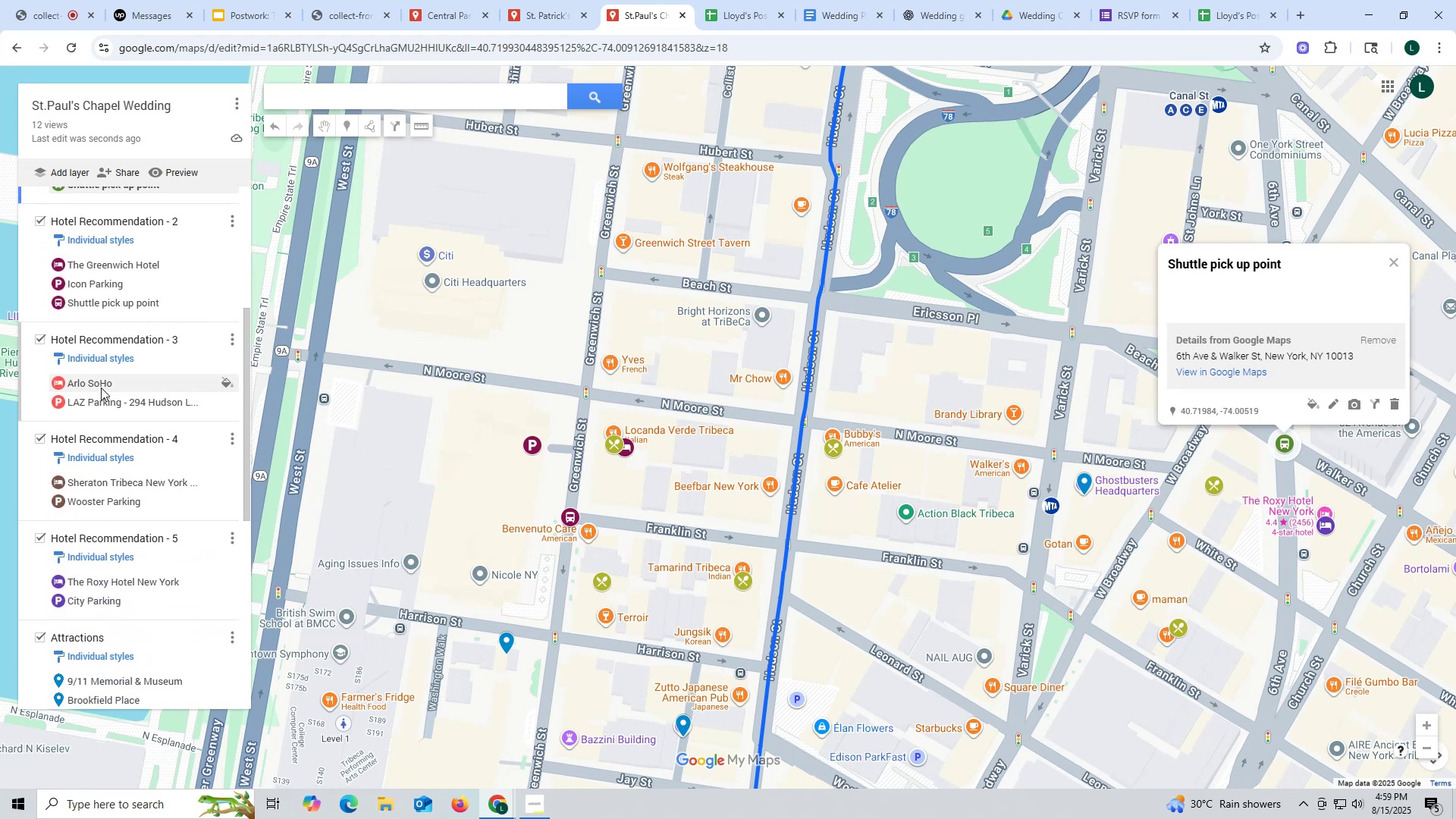 
left_click([101, 385])
 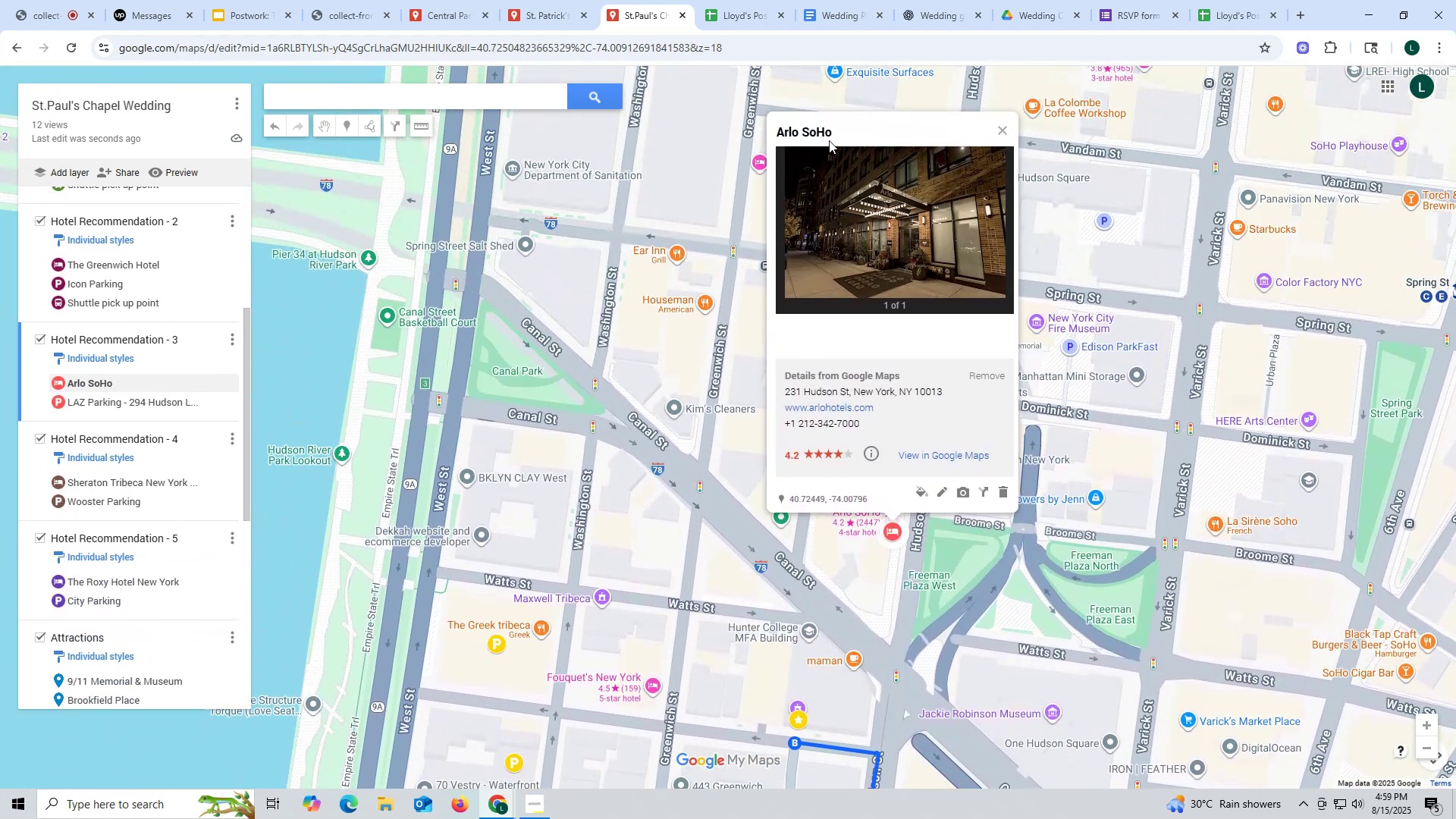 
left_click_drag(start_coordinate=[778, 133], to_coordinate=[835, 128])
 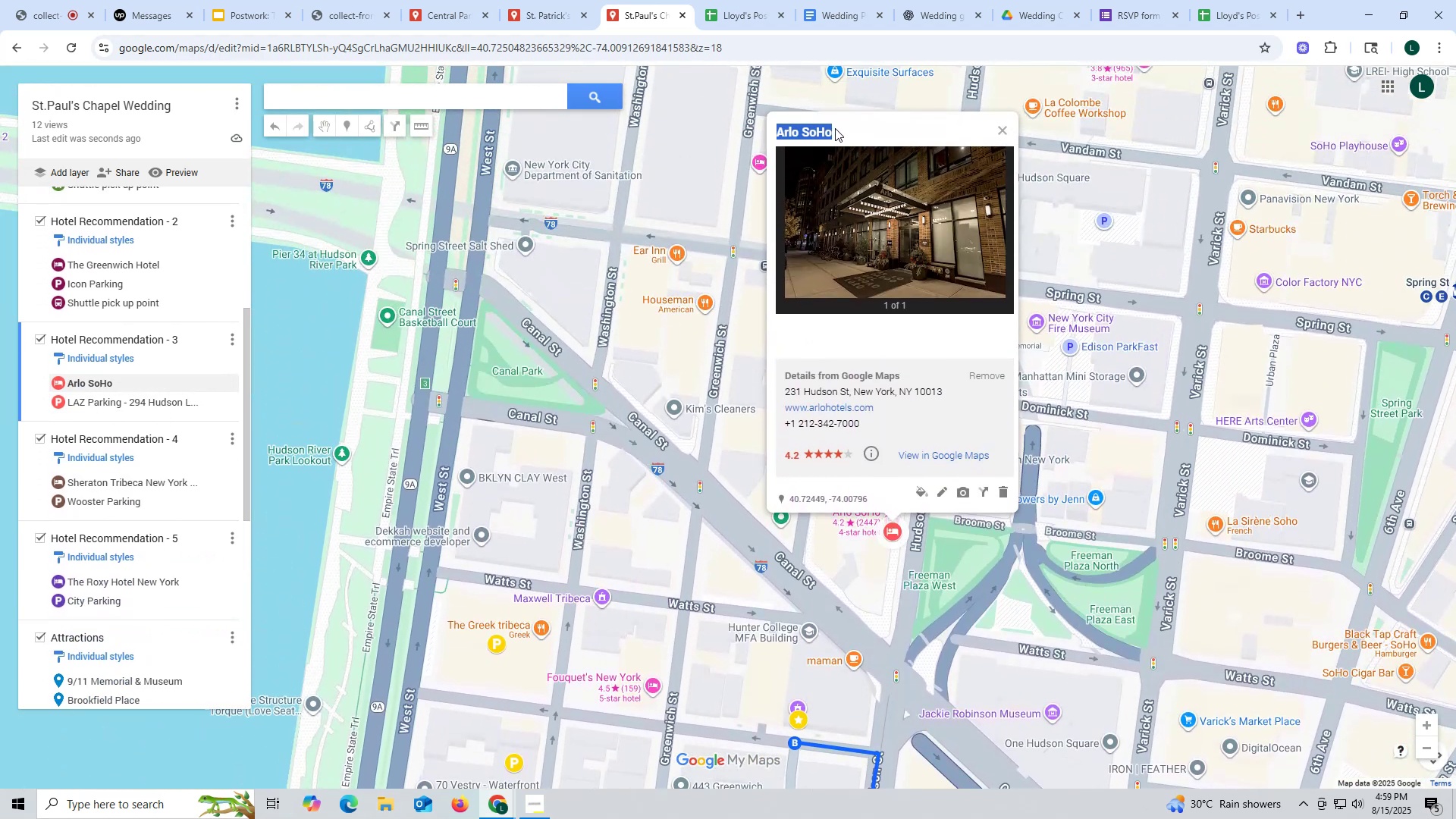 
key(Control+ControlLeft)
 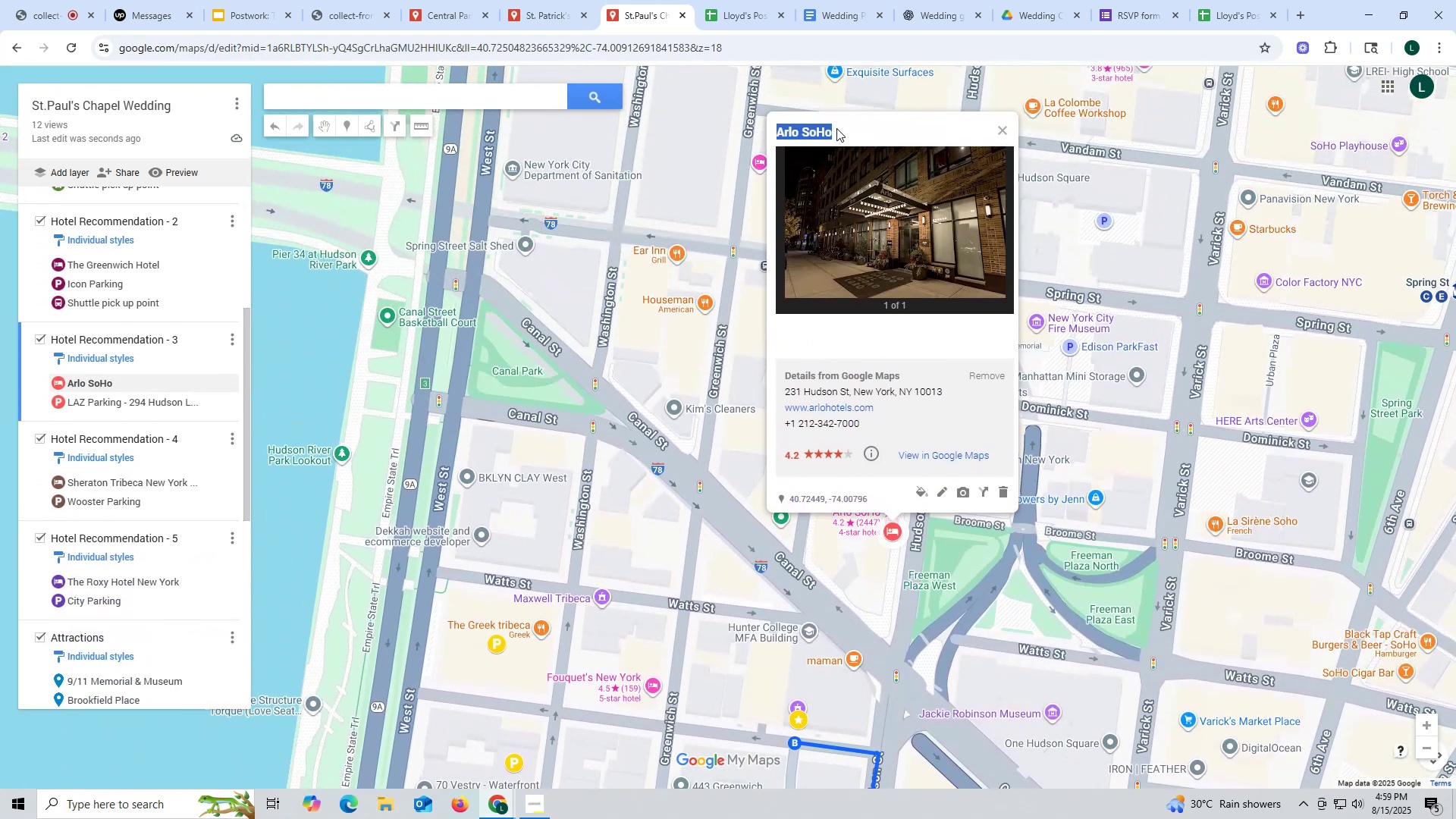 
key(Control+C)
 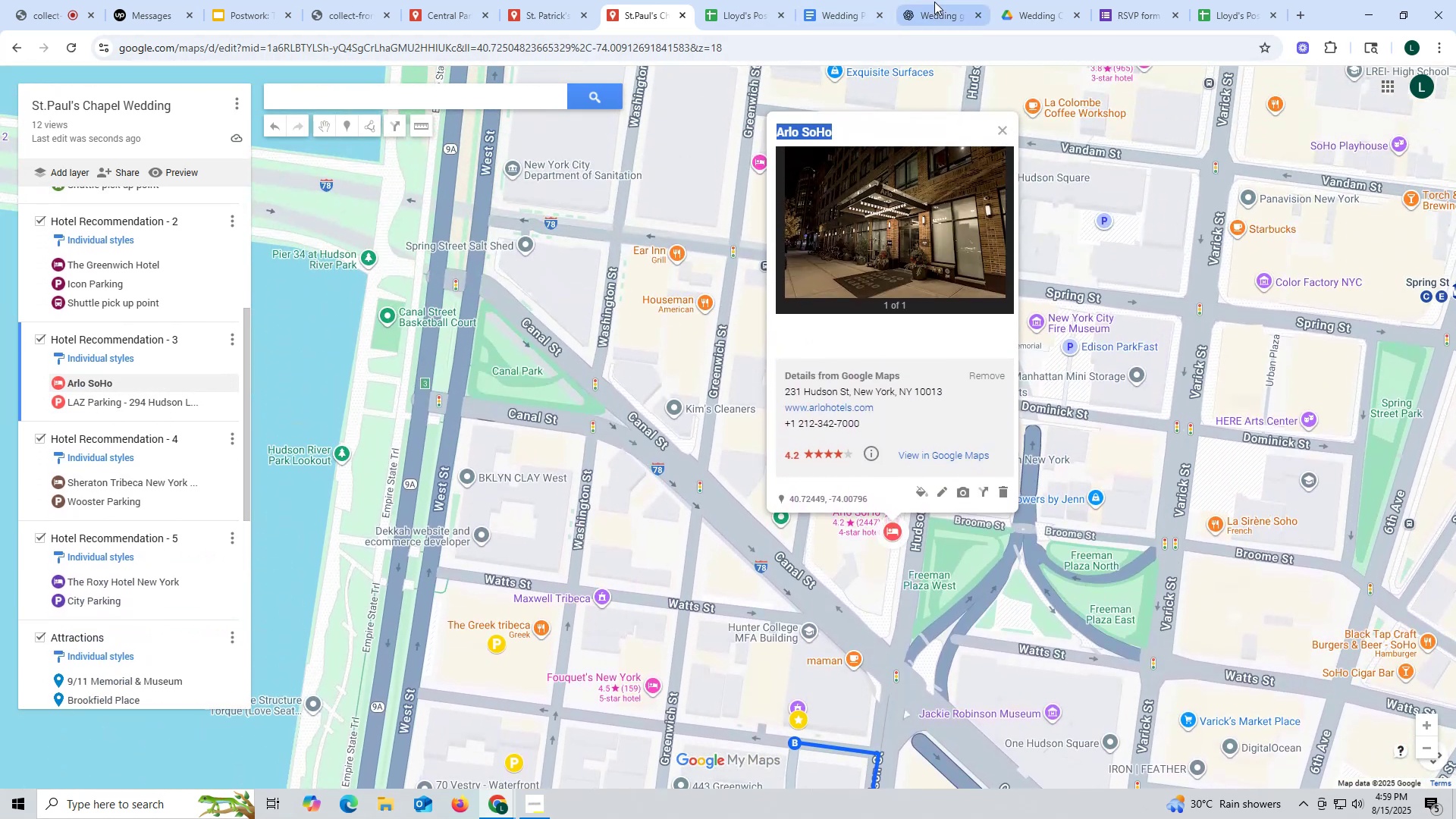 
left_click([935, 2])
 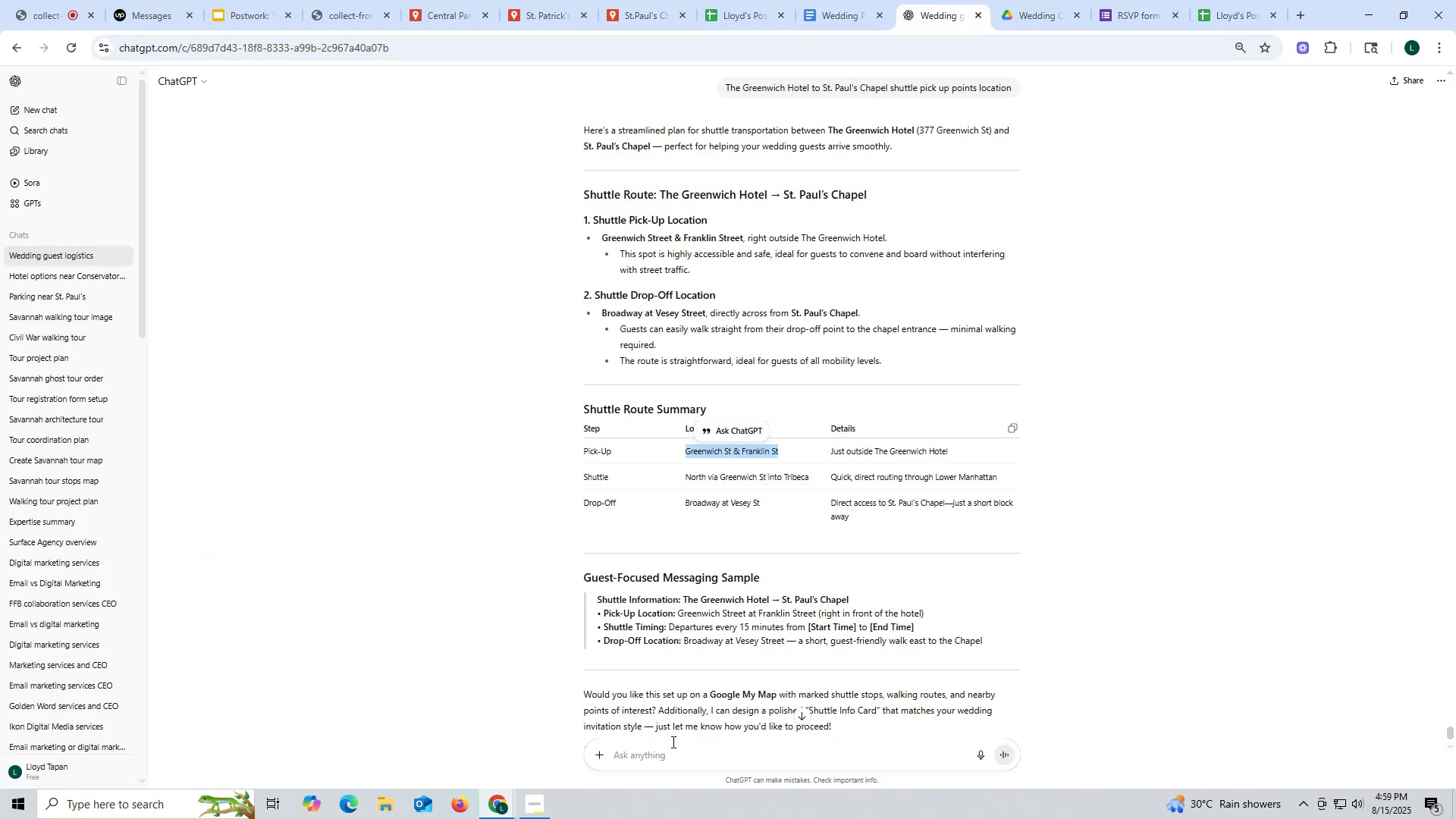 
key(Control+ControlLeft)
 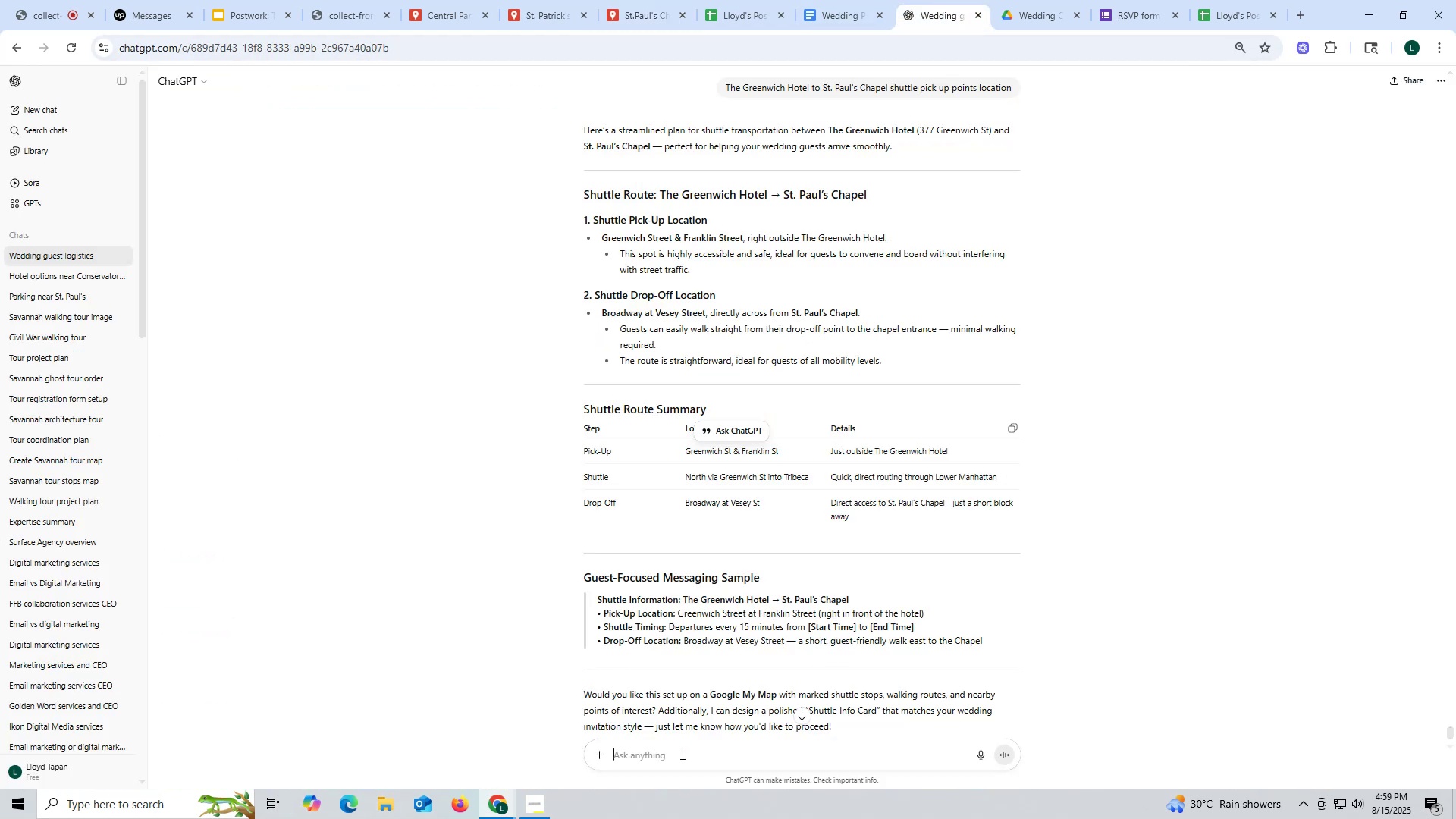 
left_click([681, 753])
 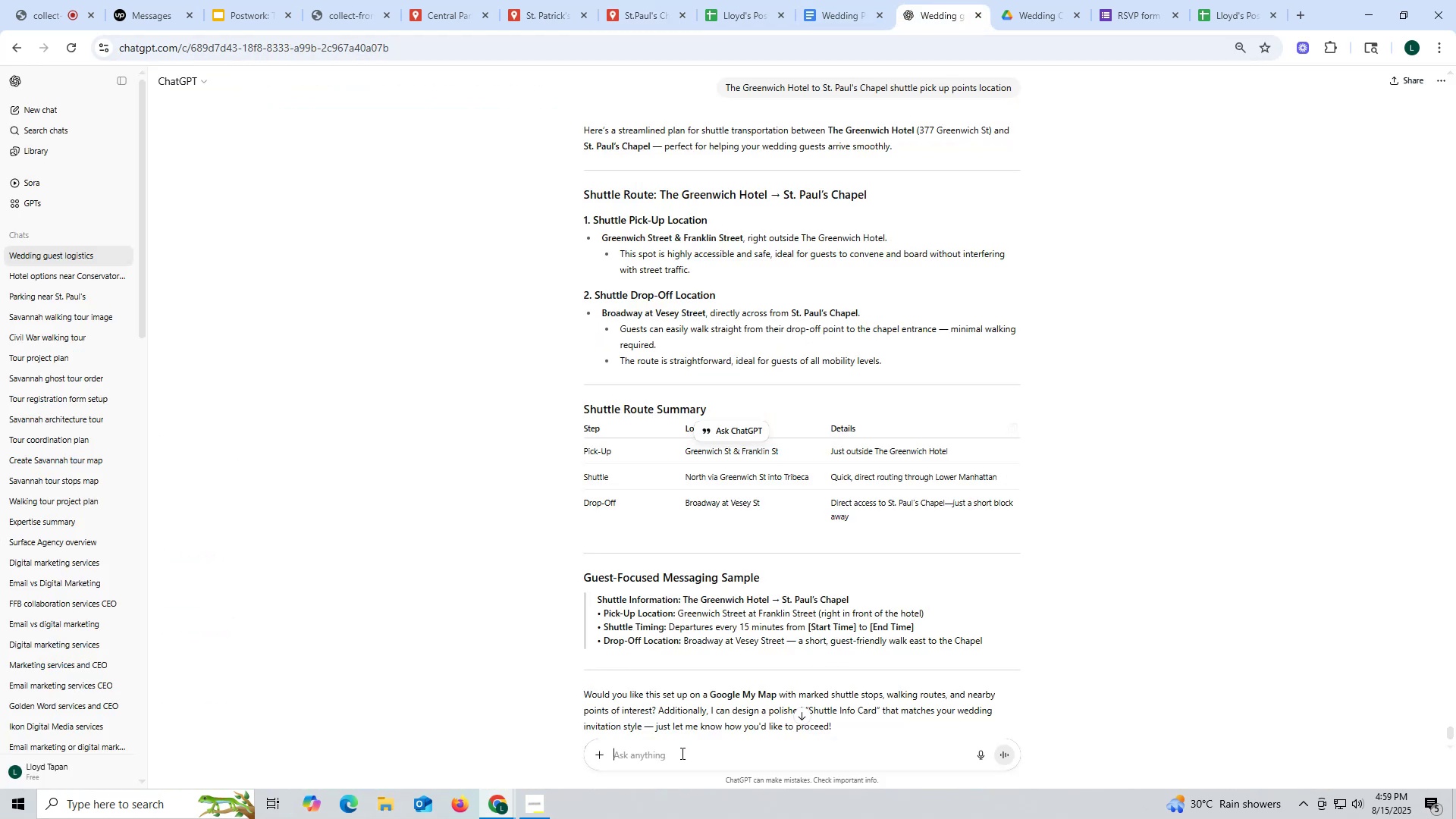 
key(Control+V)
 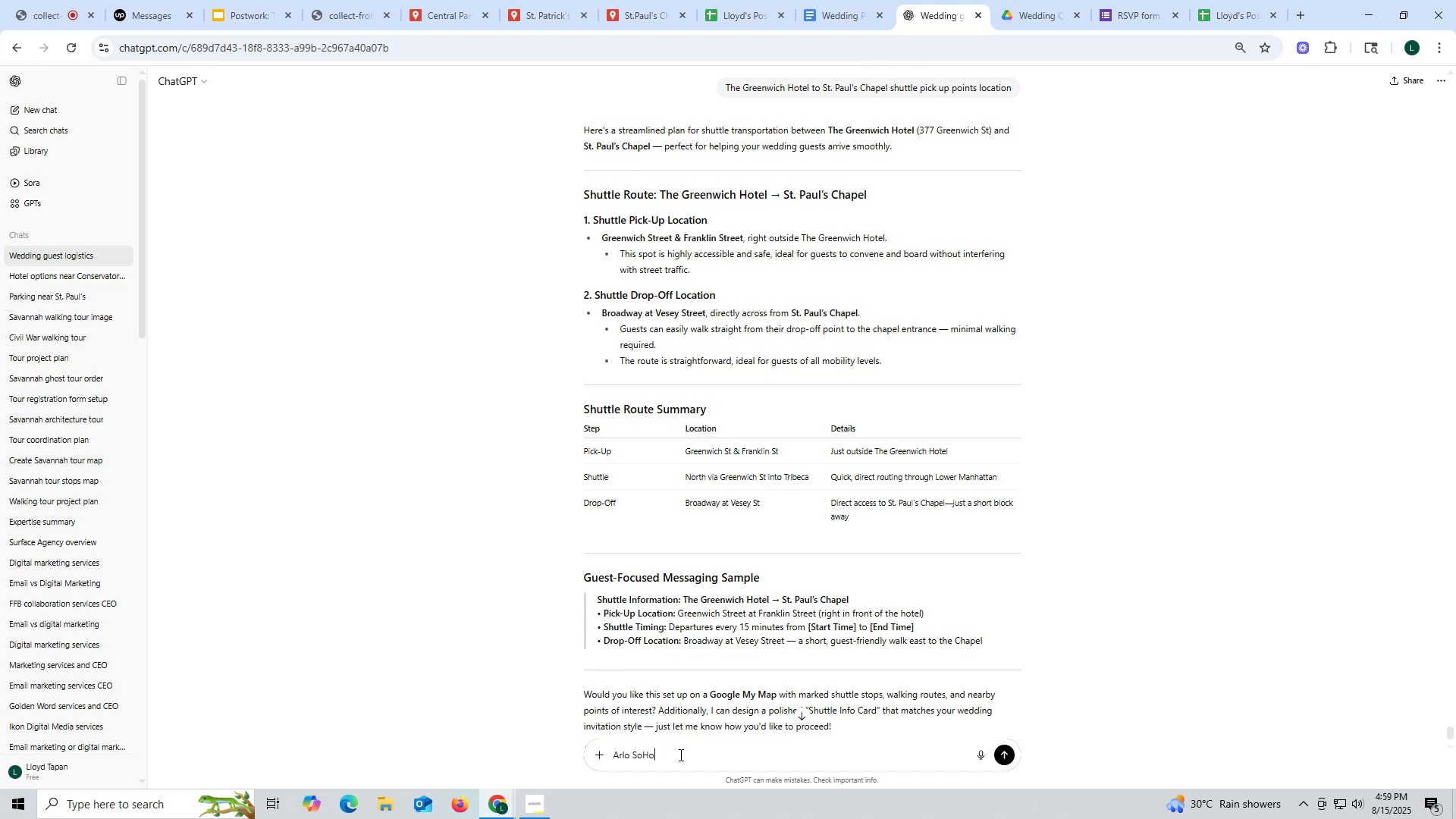 
key(Space)
 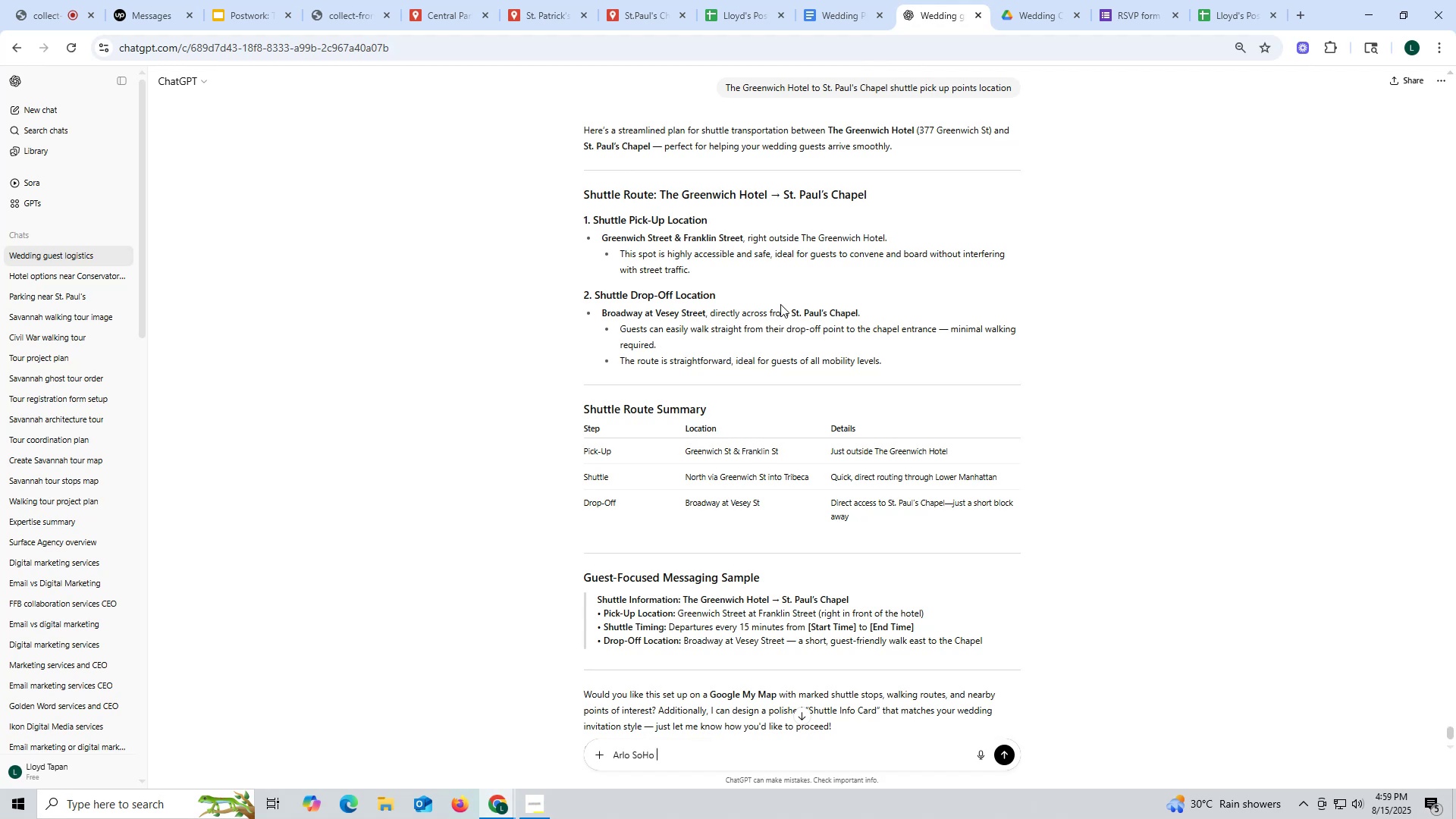 
scroll: coordinate [805, 157], scroll_direction: up, amount: 2.0
 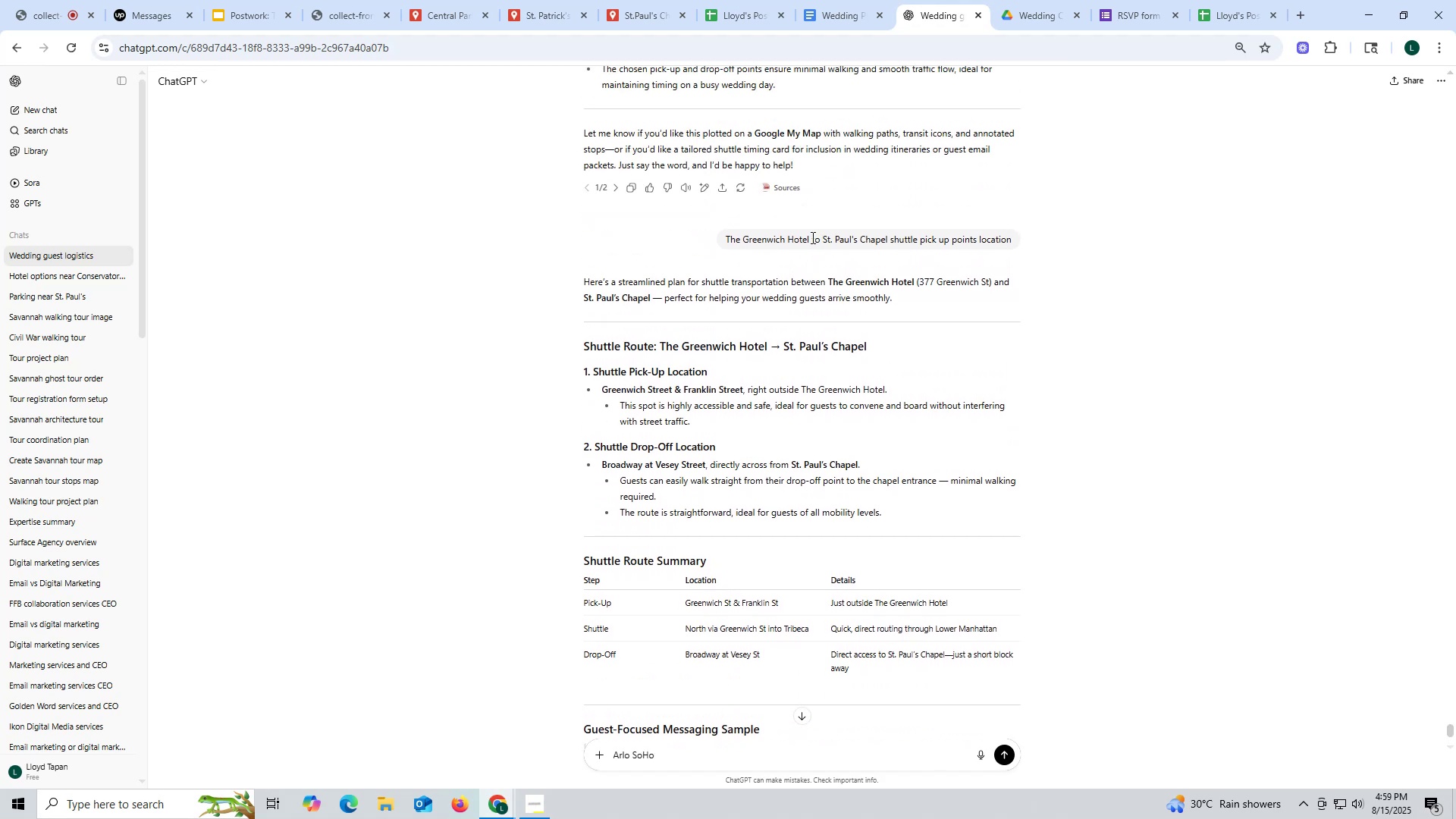 
left_click_drag(start_coordinate=[811, 237], to_coordinate=[1018, 237])
 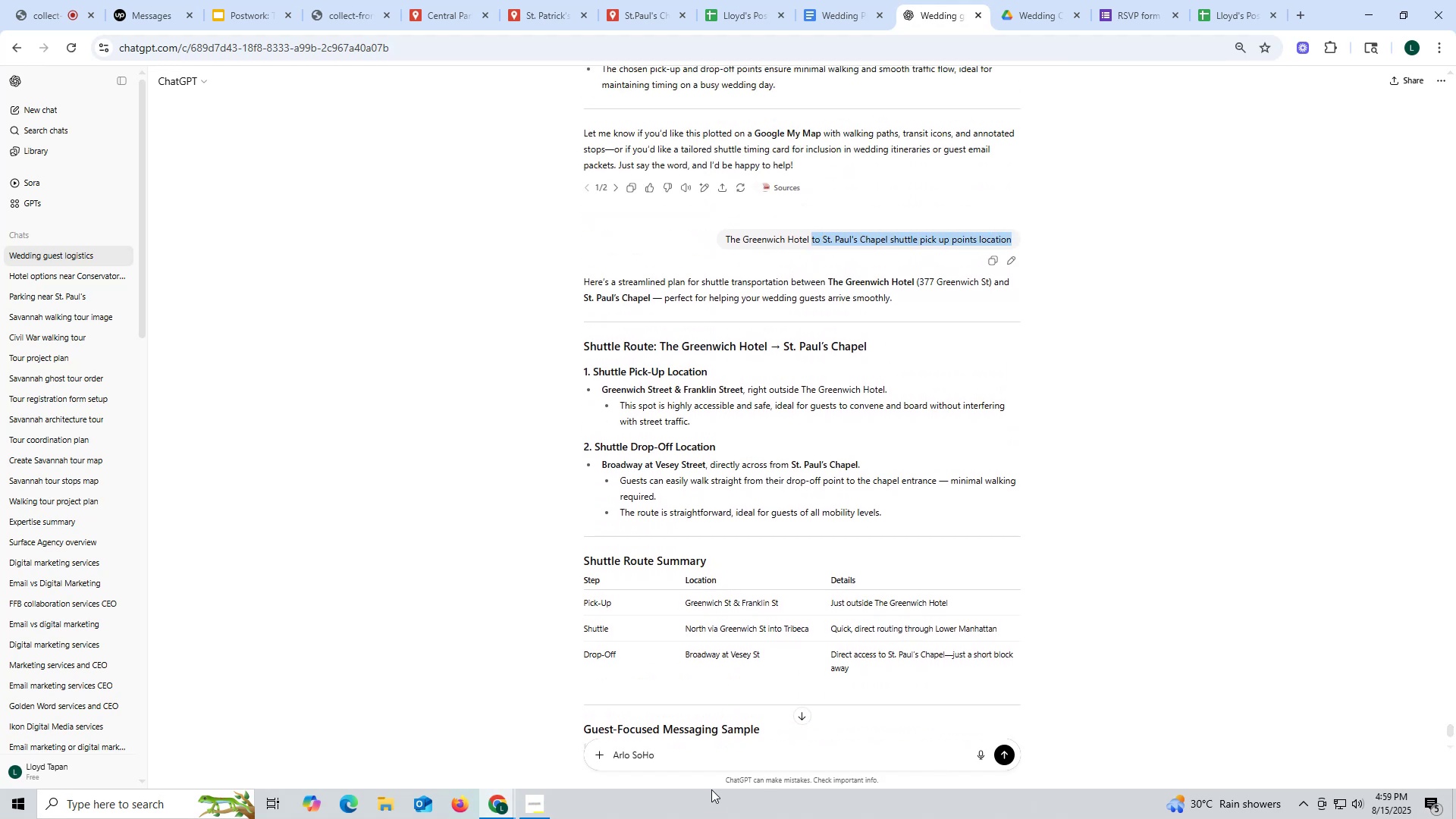 
key(Control+ControlLeft)
 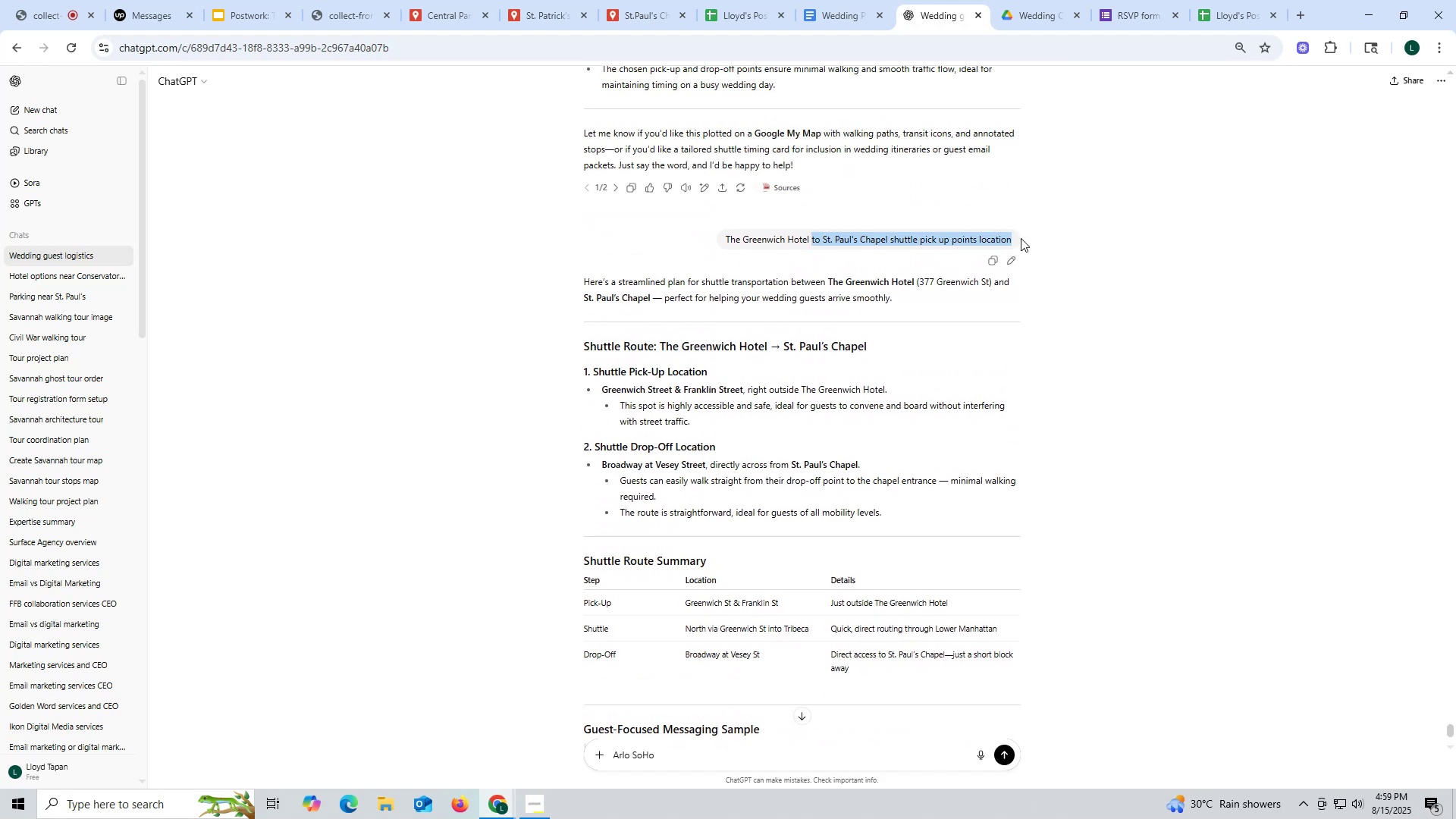 
key(Control+C)
 